 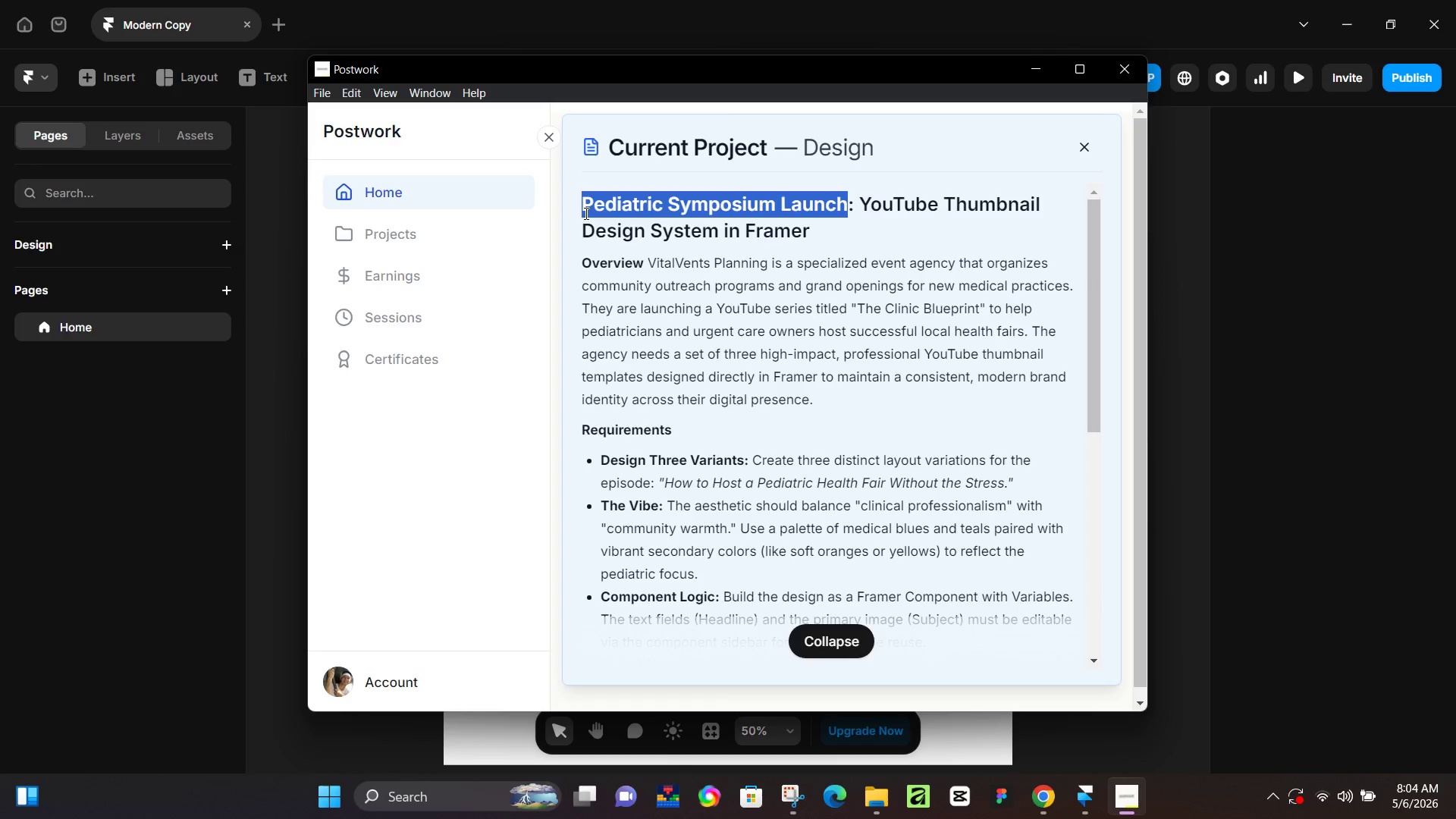 
key(Control+C)
 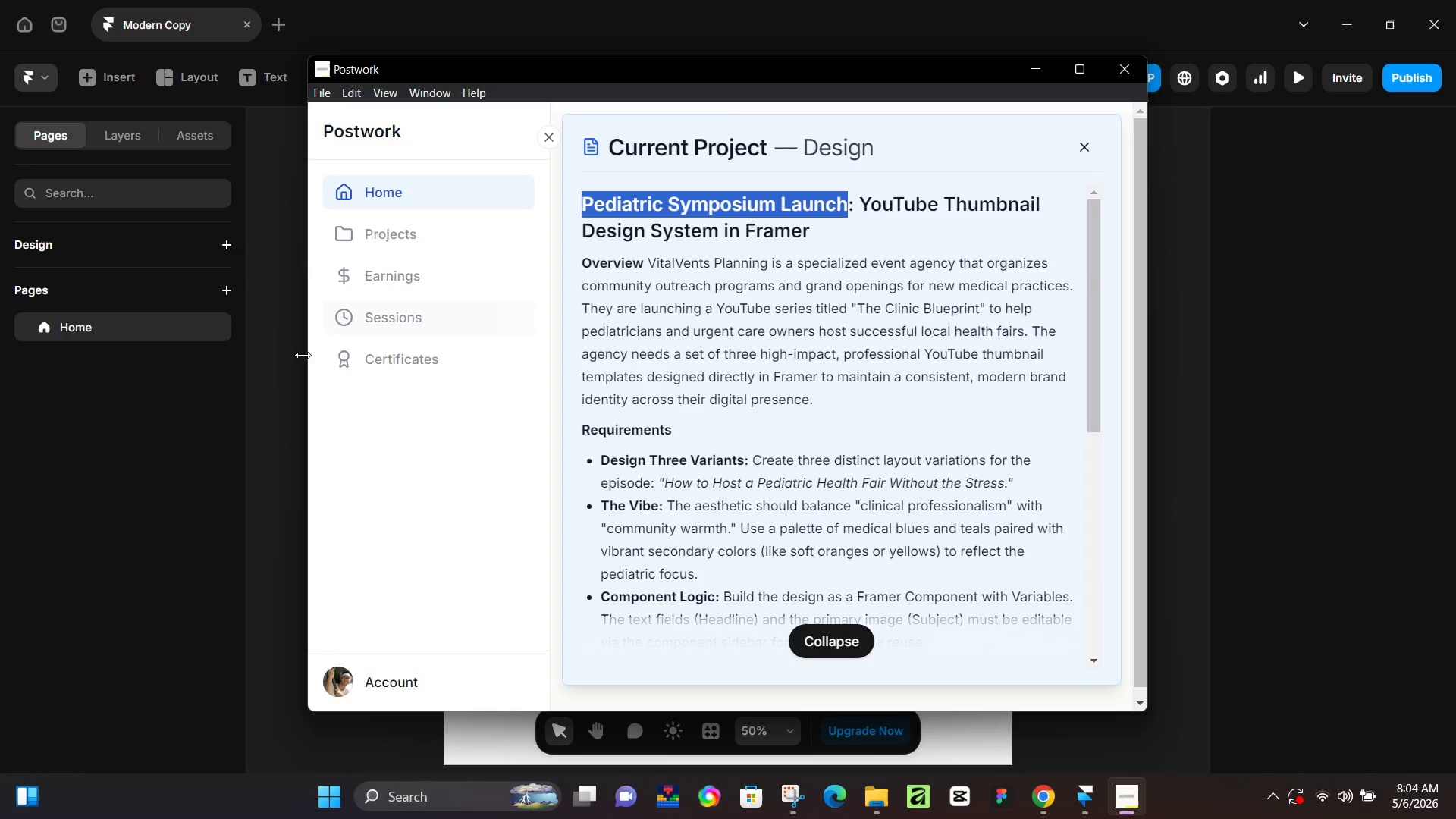 
left_click([286, 359])
 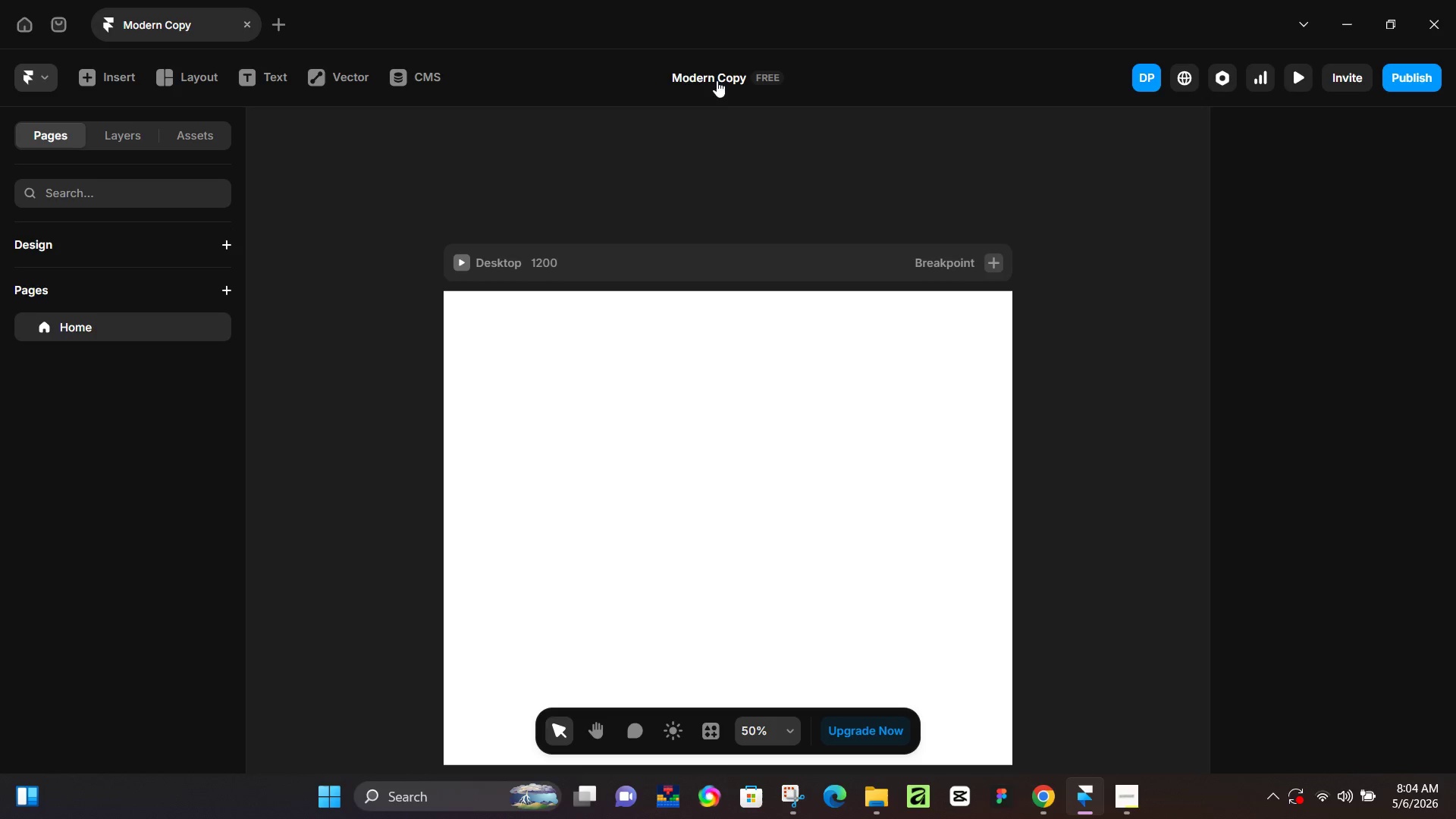 
double_click([717, 80])
 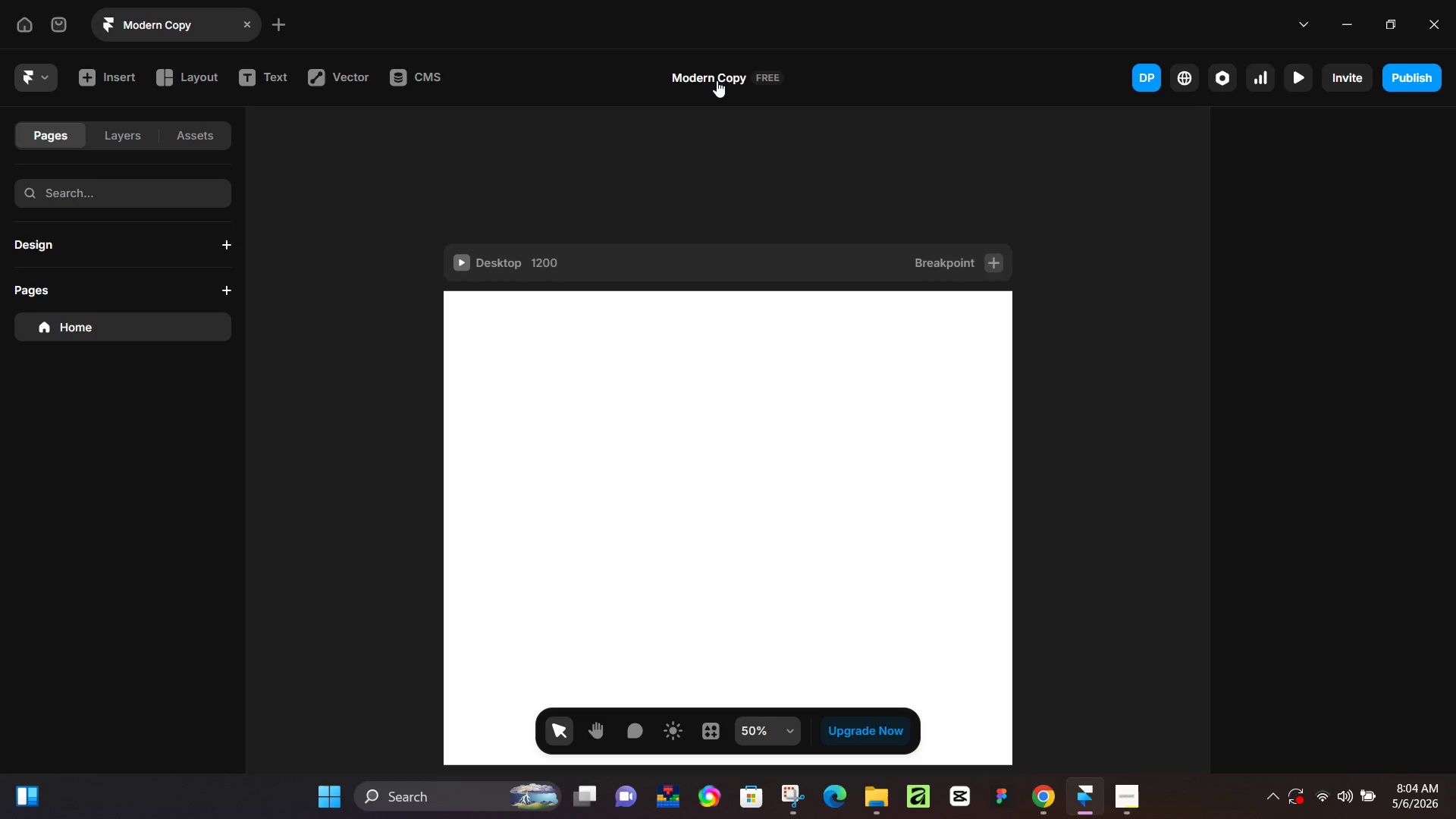 
triple_click([717, 80])
 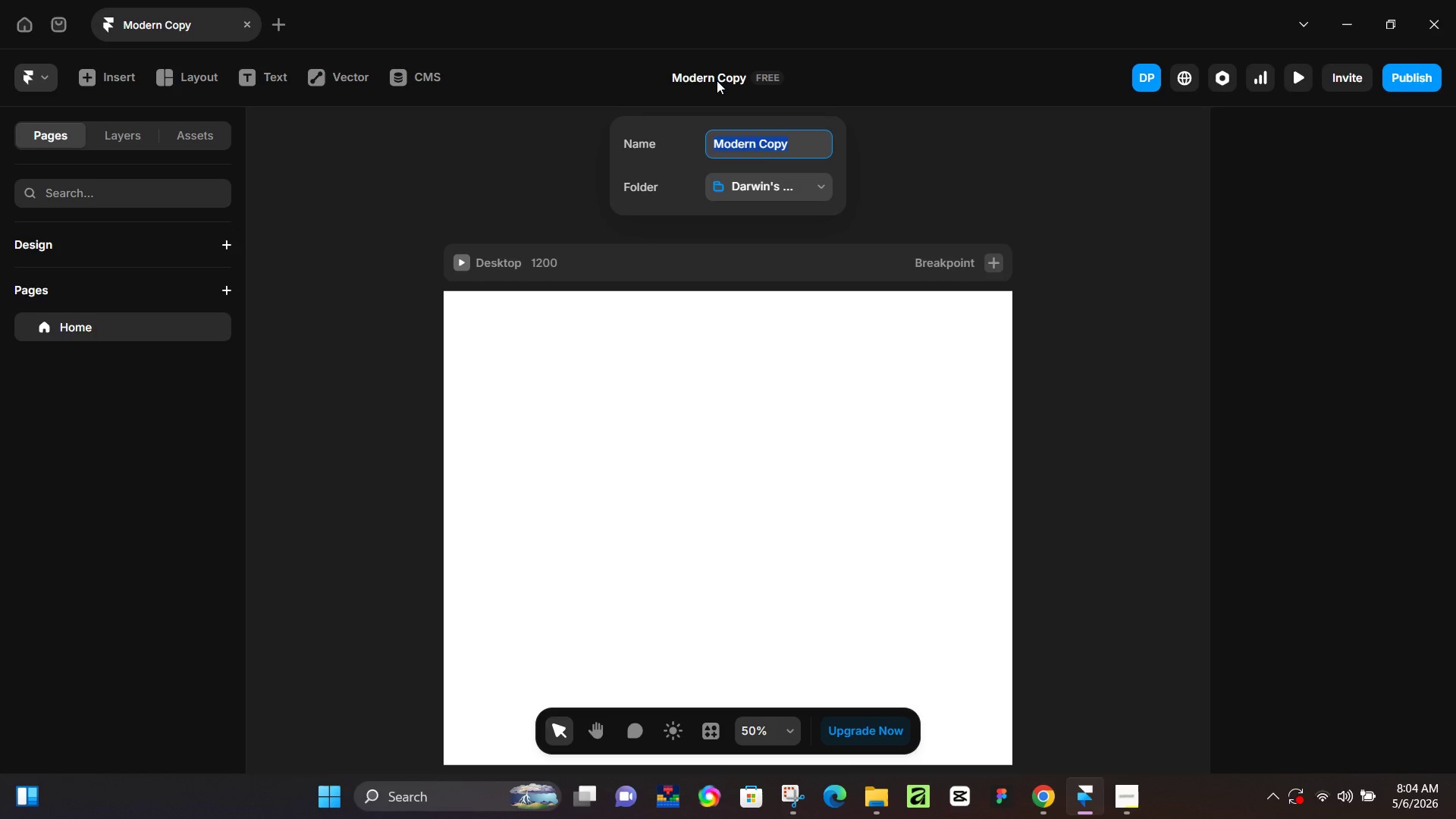 
key(Control+ControlLeft)
 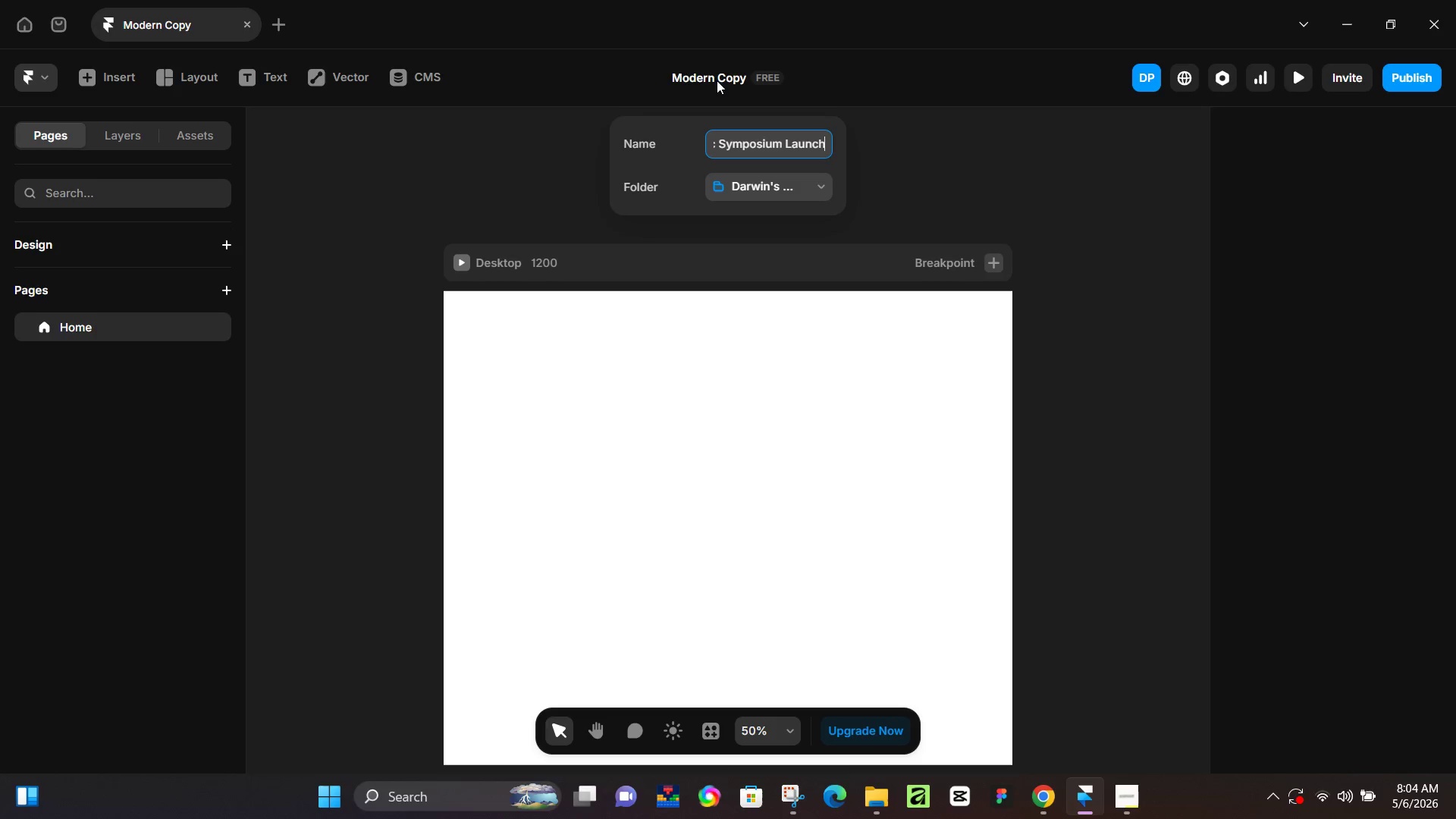 
key(Control+V)
 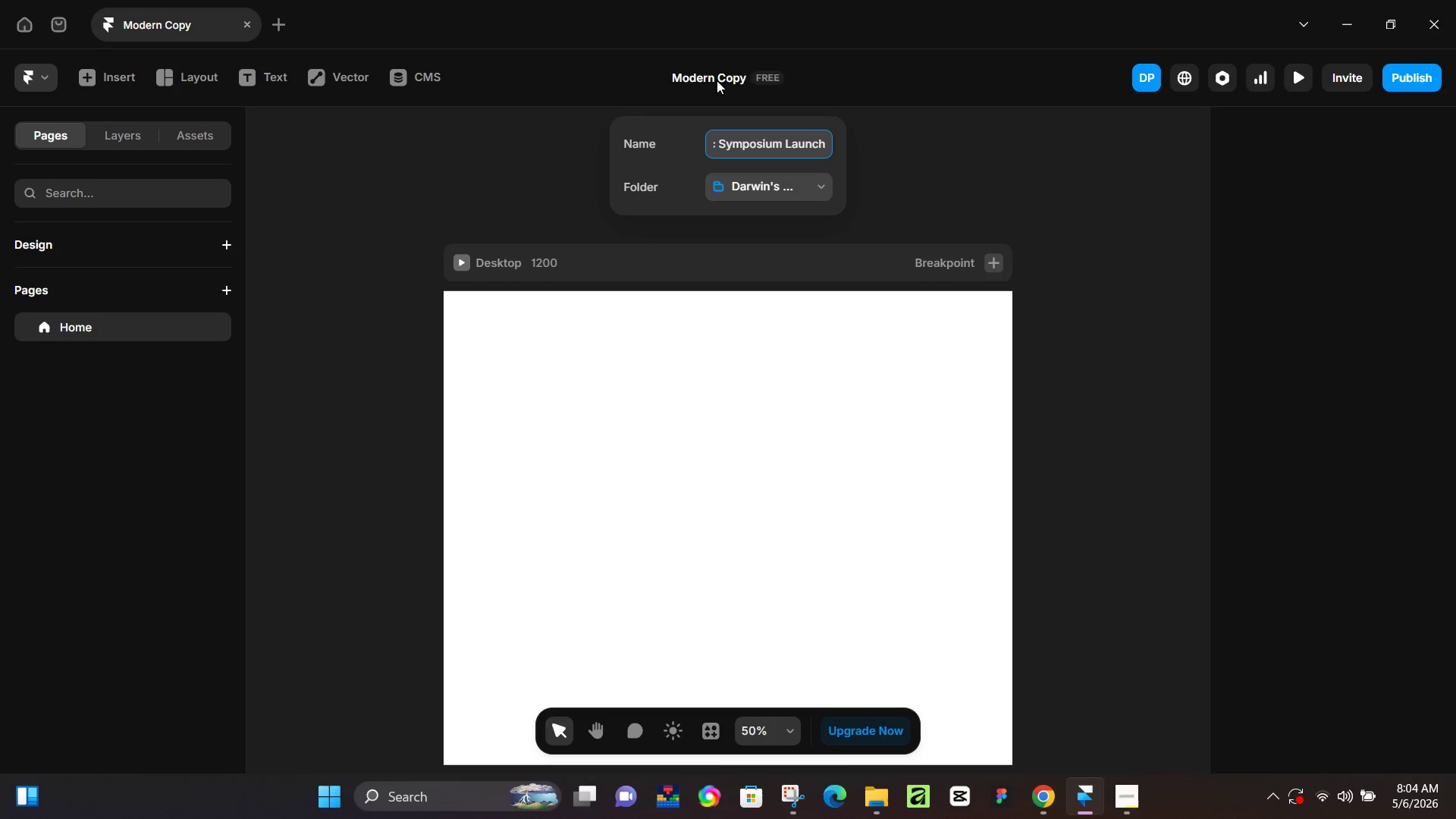 
key(NumpadEnter)
 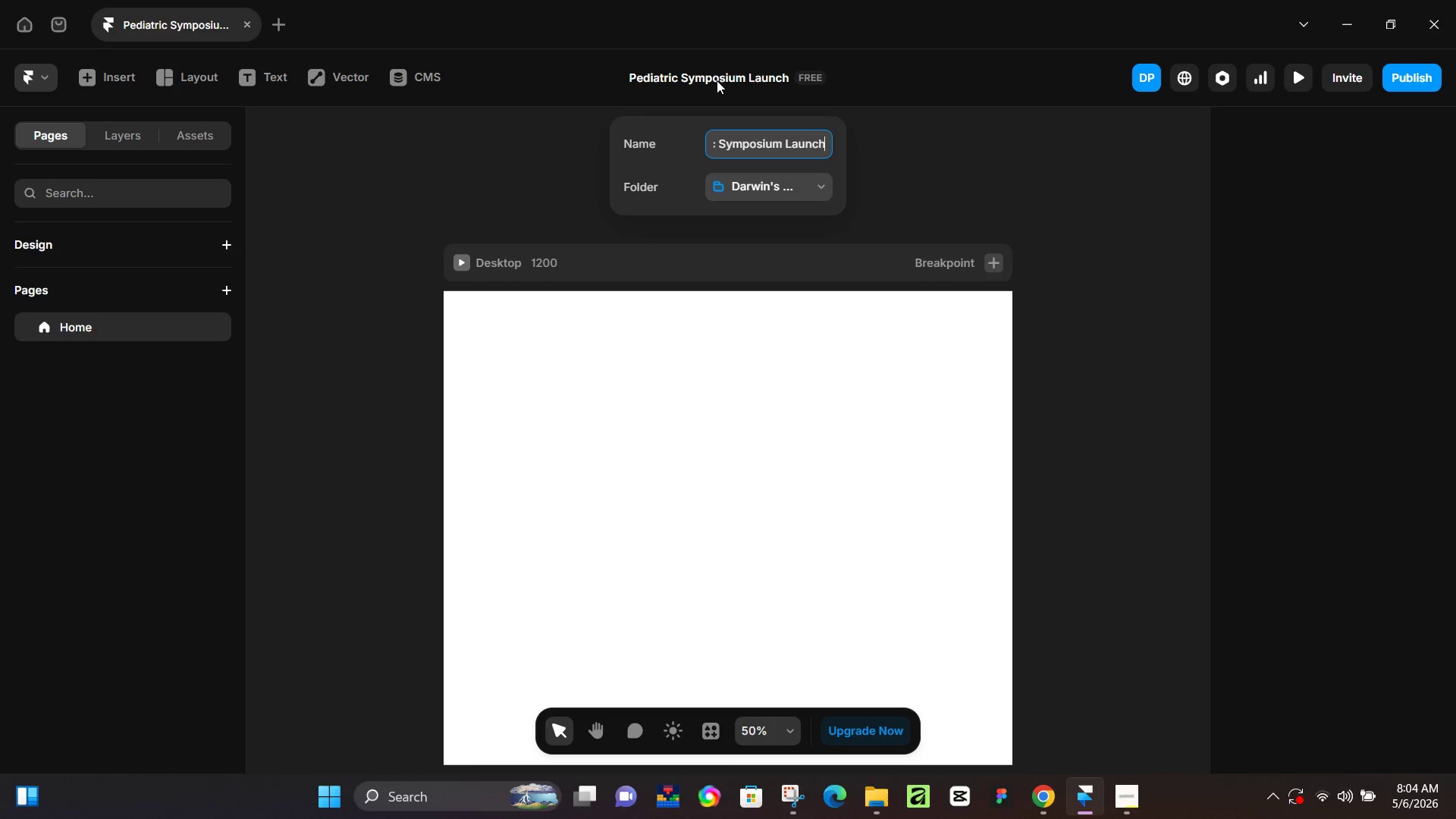 
key(NumpadEnter)
 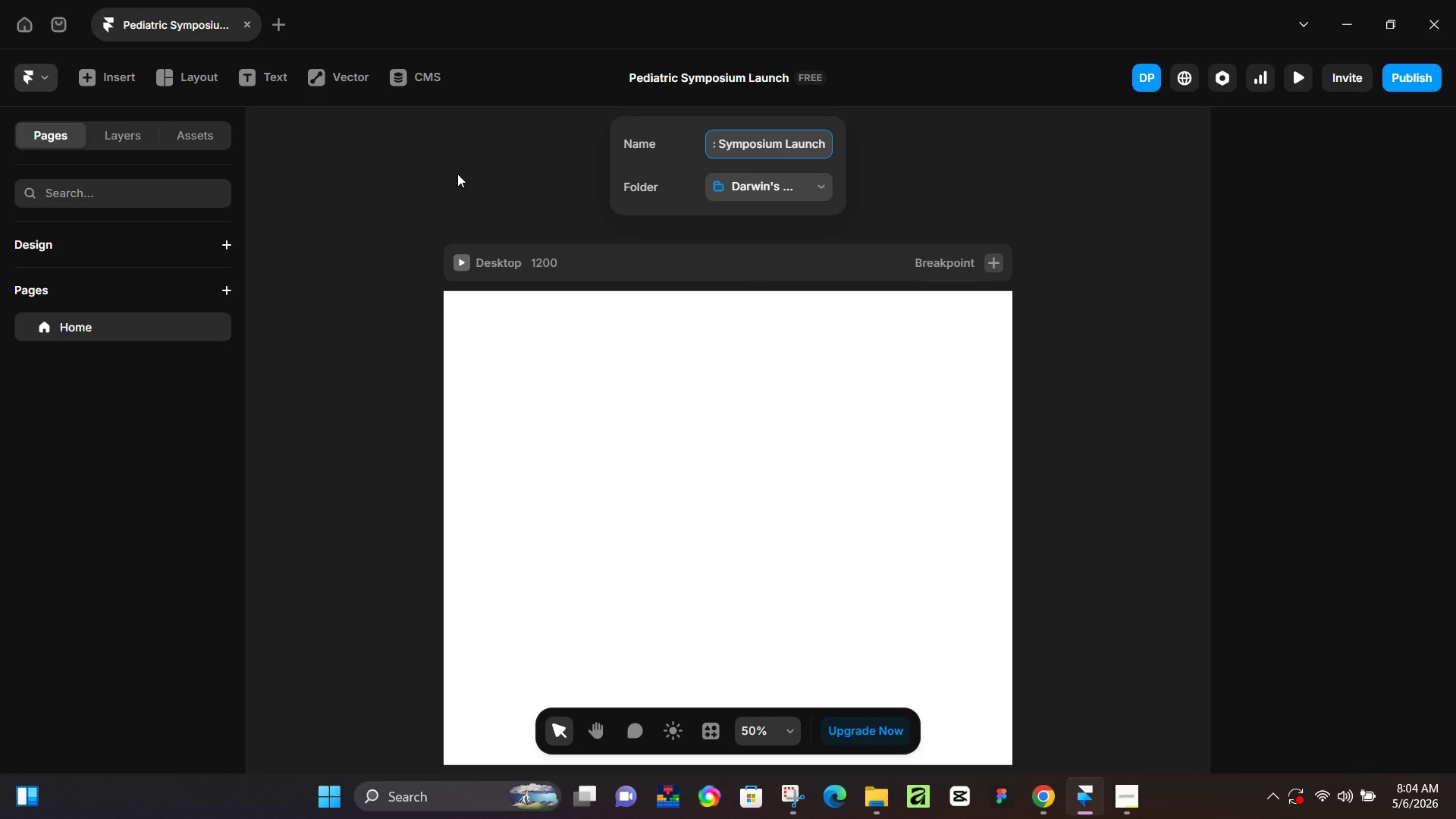 
left_click([457, 174])
 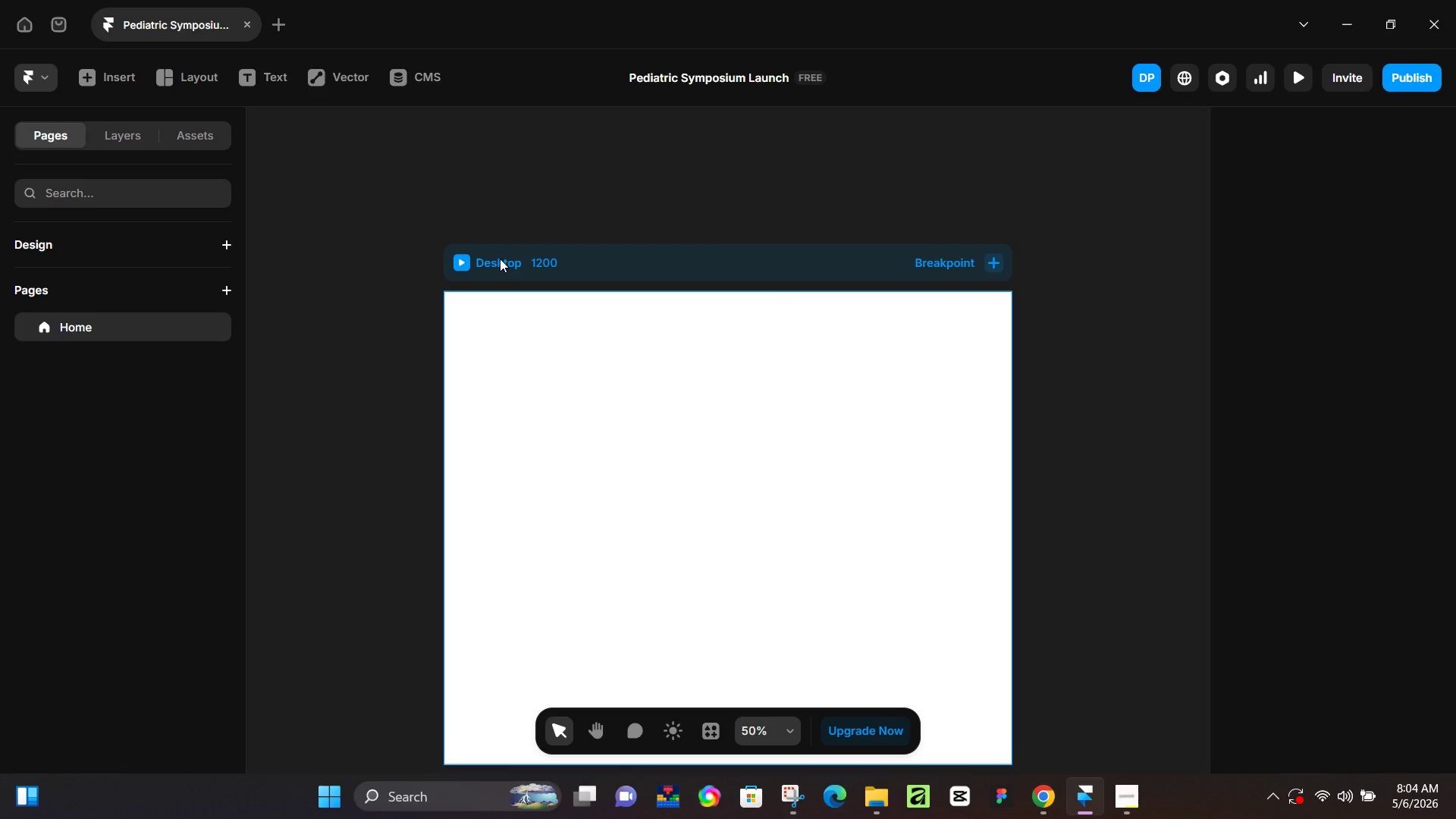 
double_click([102, 322])
 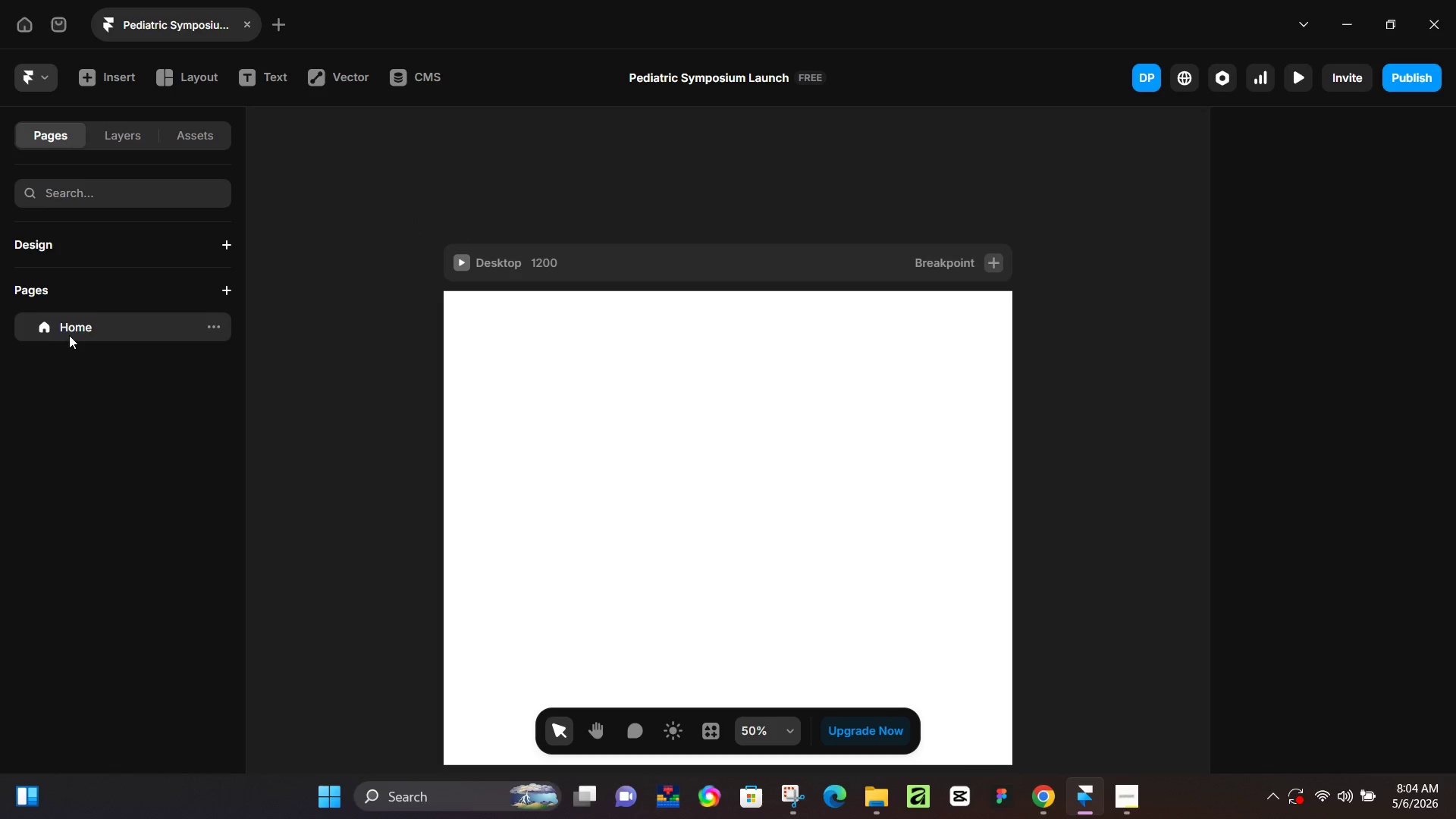 
double_click([69, 335])
 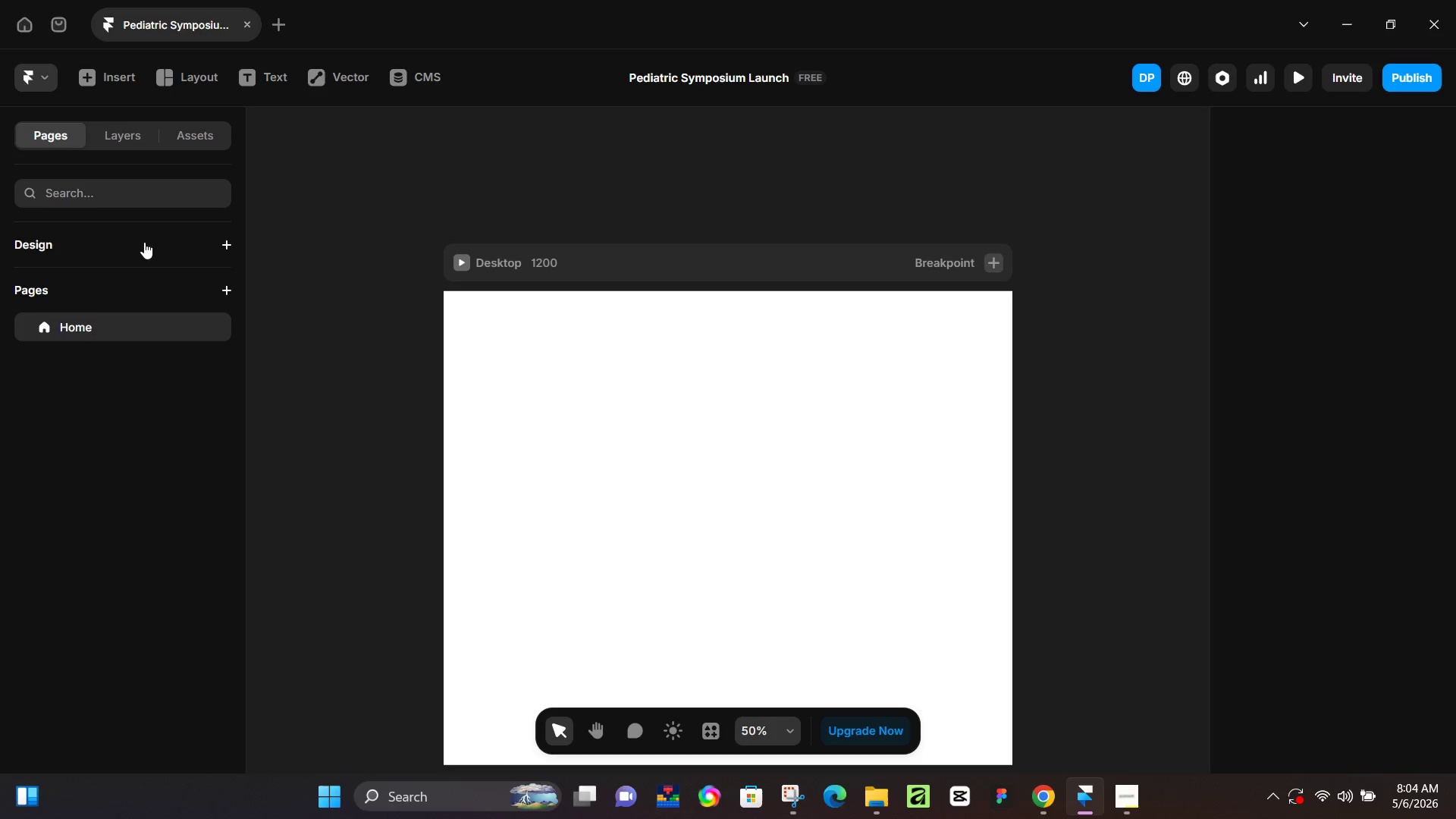 
left_click([89, 246])
 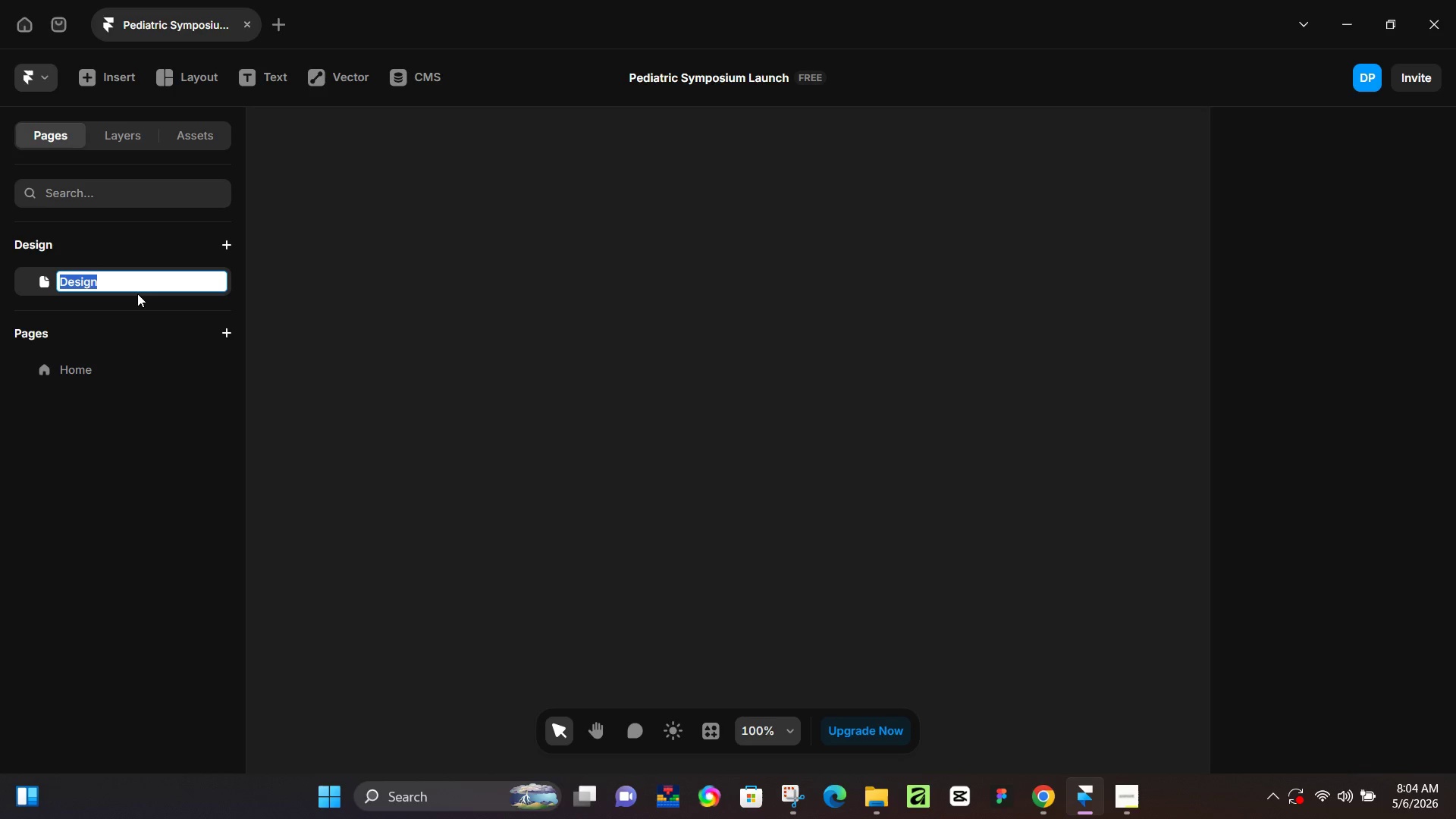 
key(Control+ControlLeft)
 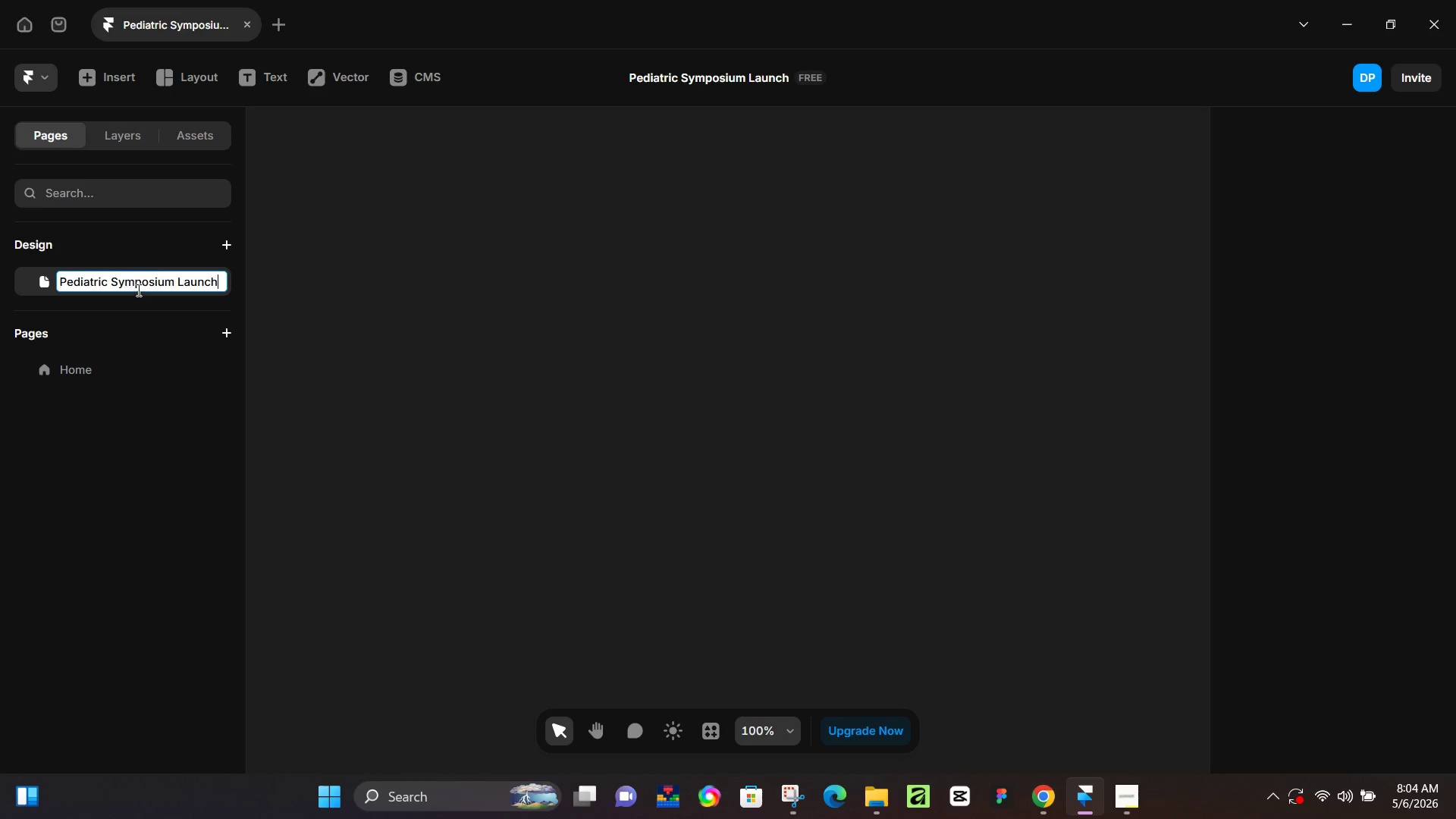 
key(Control+V)
 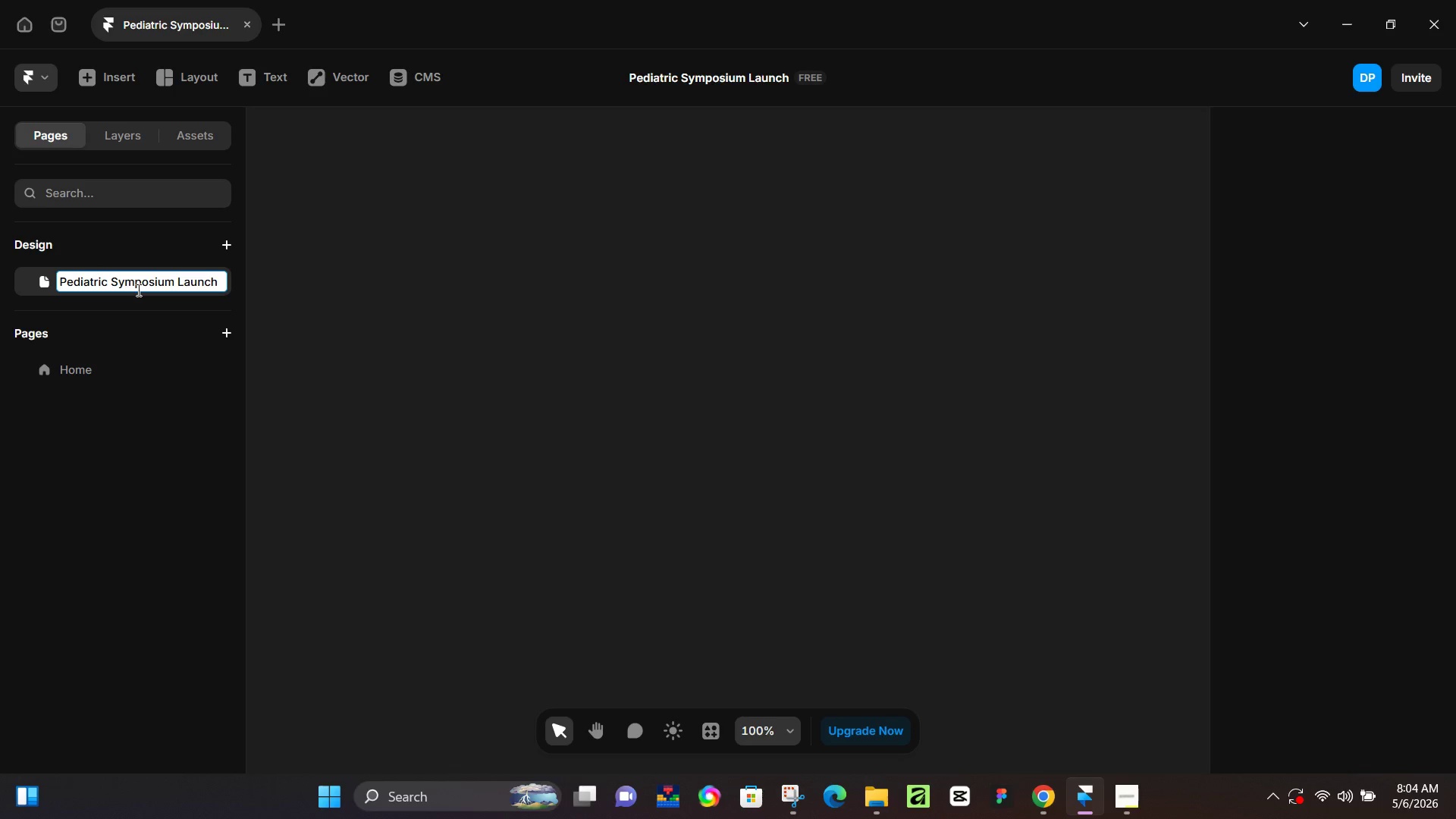 
key(NumpadEnter)
 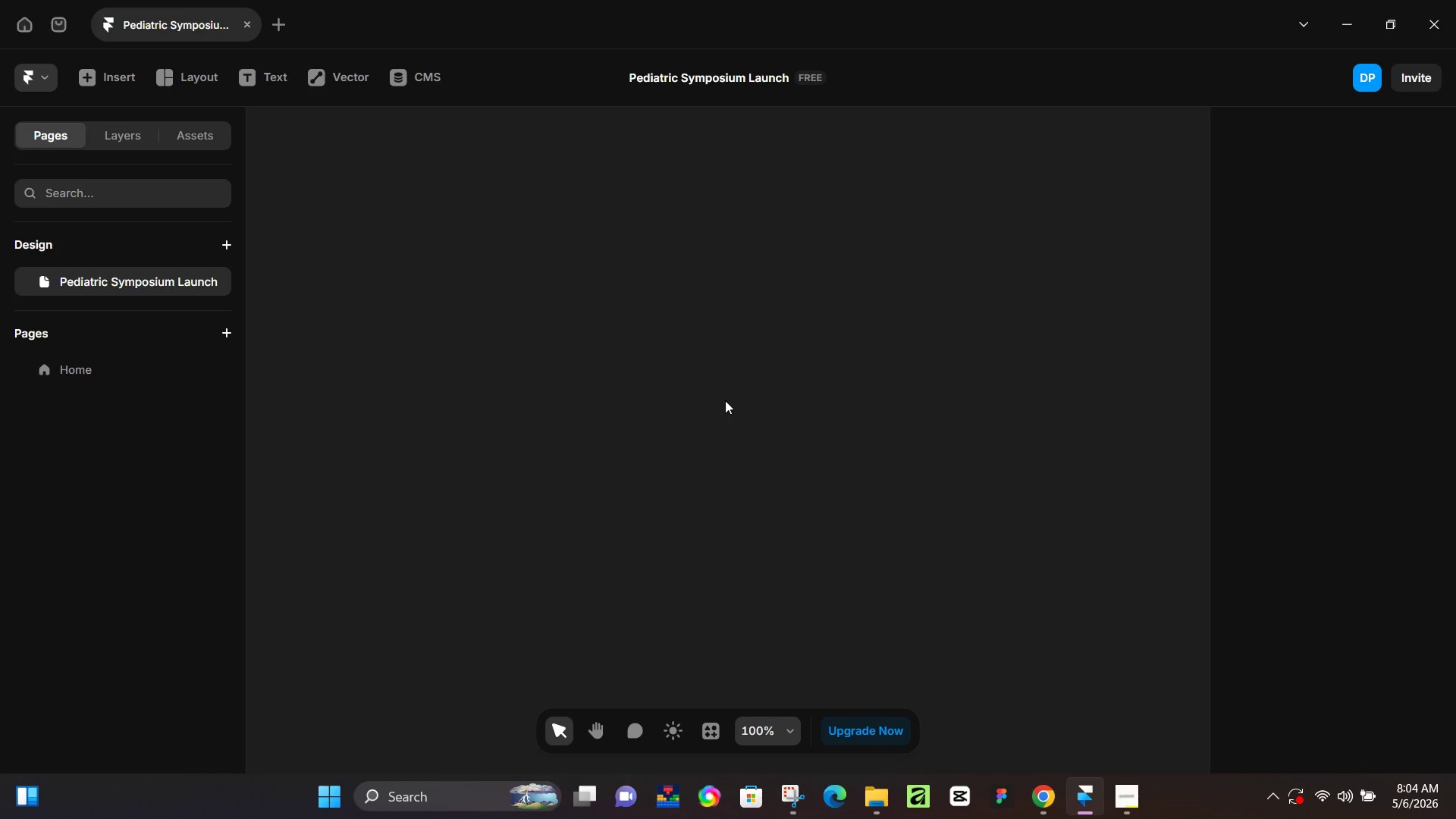 
key(F)
 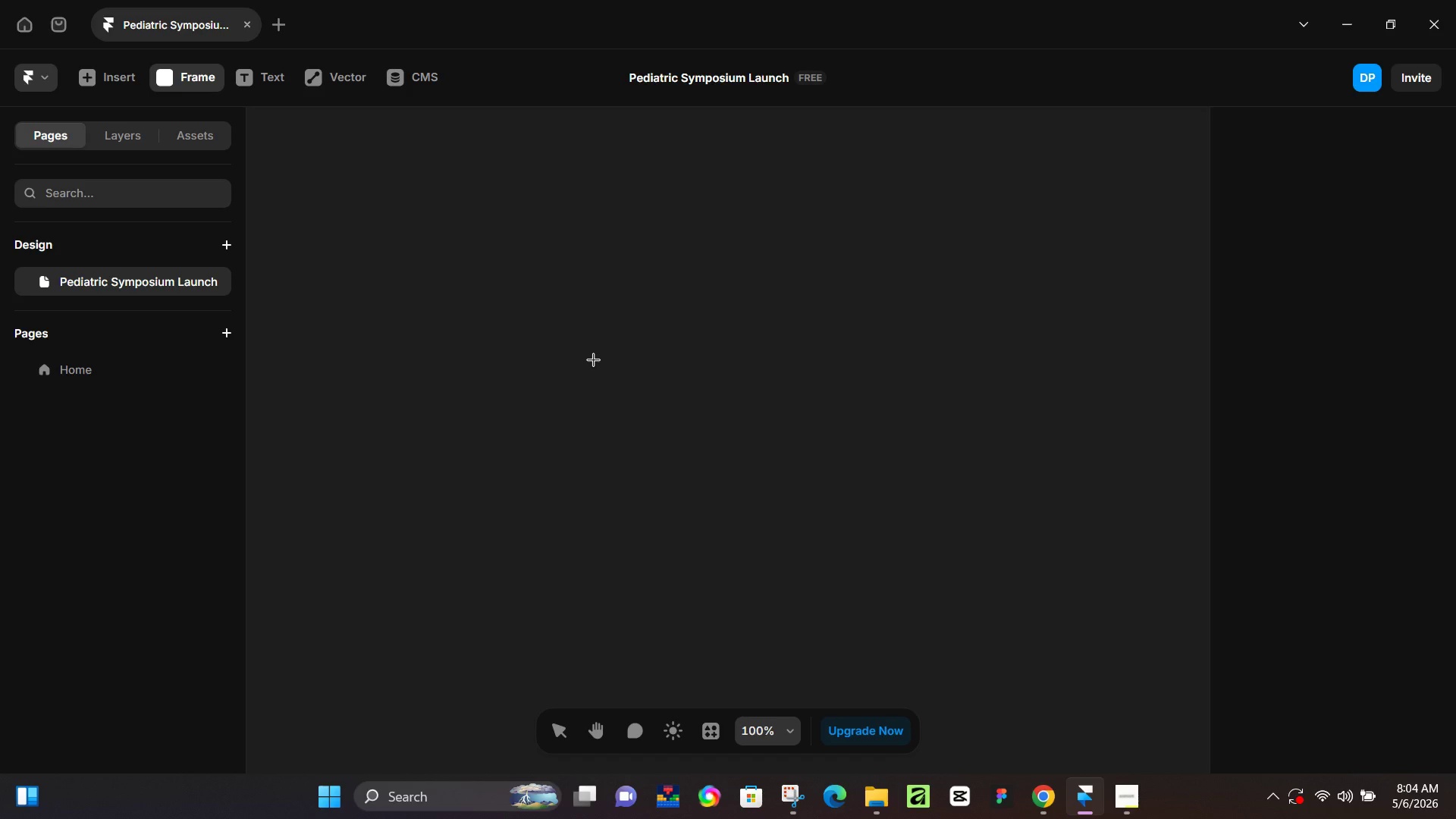 
left_click_drag(start_coordinate=[593, 359], to_coordinate=[1078, 629])
 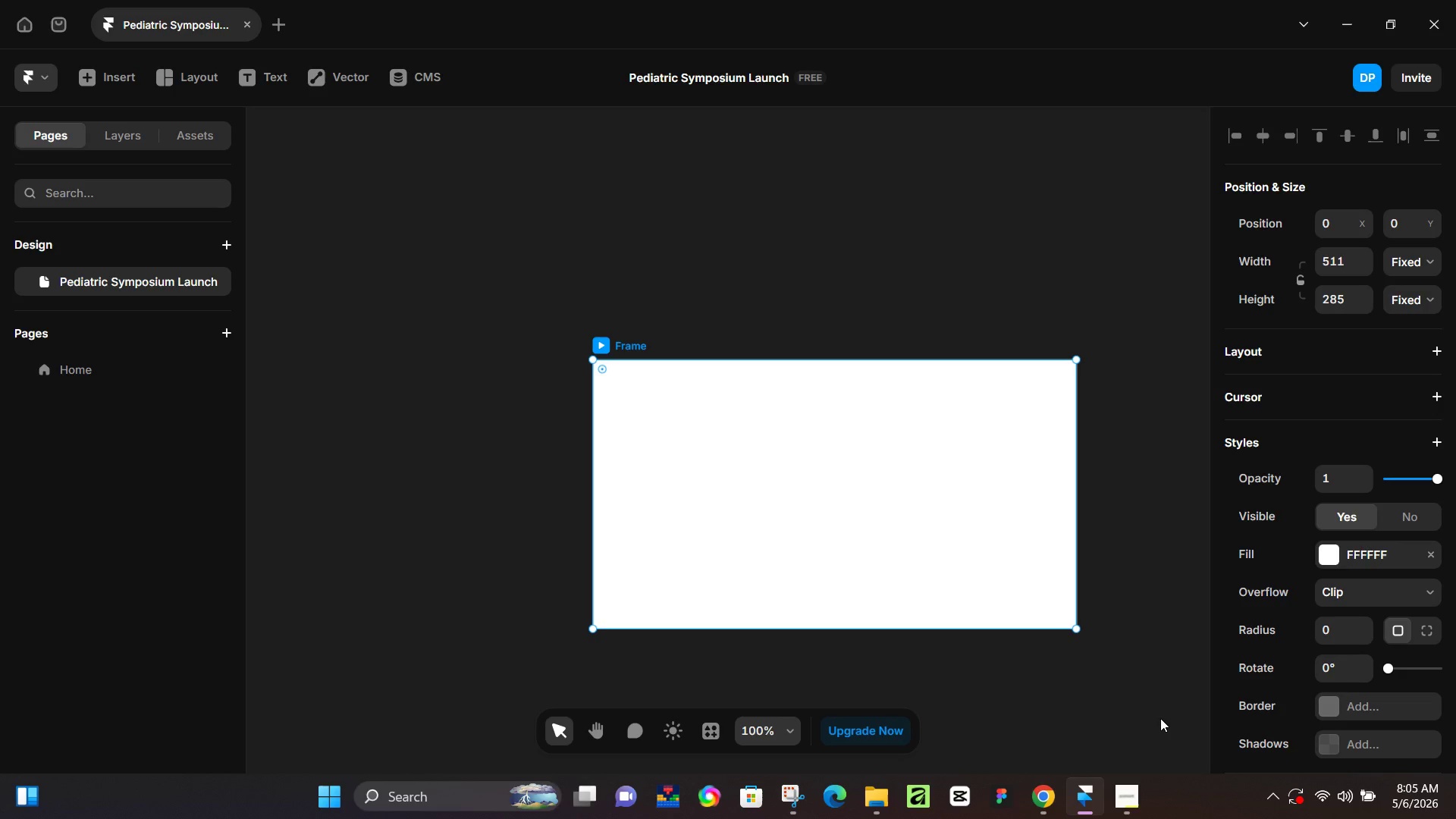 
wait(30.81)
 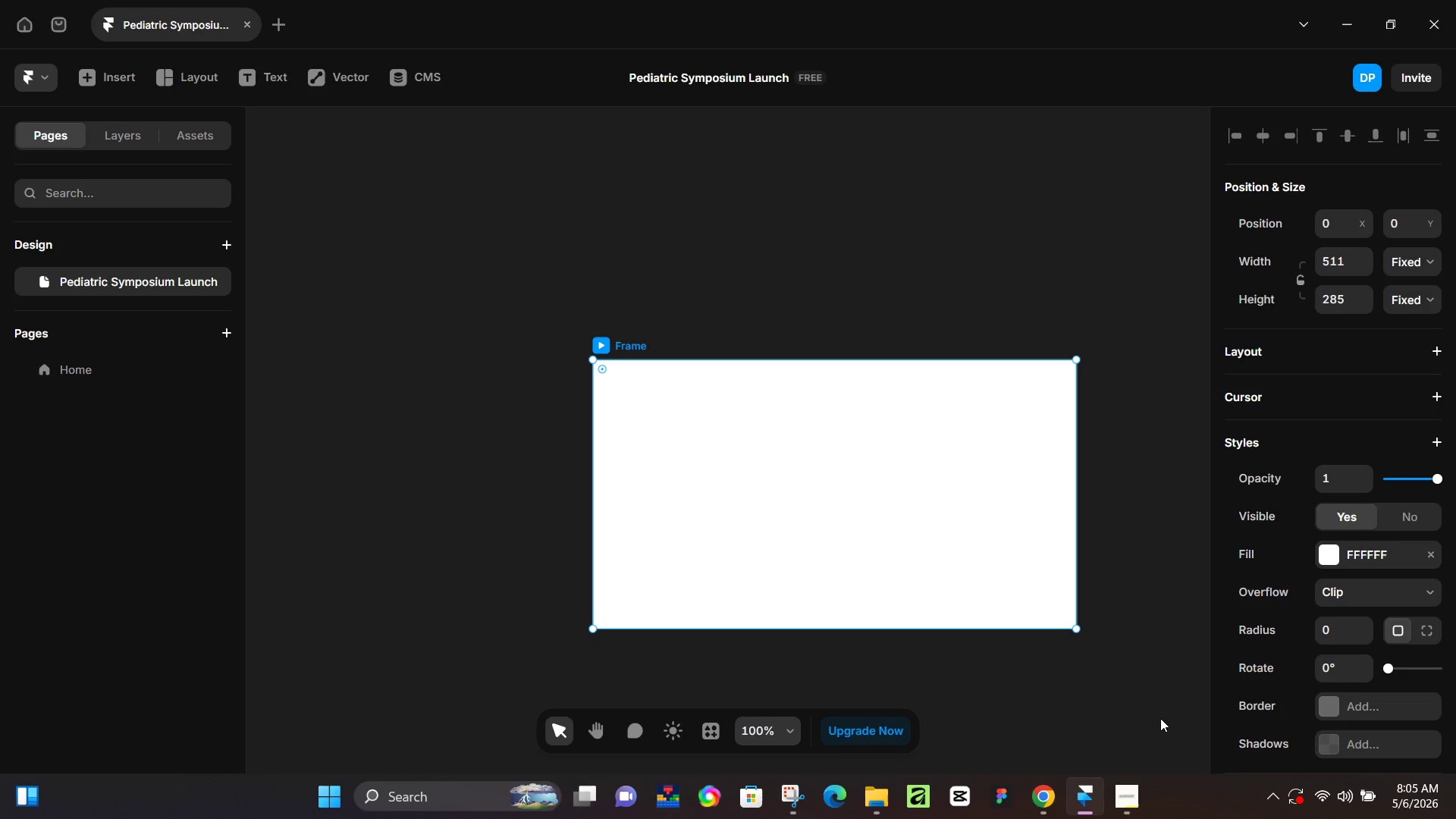 
left_click([1347, 264])
 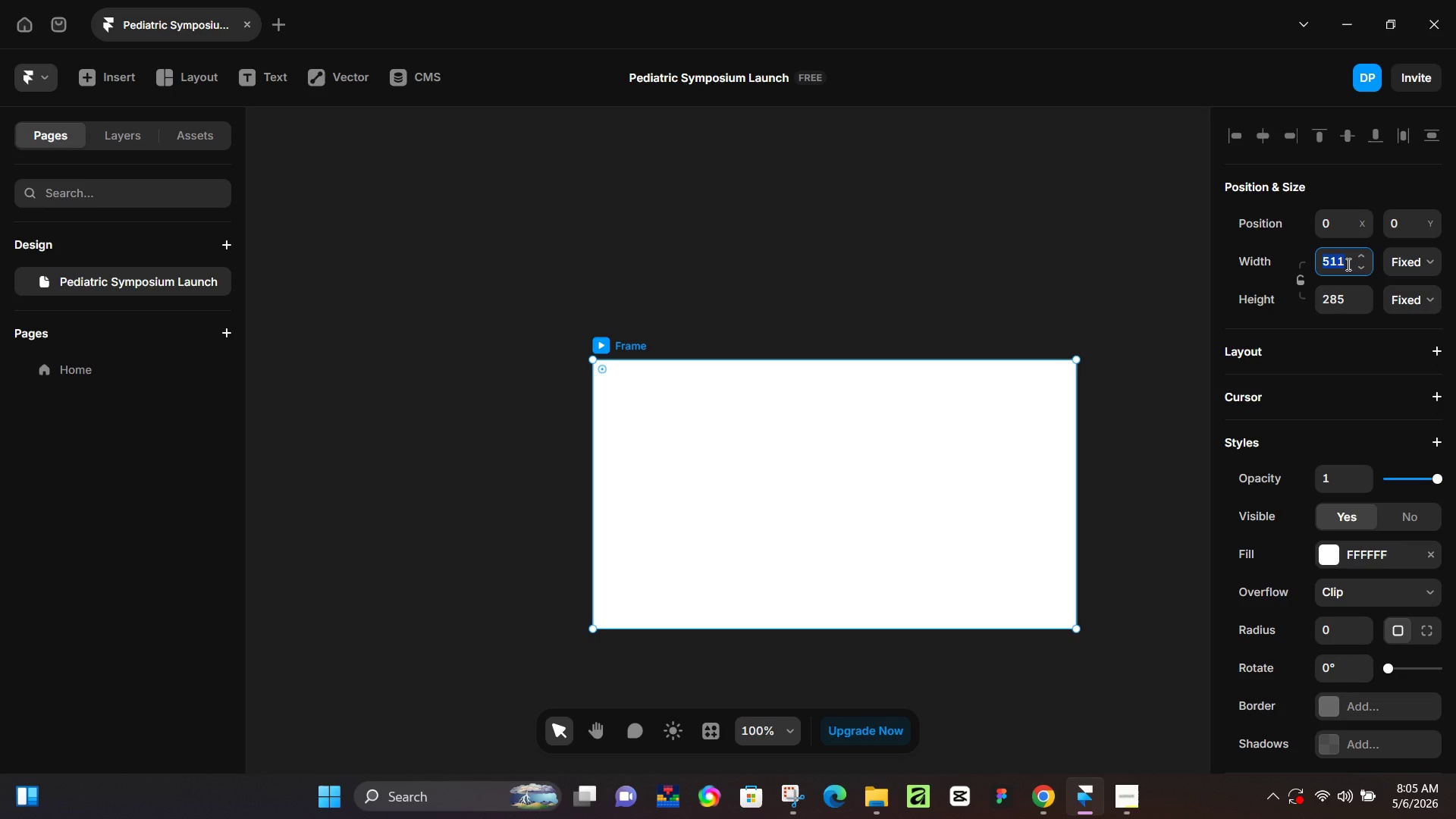 
key(Numpad2)
 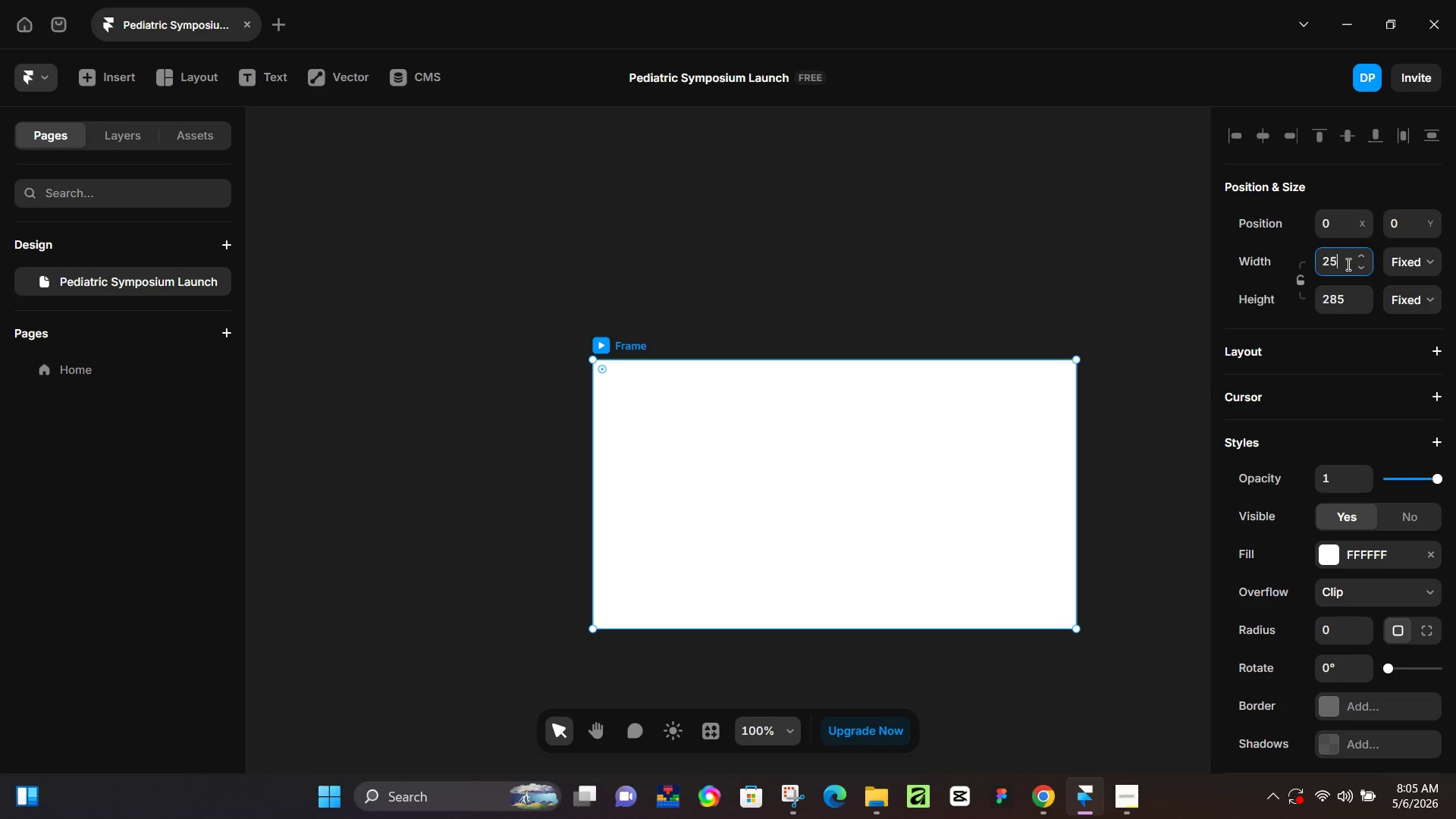 
key(Numpad5)
 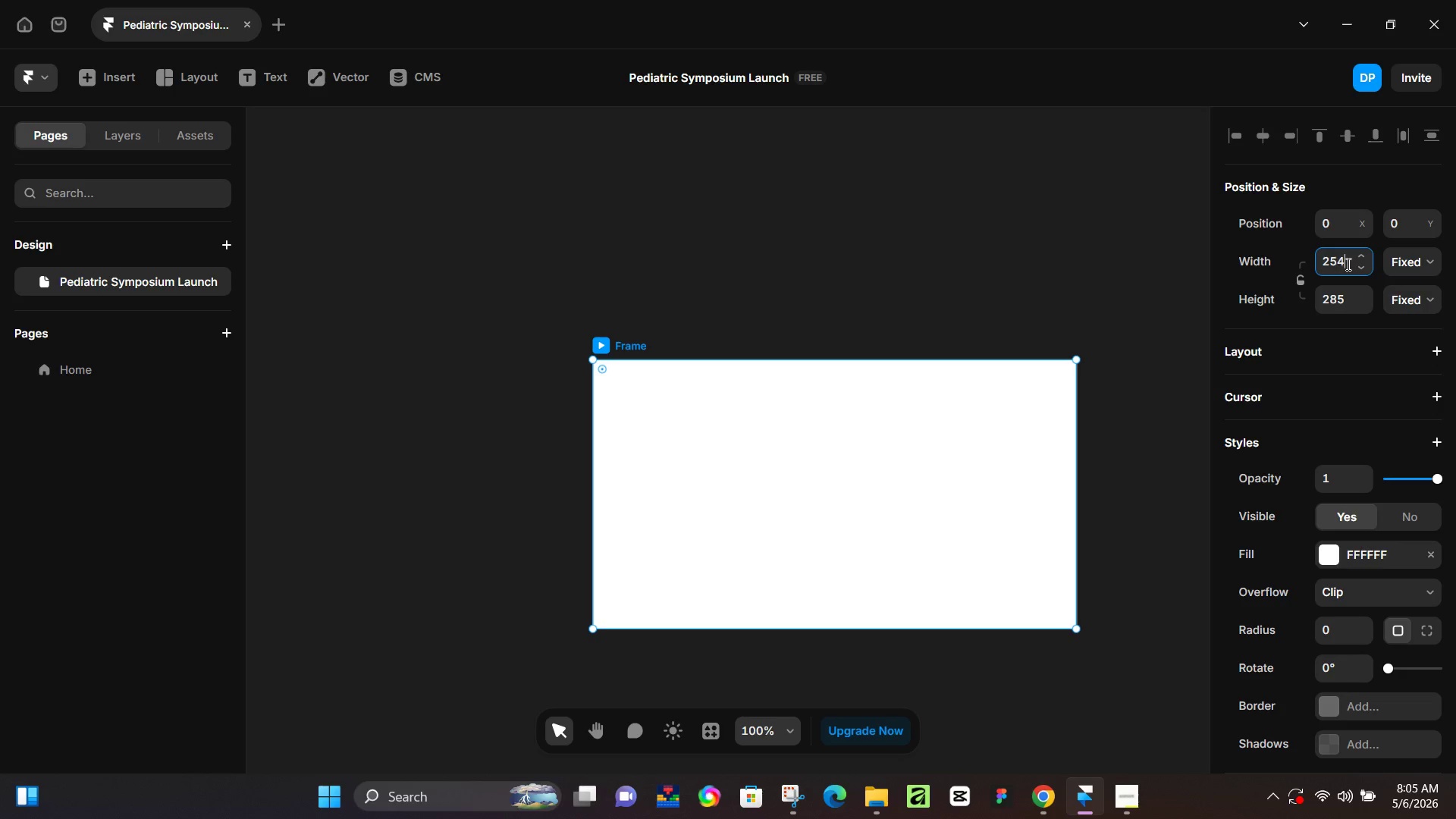 
key(Numpad4)
 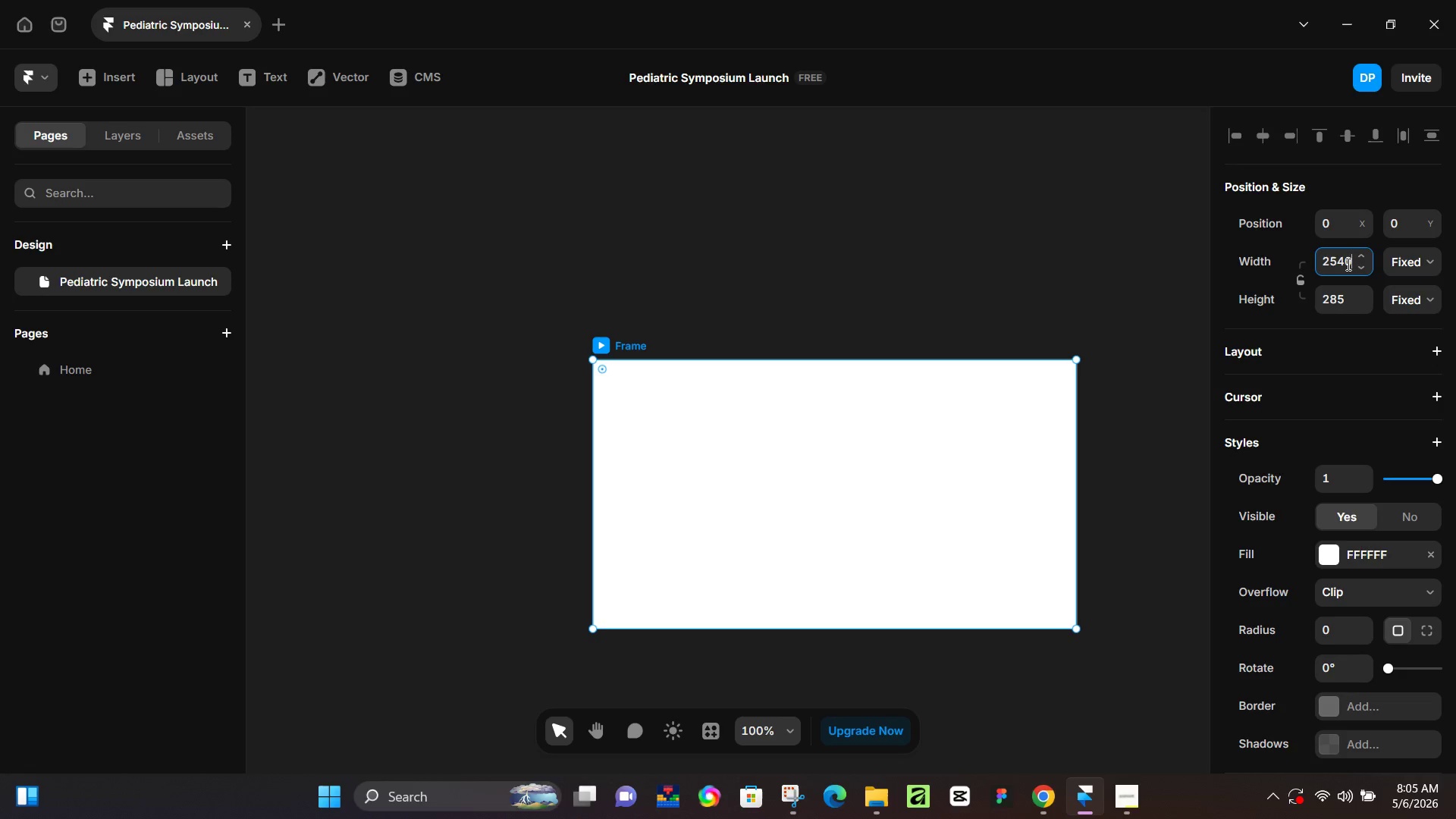 
key(Numpad0)
 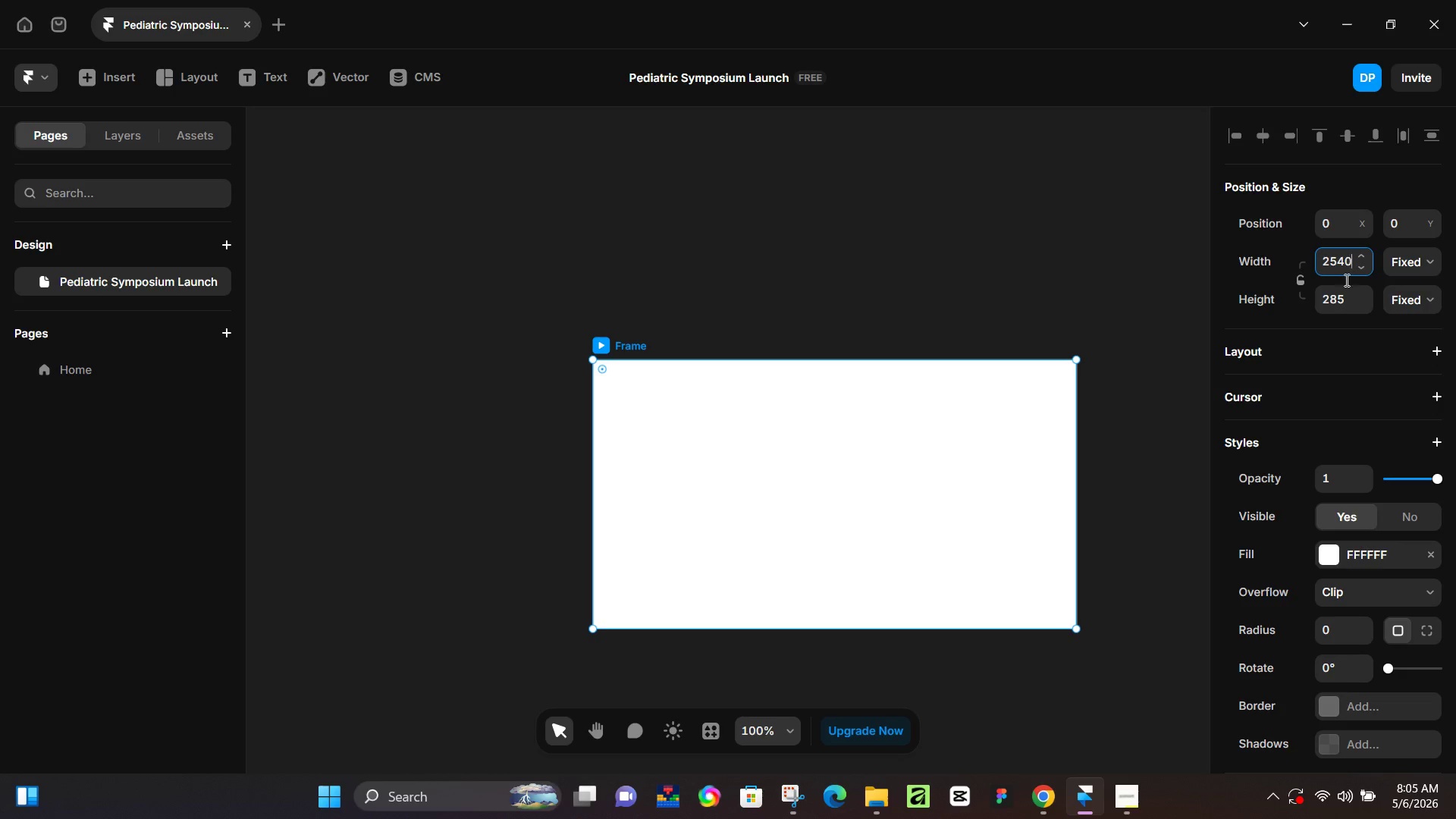 
left_click([1337, 299])
 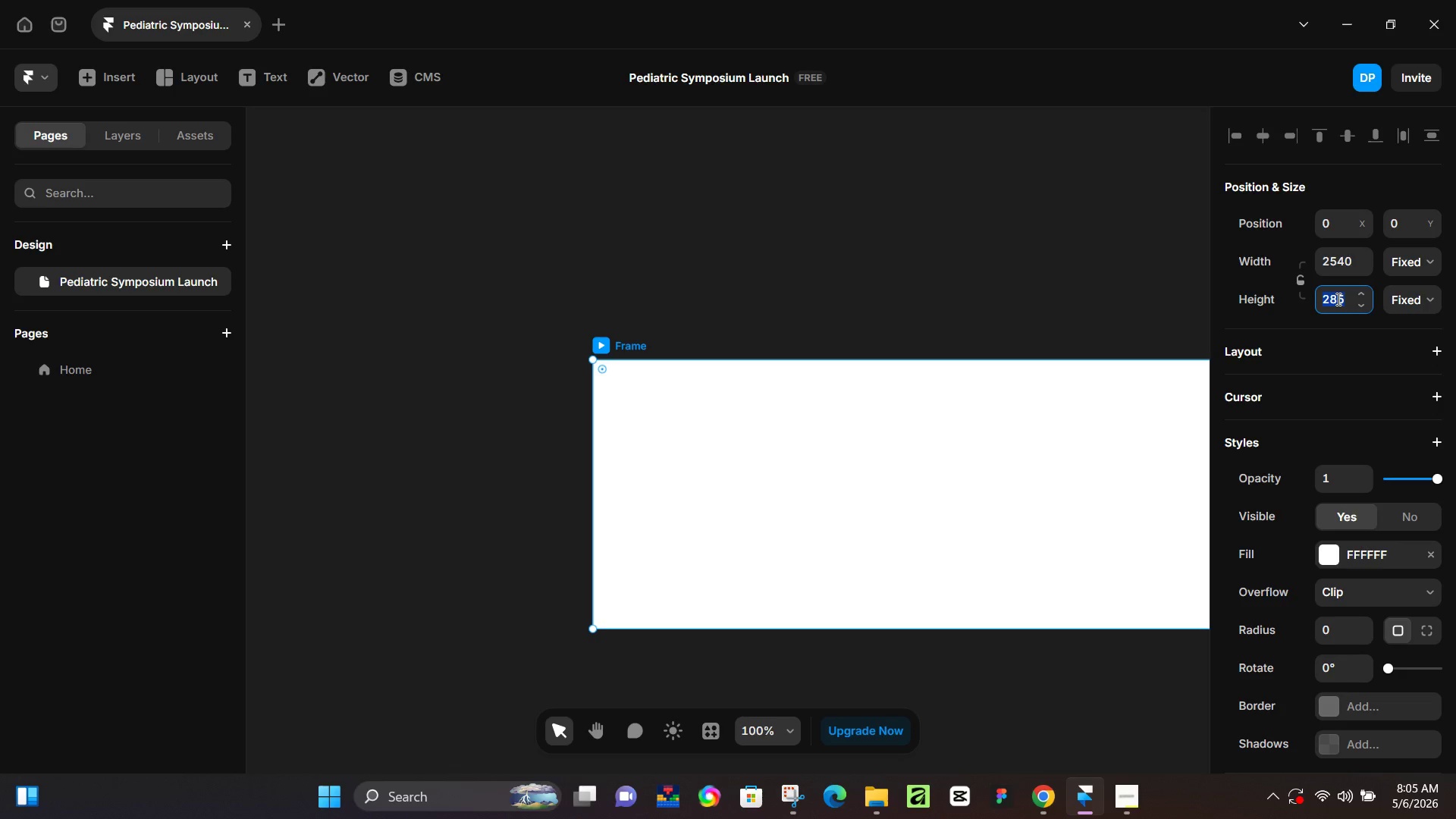 
wait(5.39)
 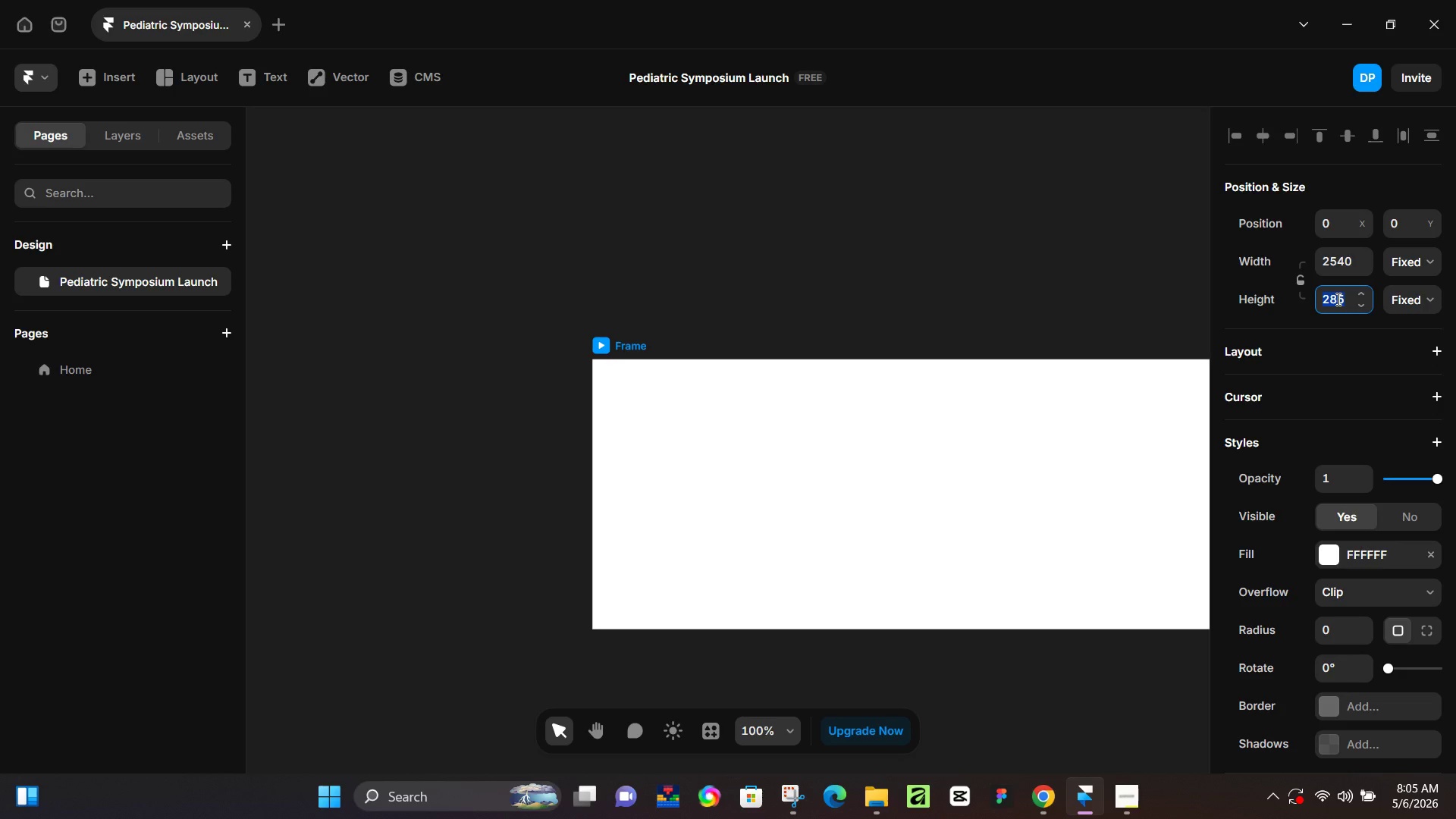 
key(Numpad1)
 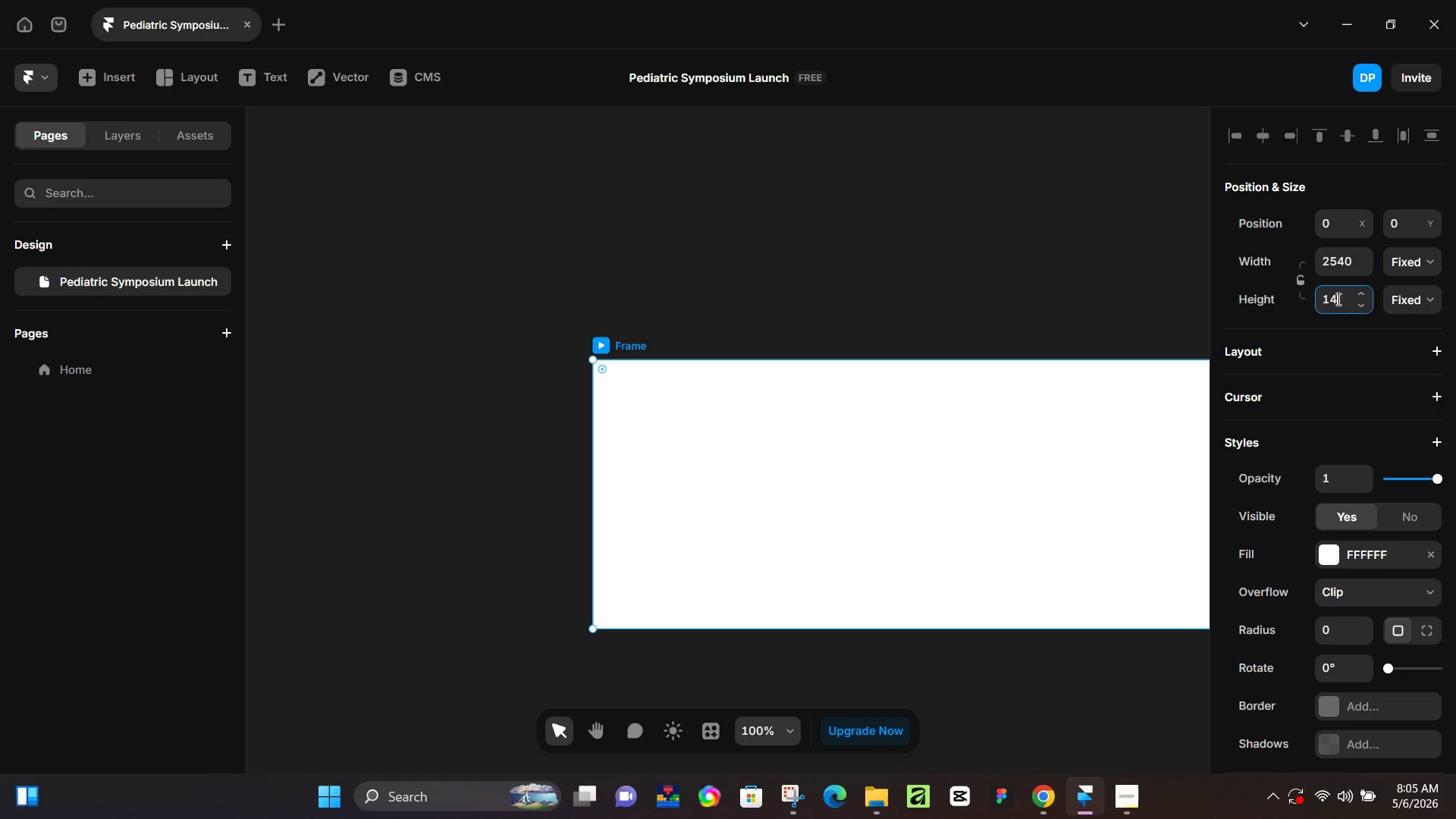 
key(Numpad4)
 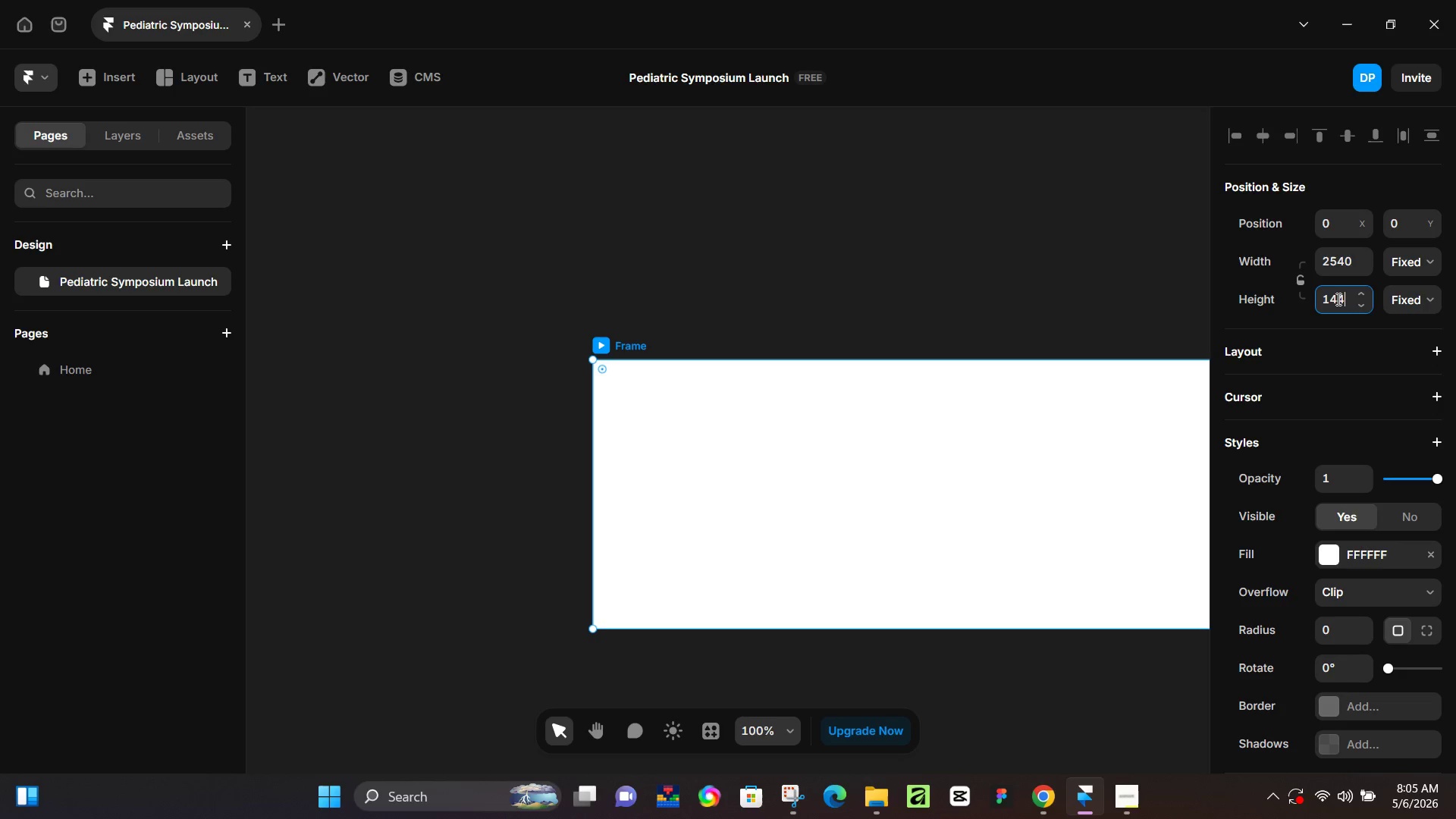 
key(Numpad4)
 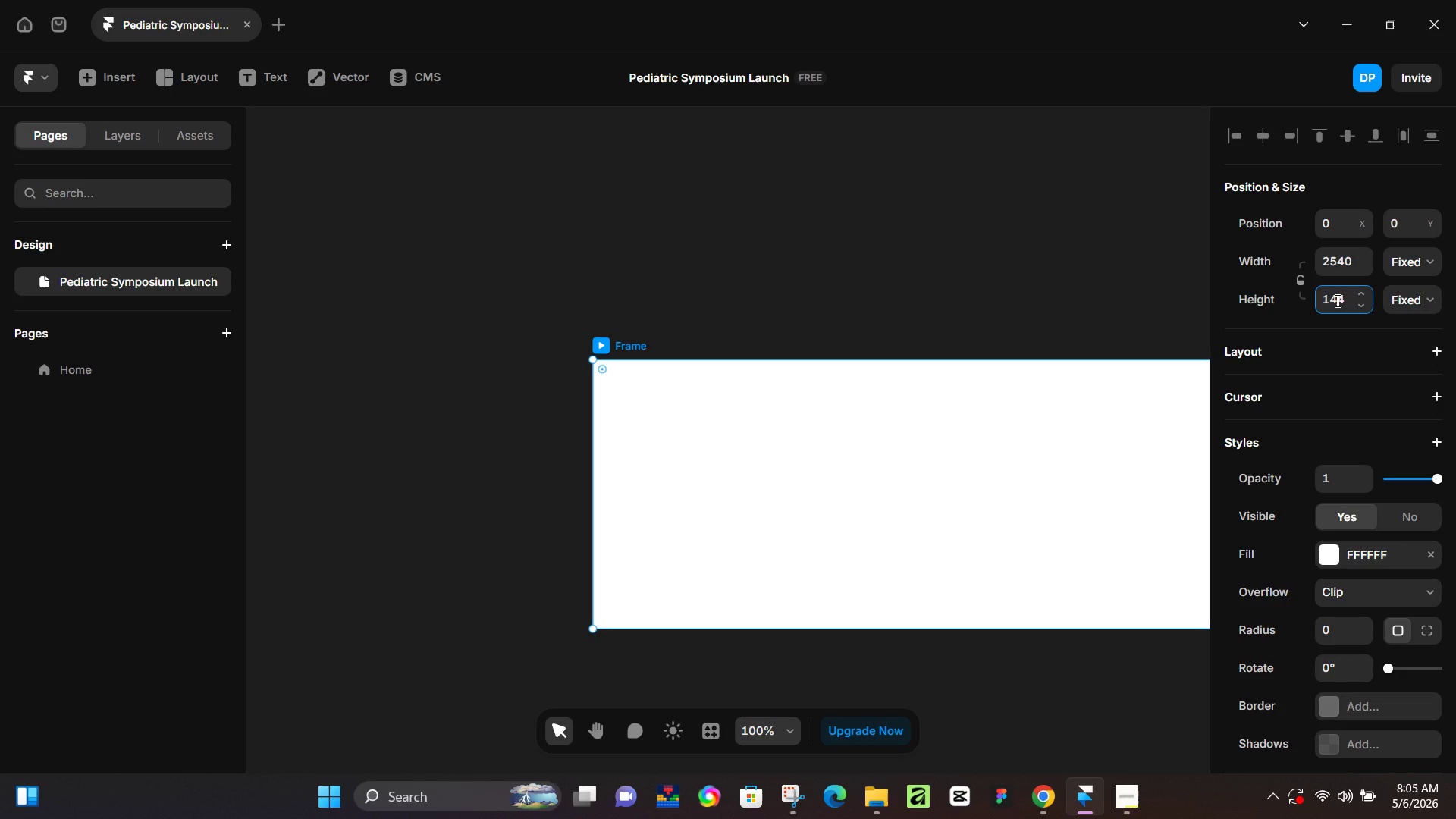 
key(Numpad0)
 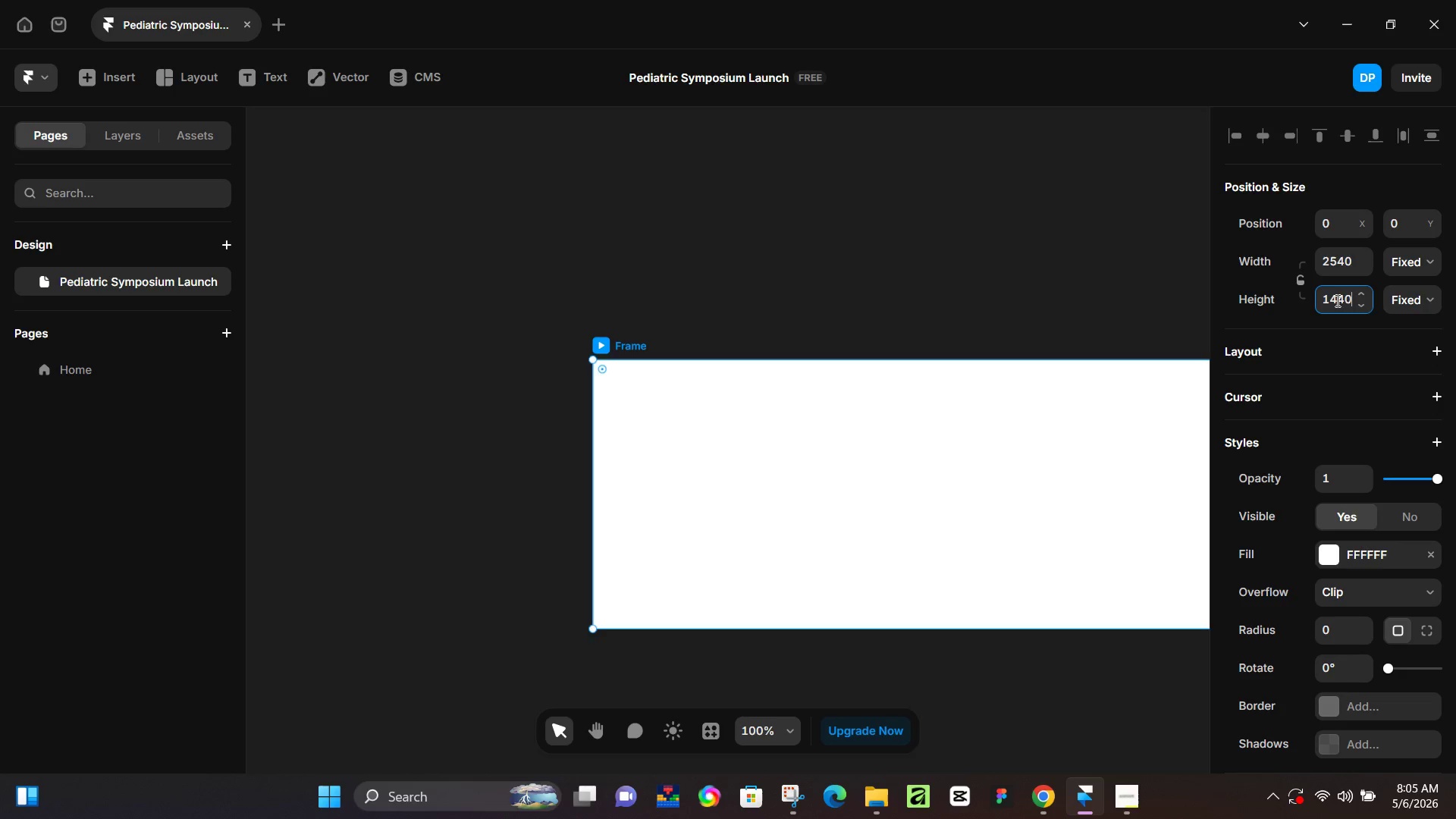 
key(NumpadEnter)
 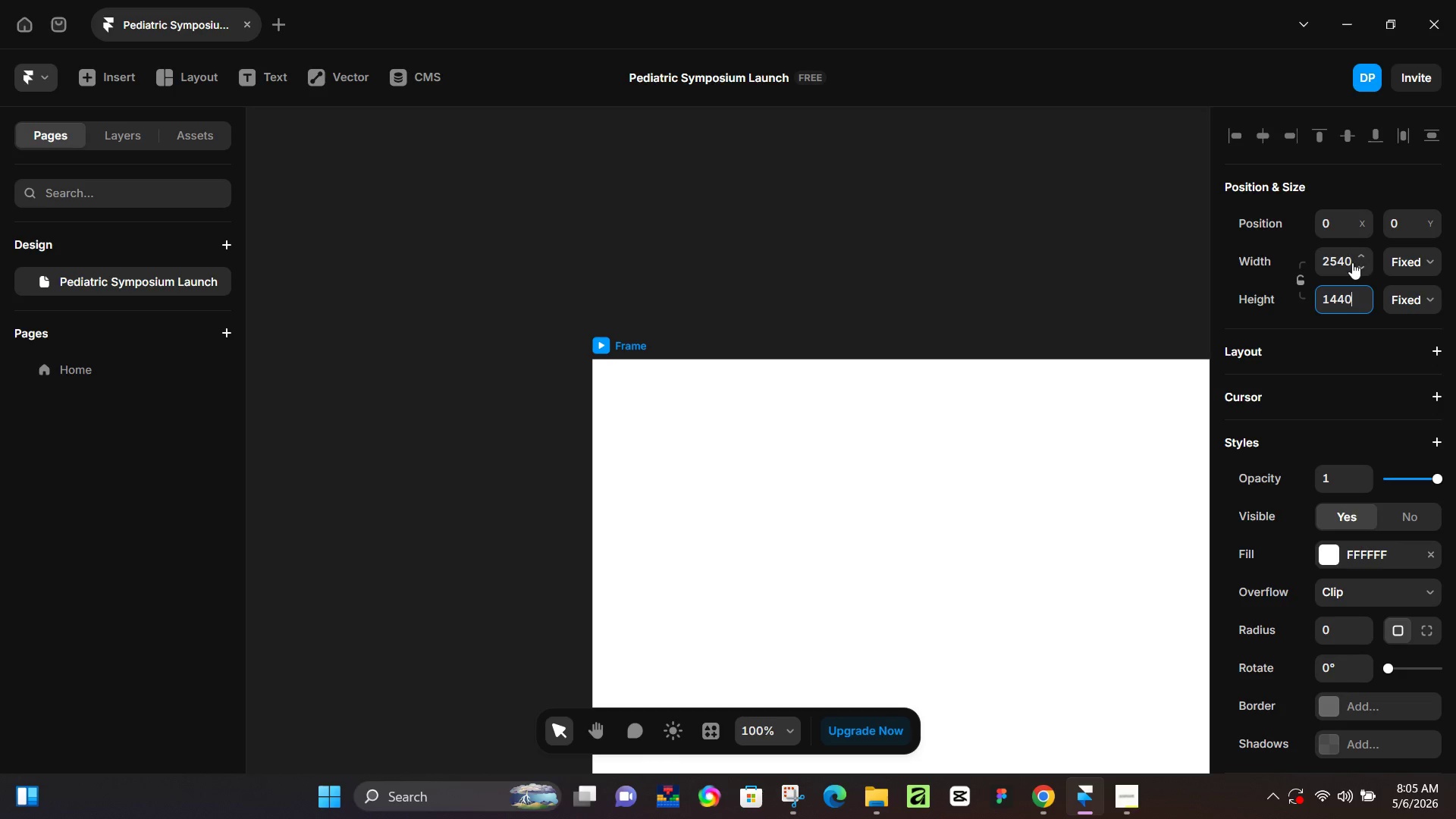 
left_click([1341, 262])
 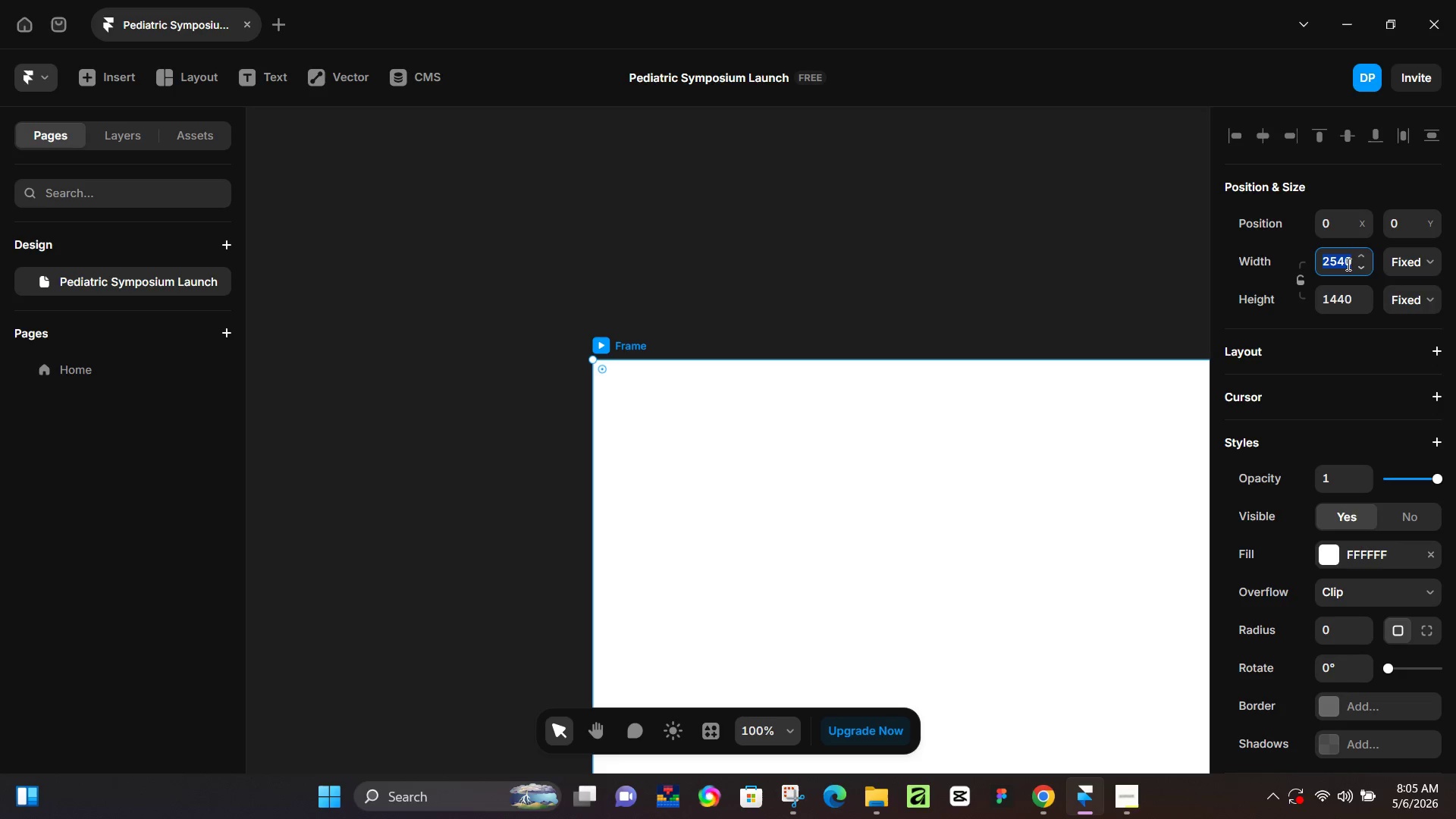 
left_click([1347, 264])
 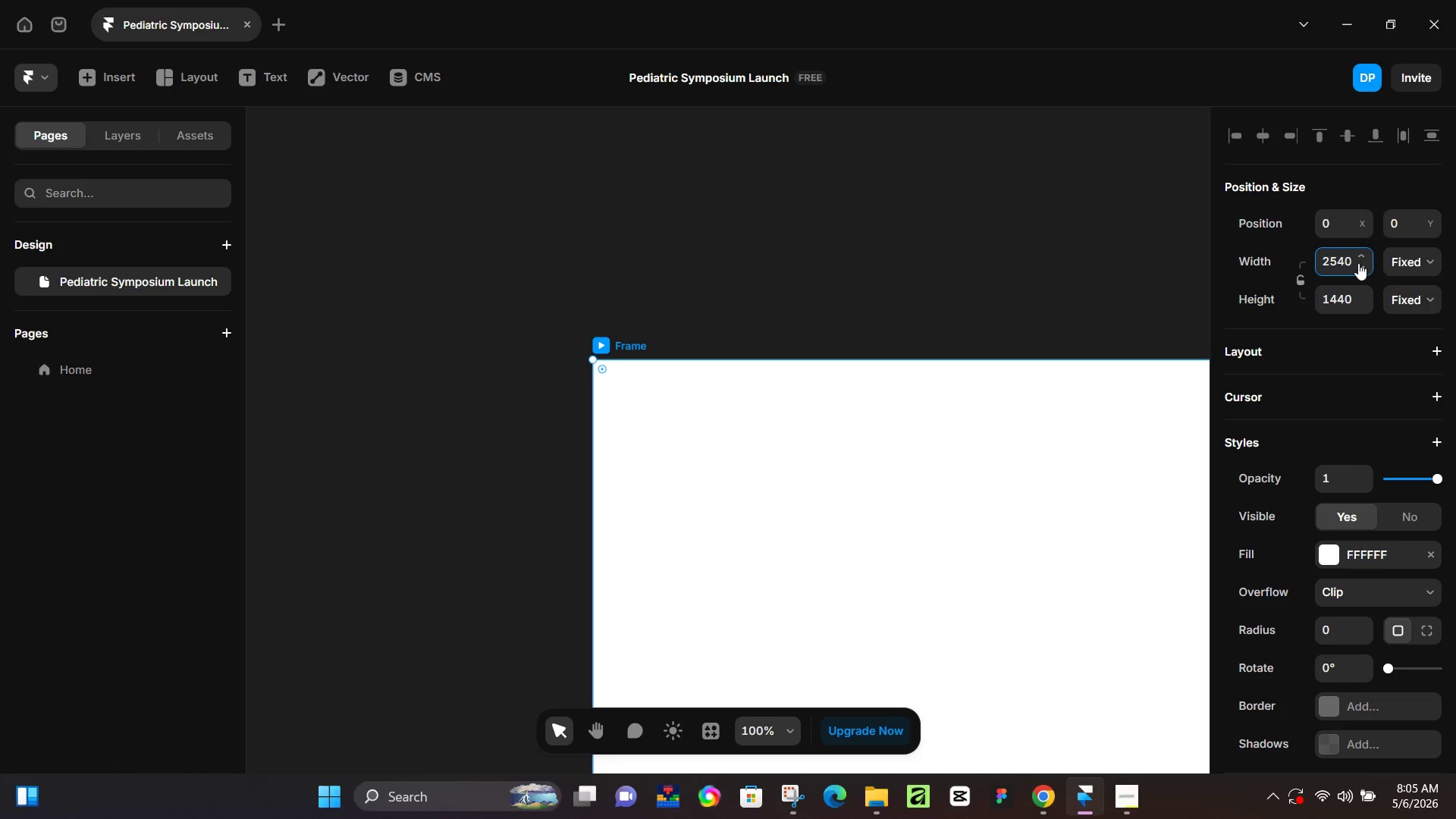 
key(Backspace)
 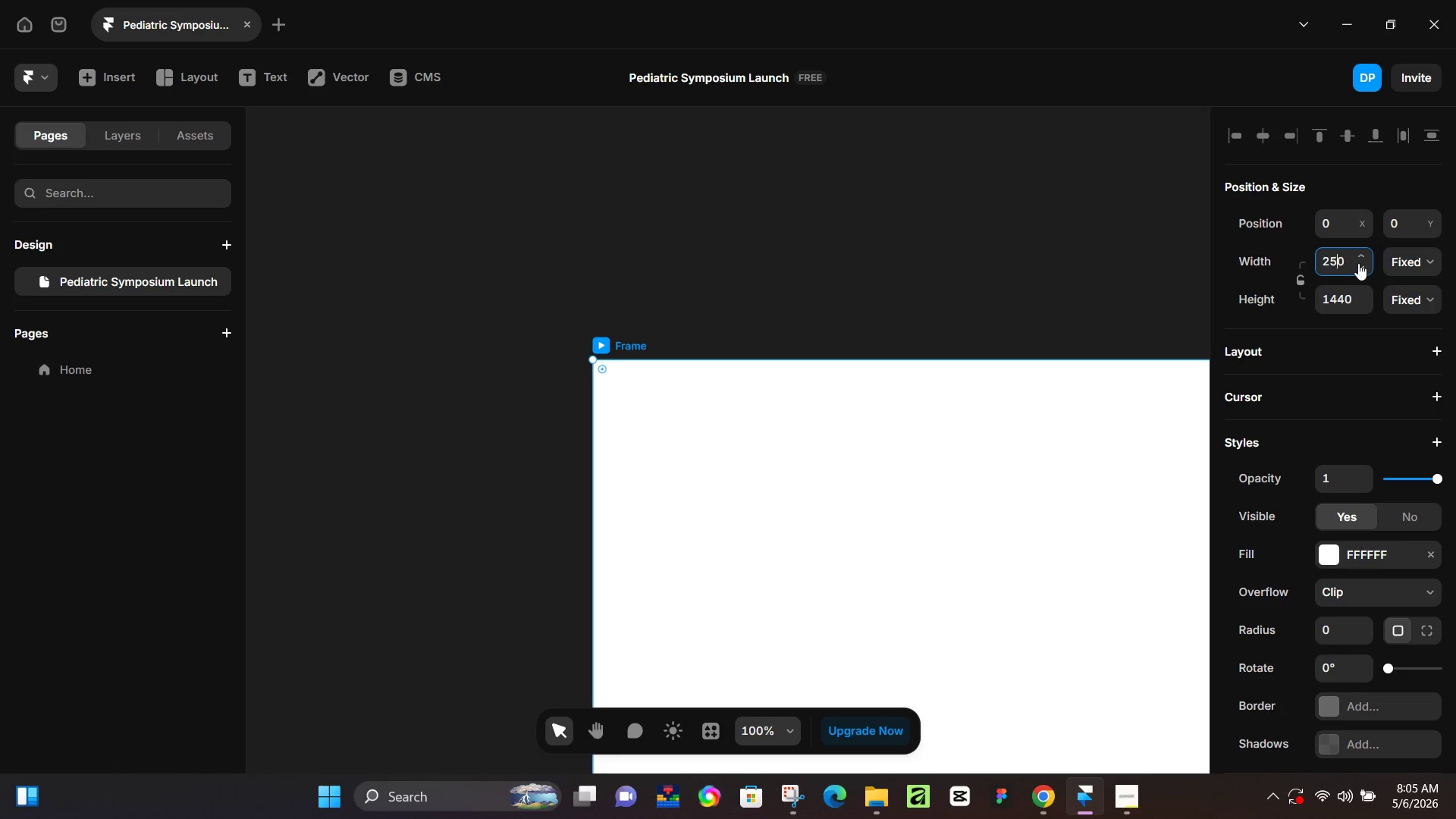 
key(Numpad6)
 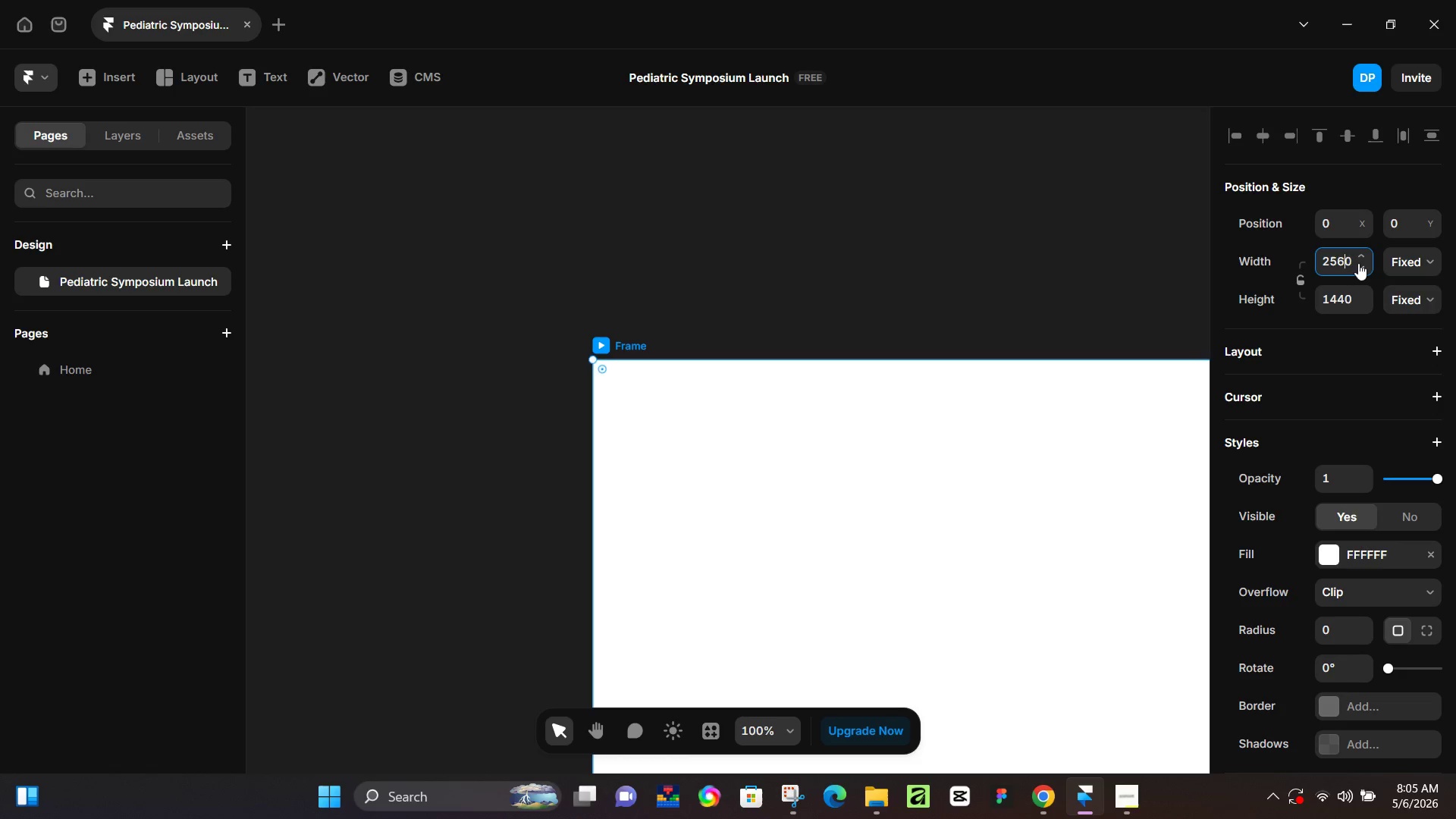 
key(NumpadEnter)
 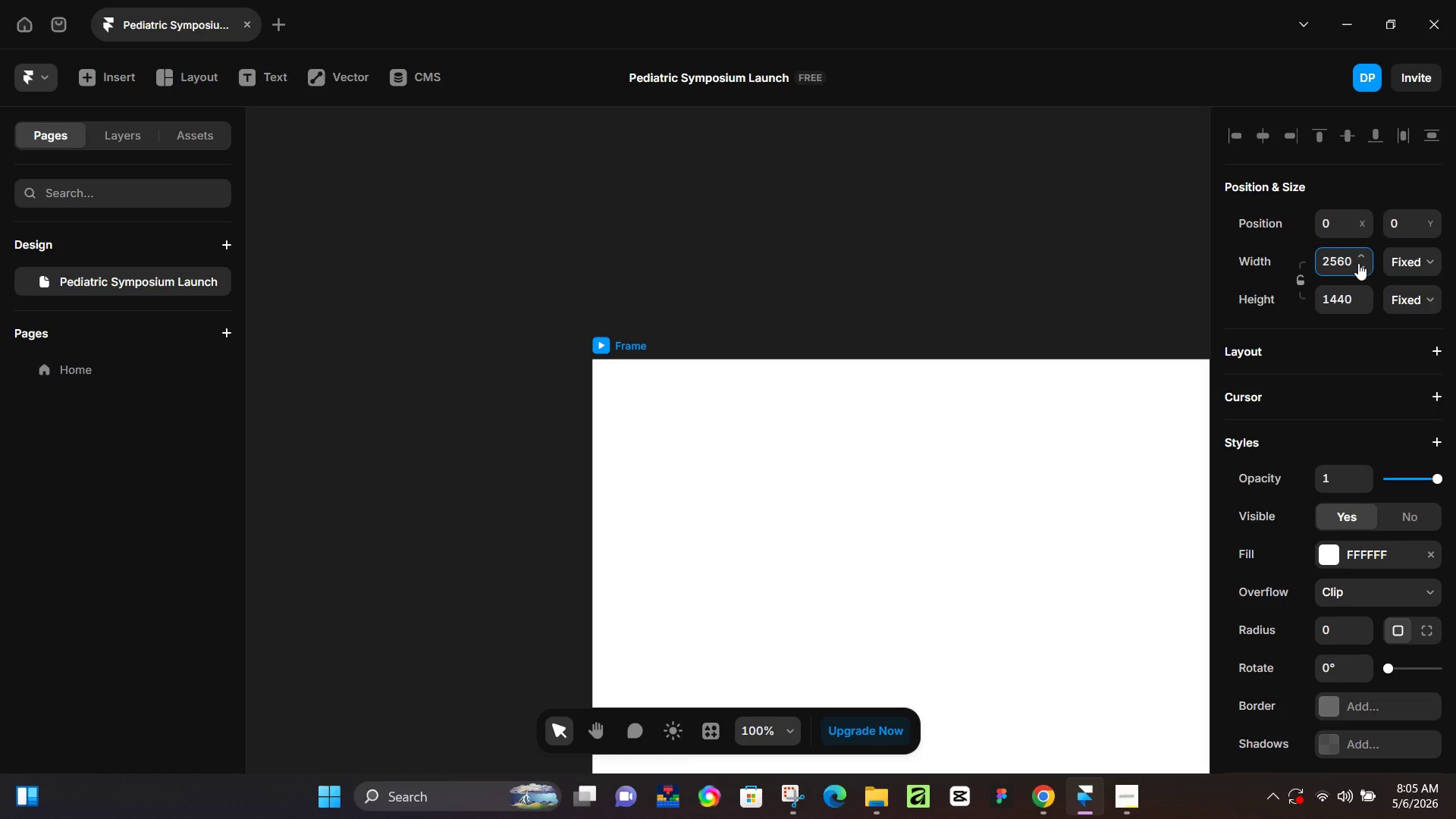 
key(NumpadEnter)
 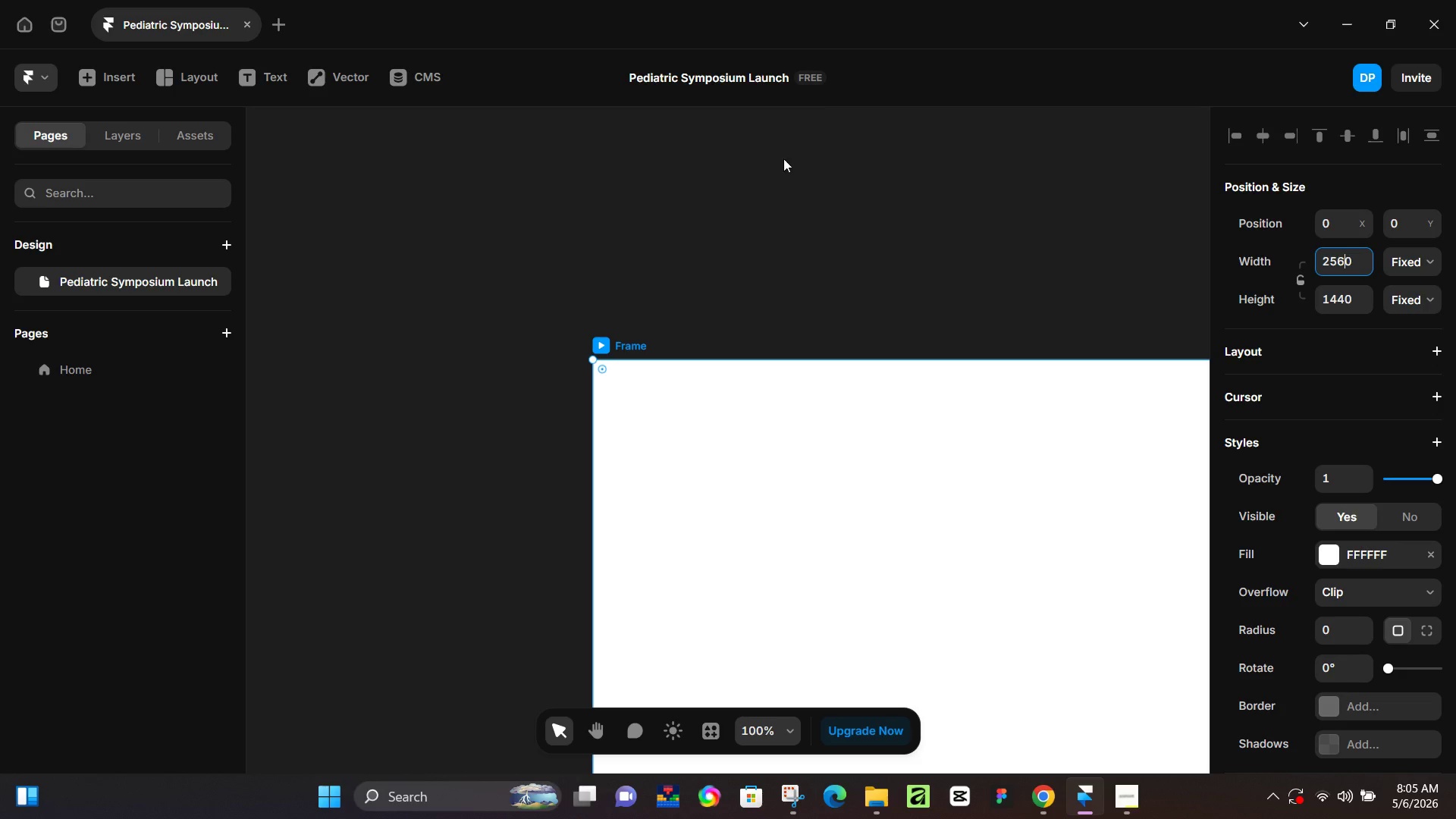 
left_click_drag(start_coordinate=[846, 332], to_coordinate=[846, 327])
 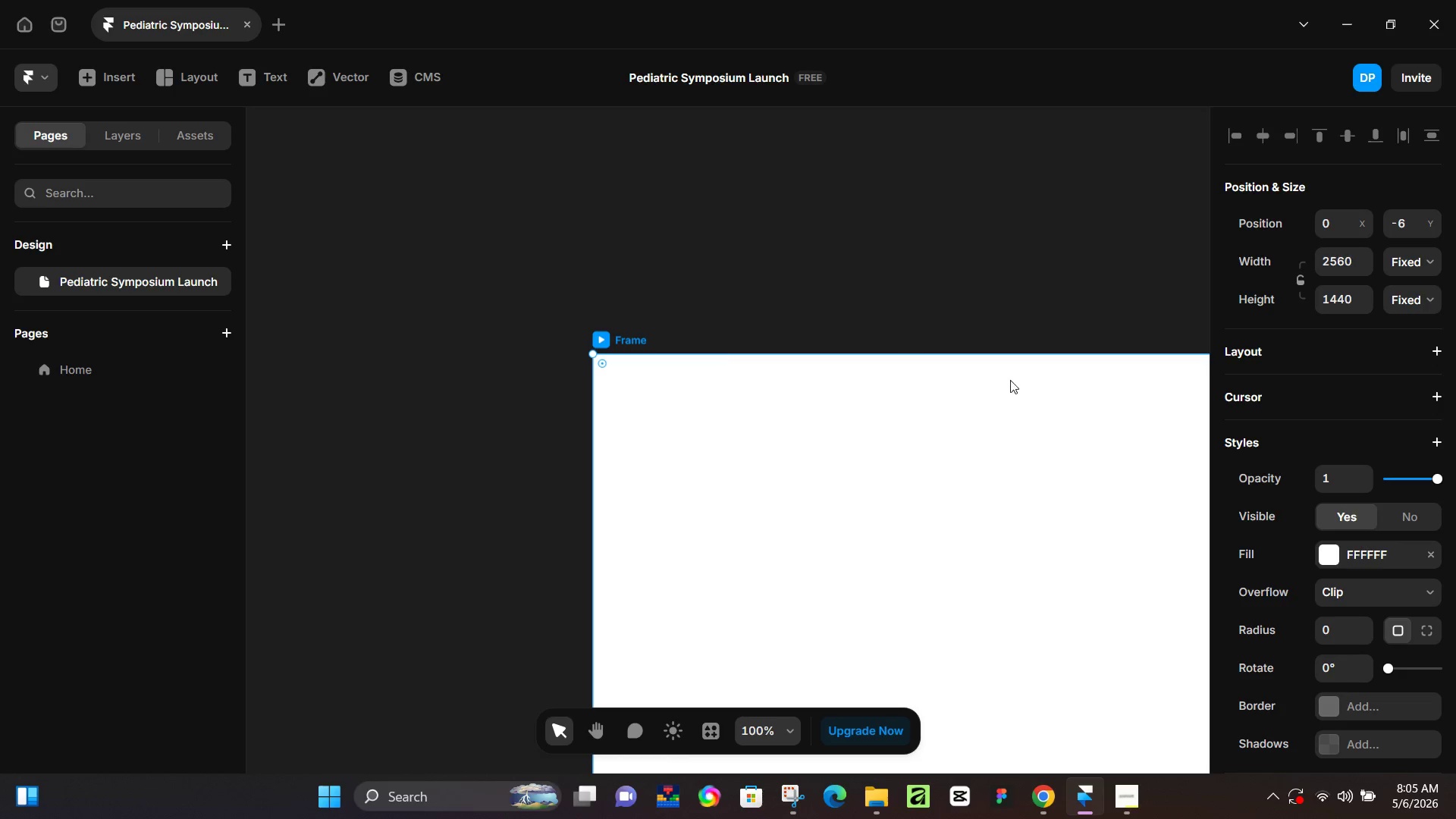 
hold_key(key=Space, duration=0.61)
 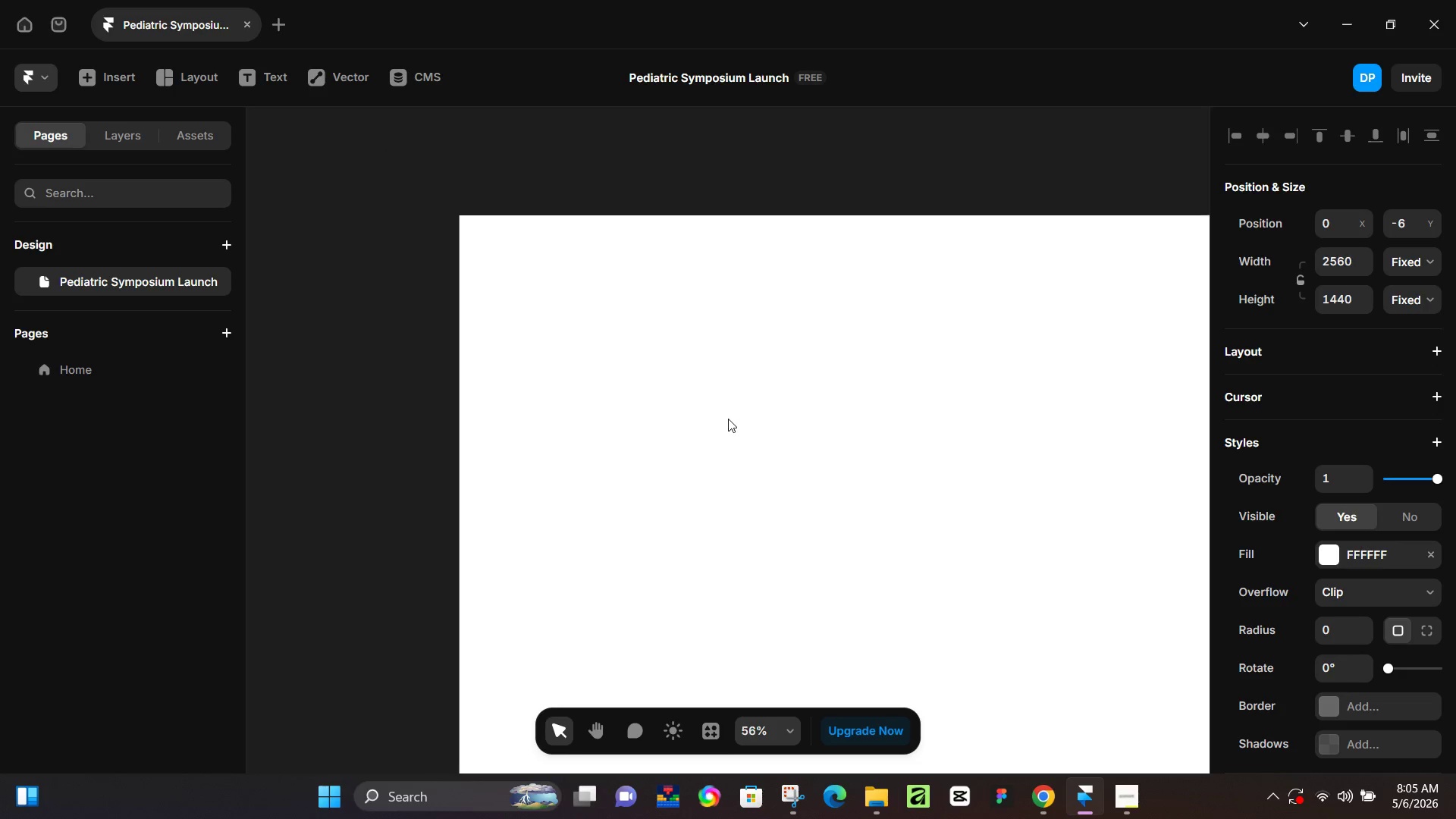 
left_click_drag(start_coordinate=[1006, 633], to_coordinate=[674, 349])
 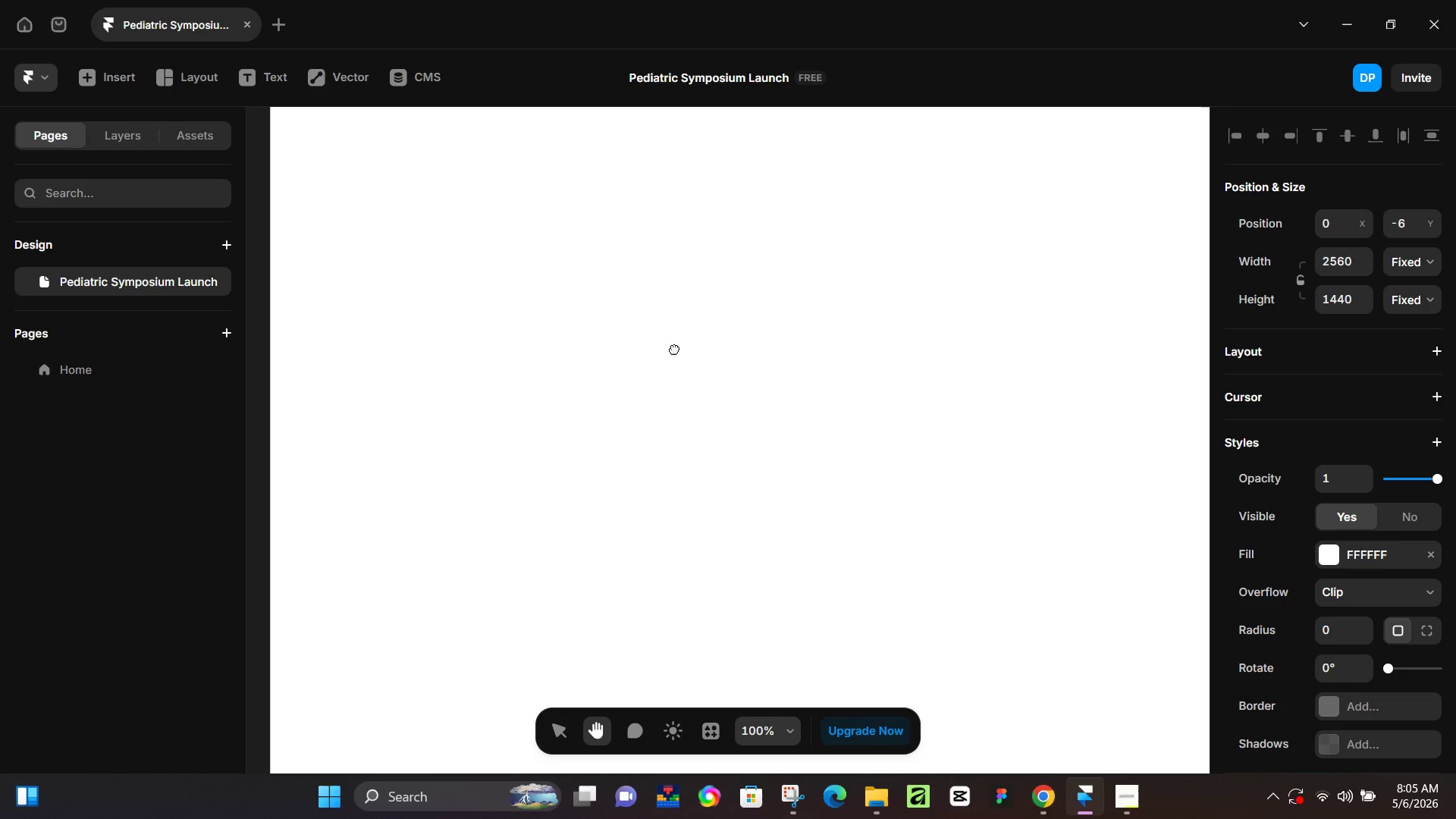 
hold_key(key=ControlLeft, duration=0.94)
 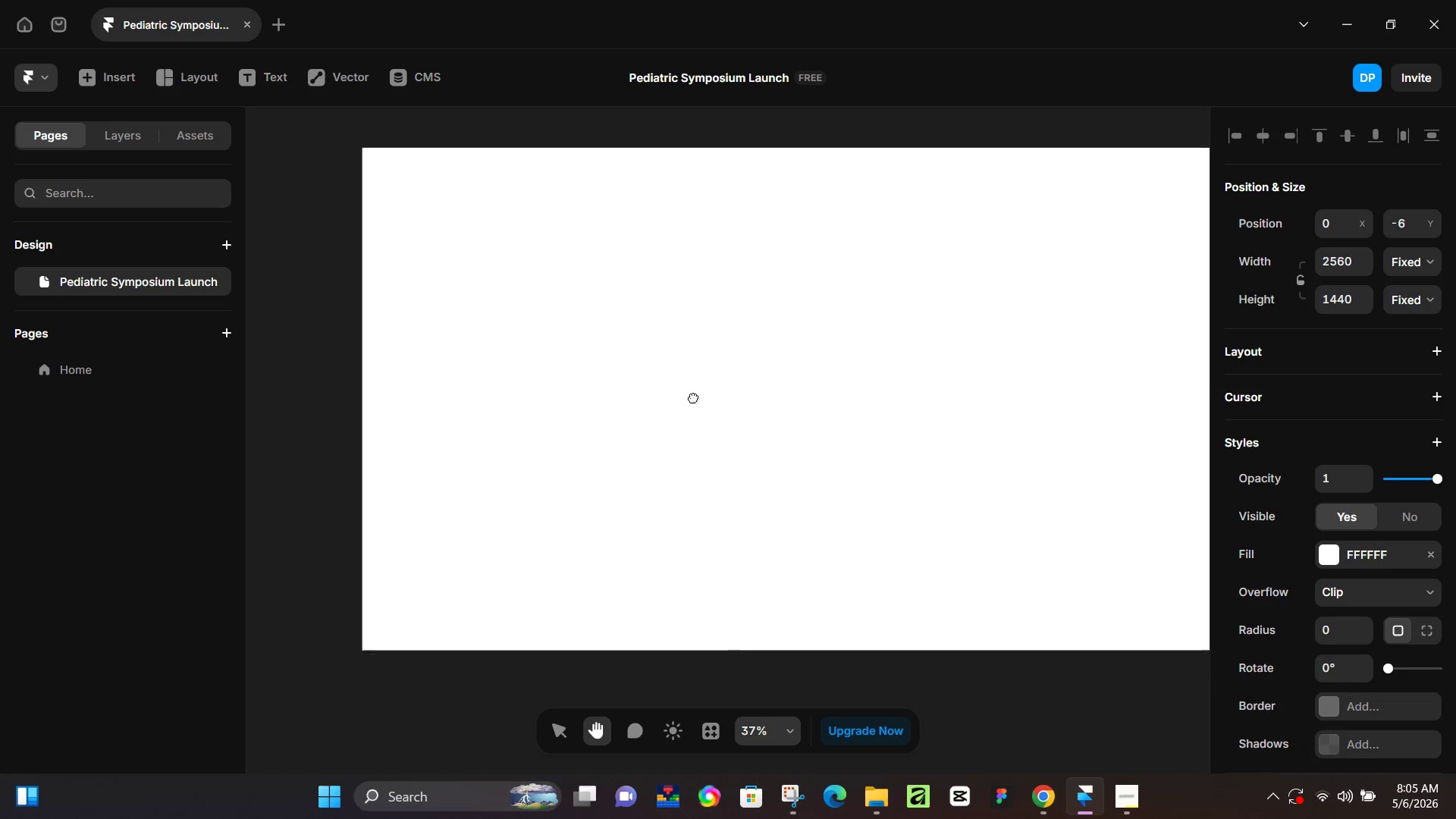 
hold_key(key=Space, duration=0.44)
 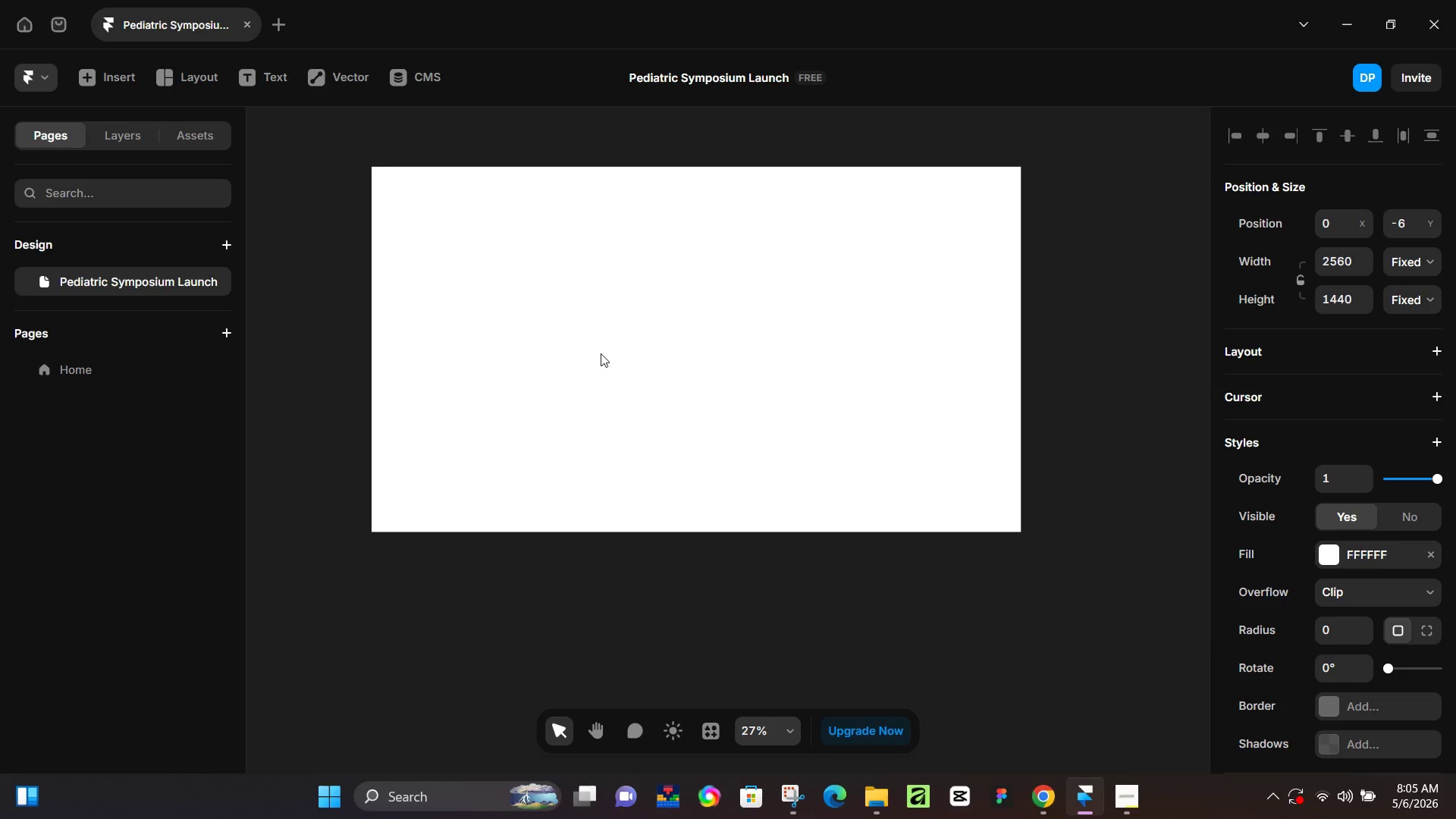 
left_click_drag(start_coordinate=[905, 548], to_coordinate=[601, 337])
 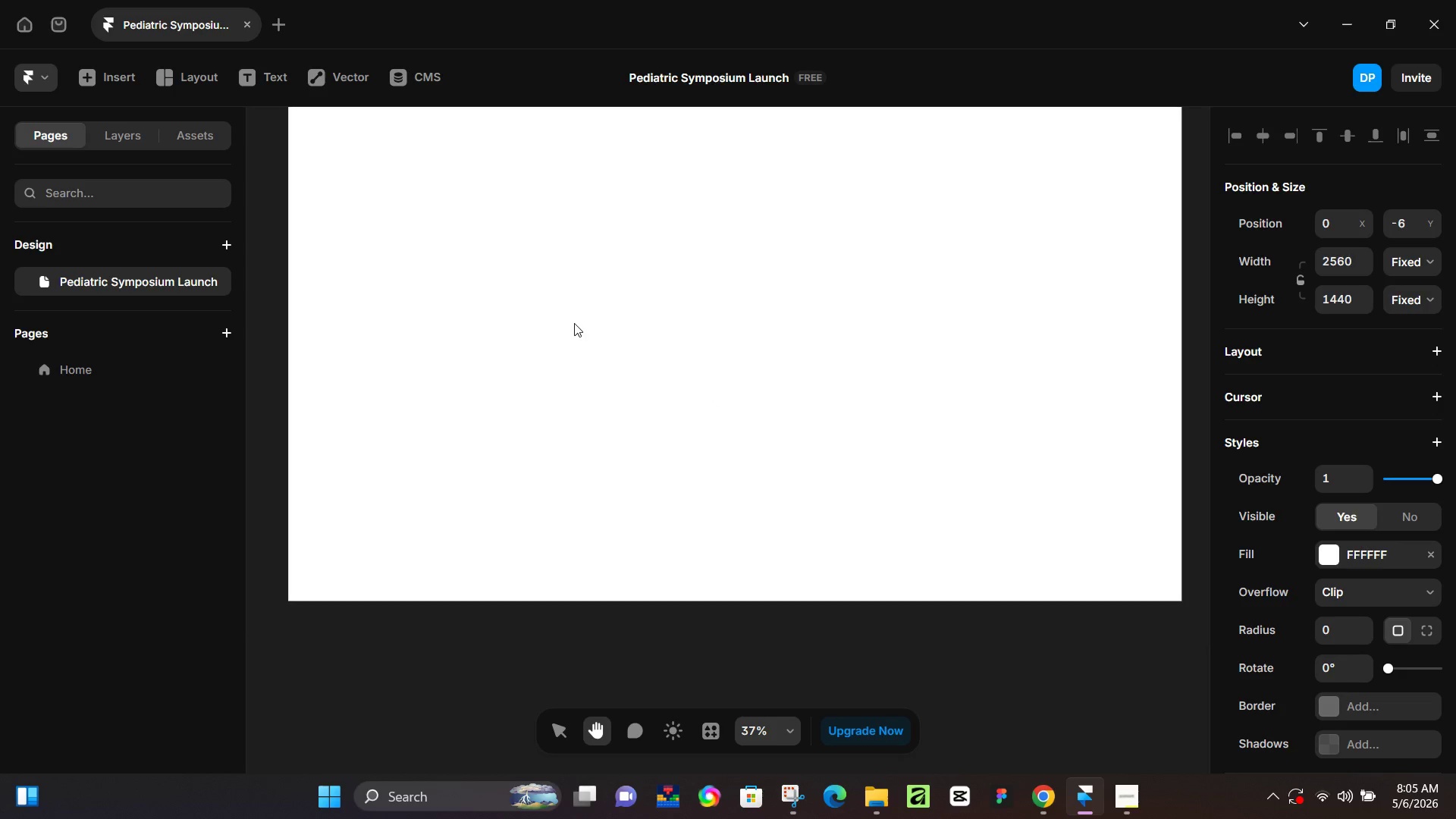 
scroll: coordinate [766, 443], scroll_direction: down, amount: 9.0
 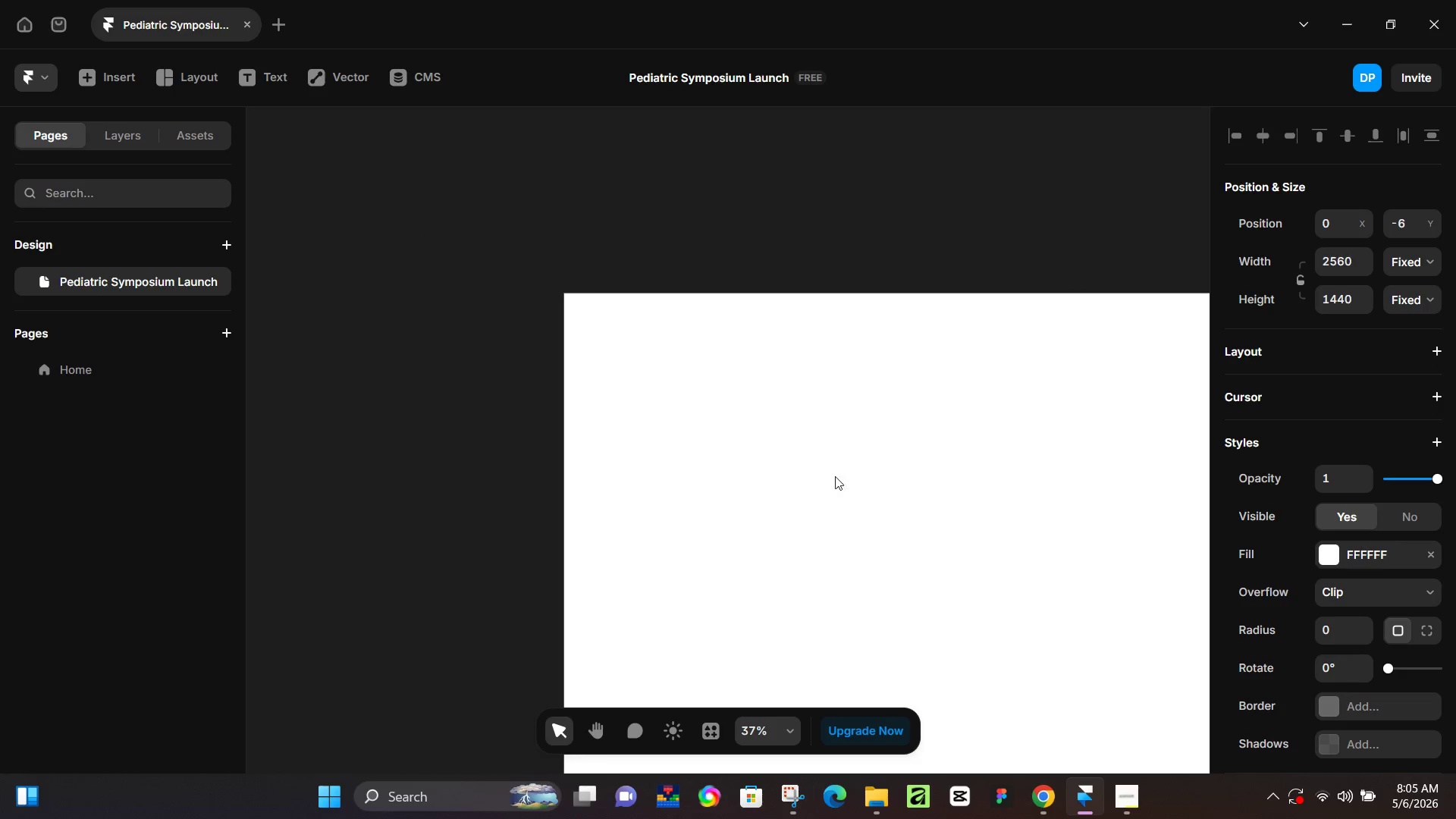 
hold_key(key=ControlLeft, duration=0.42)
 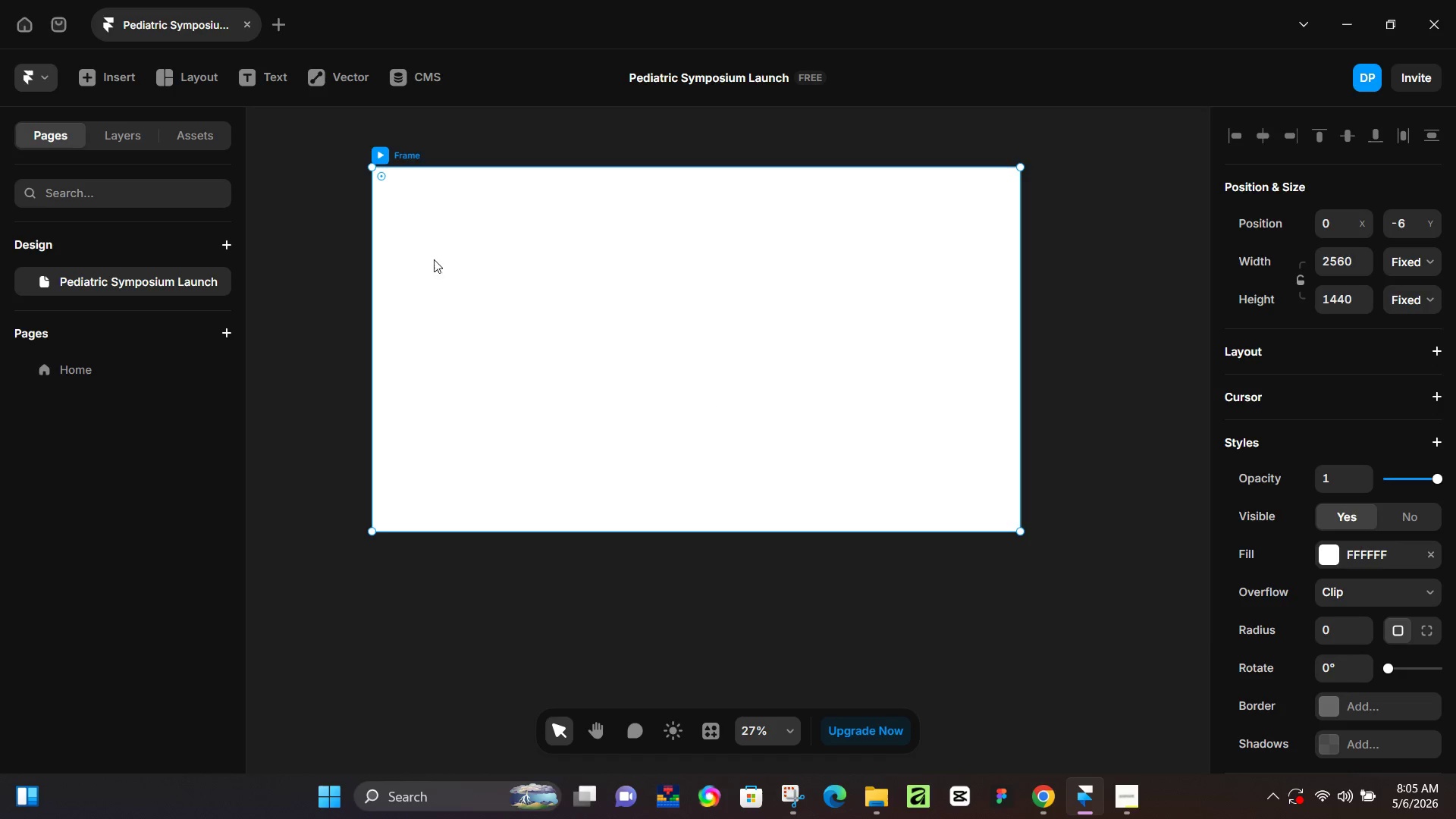 
key(Control+ControlLeft)
 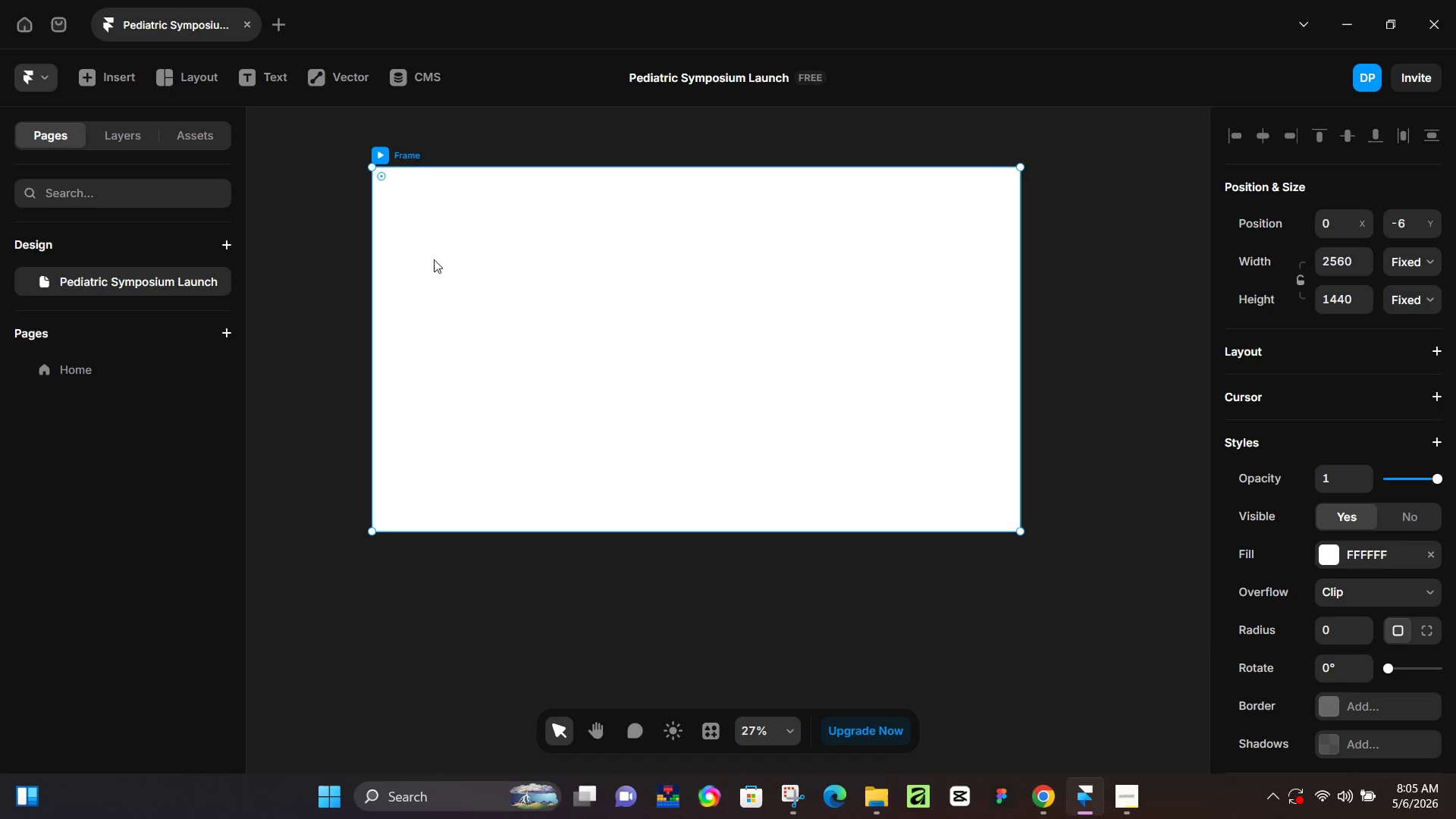 
scroll: coordinate [594, 348], scroll_direction: down, amount: 3.0
 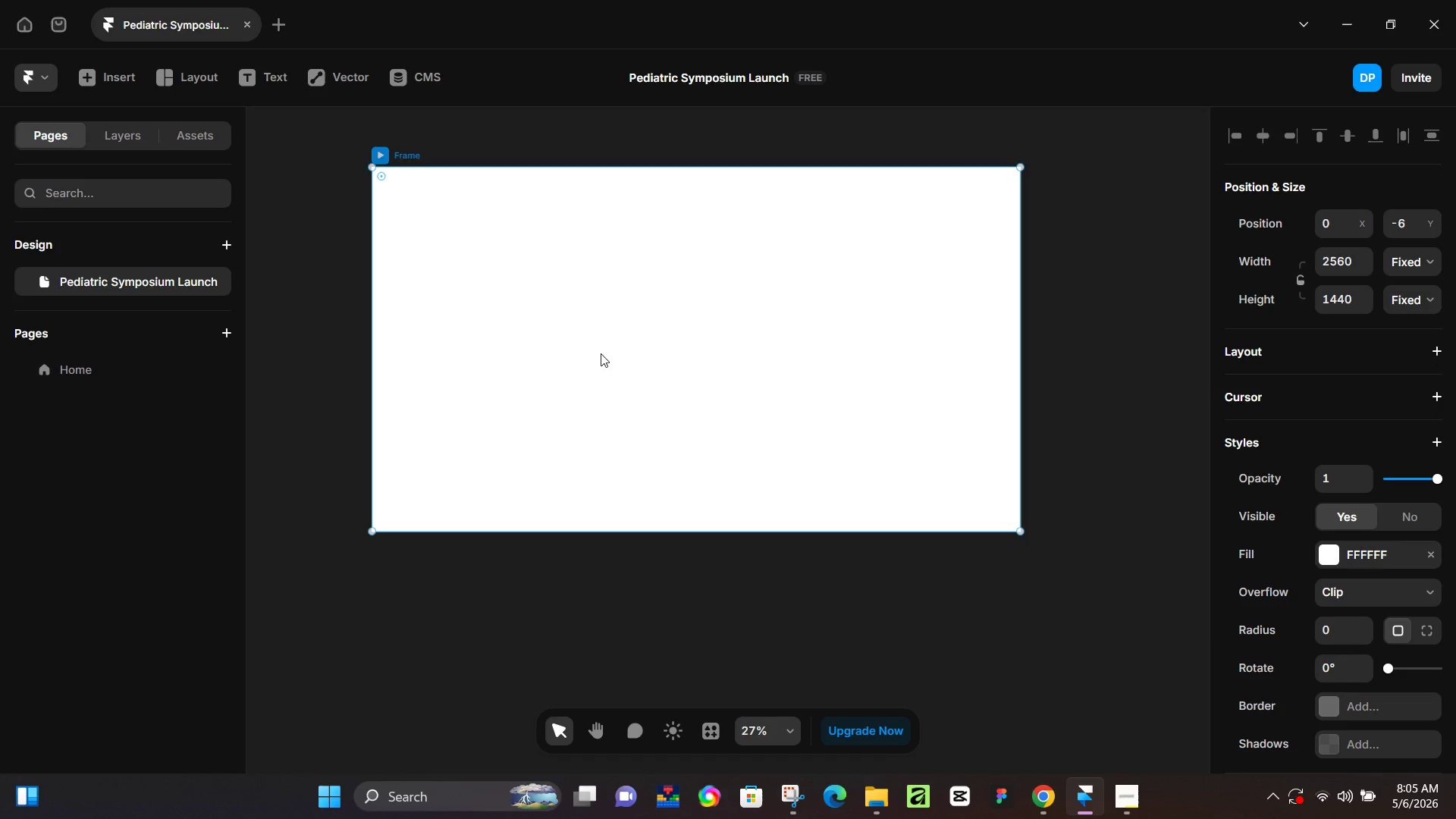 
hold_key(key=ControlLeft, duration=0.36)
 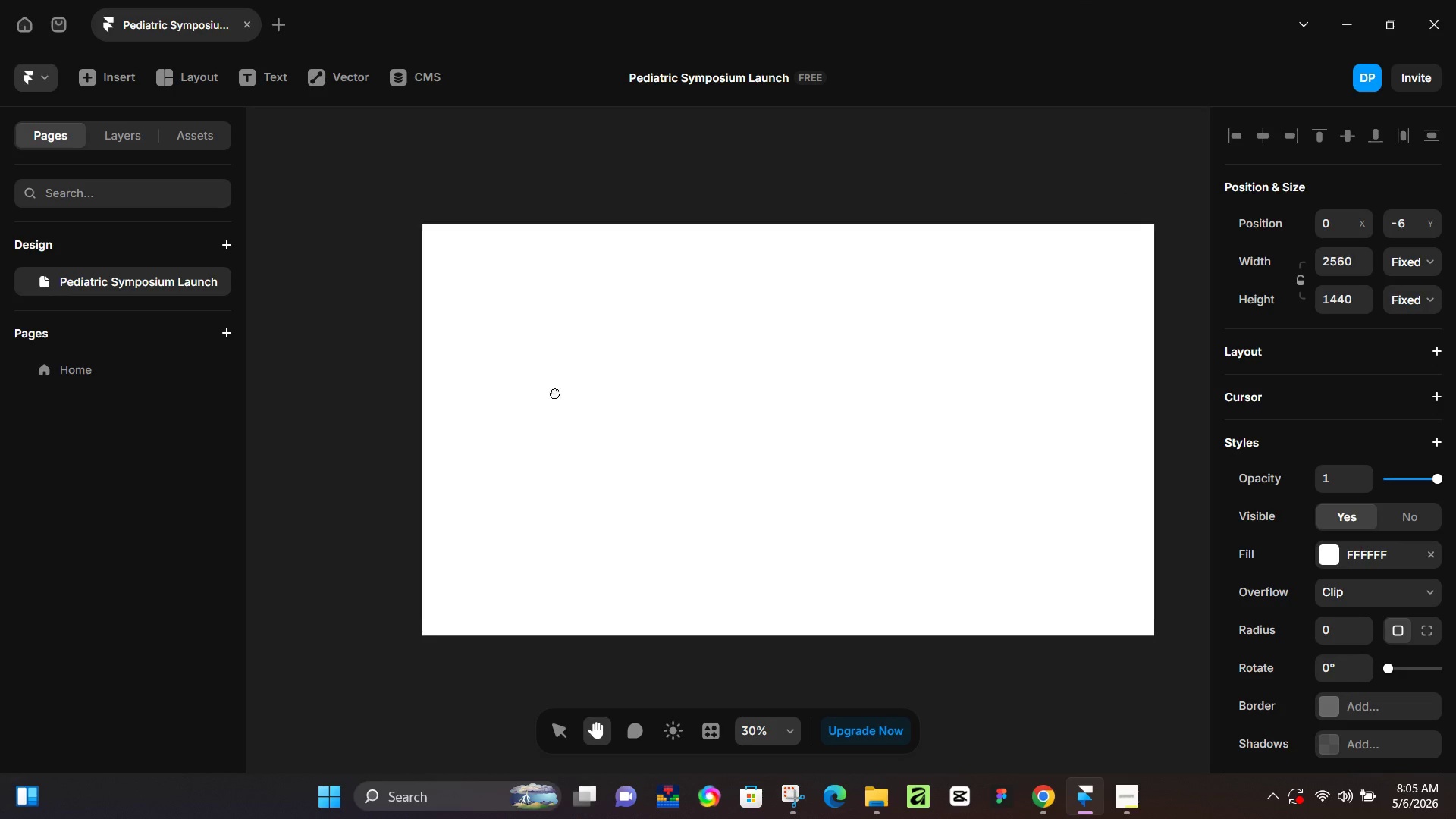 
hold_key(key=Space, duration=0.47)
 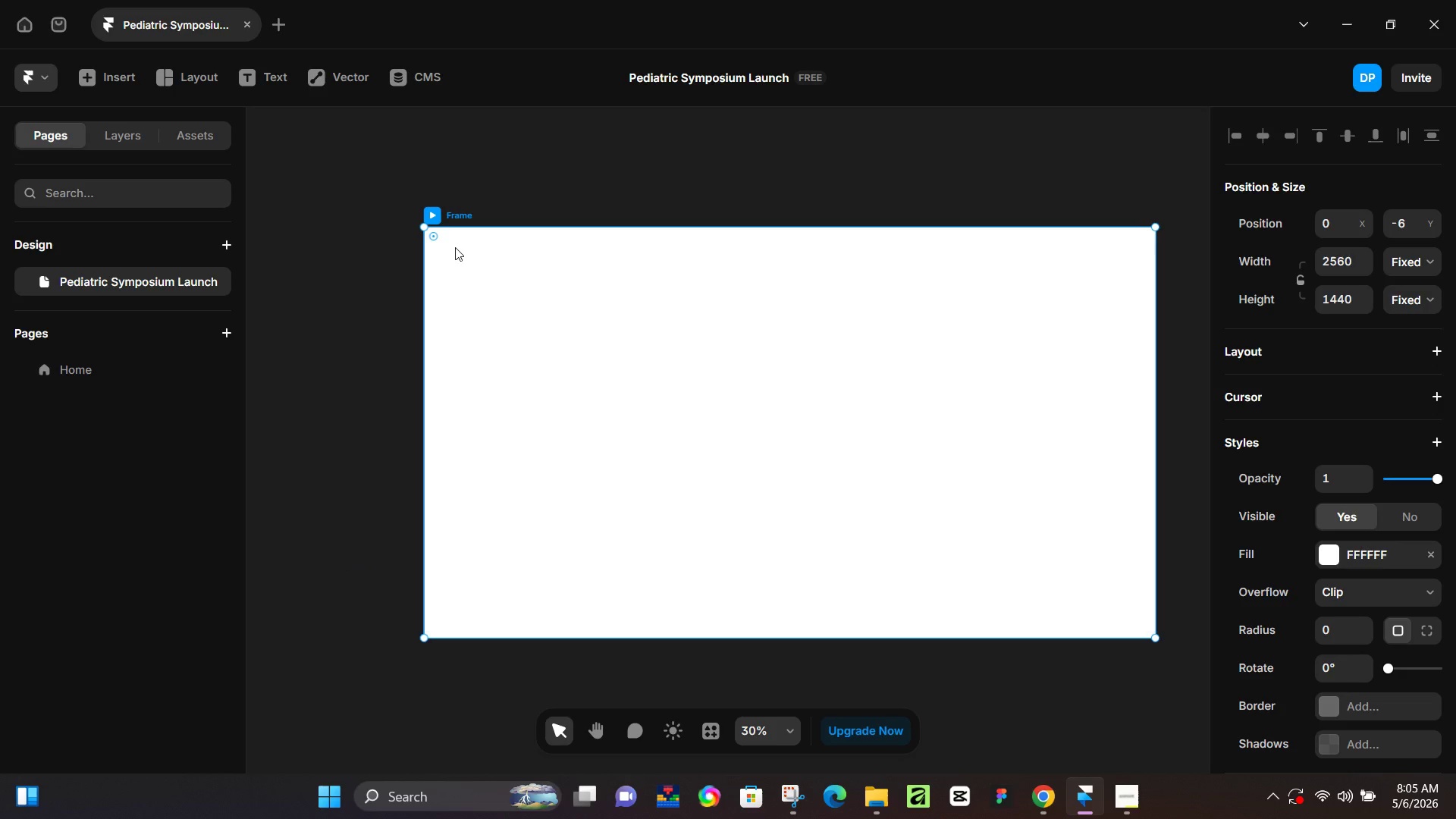 
scroll: coordinate [563, 359], scroll_direction: up, amount: 1.0
 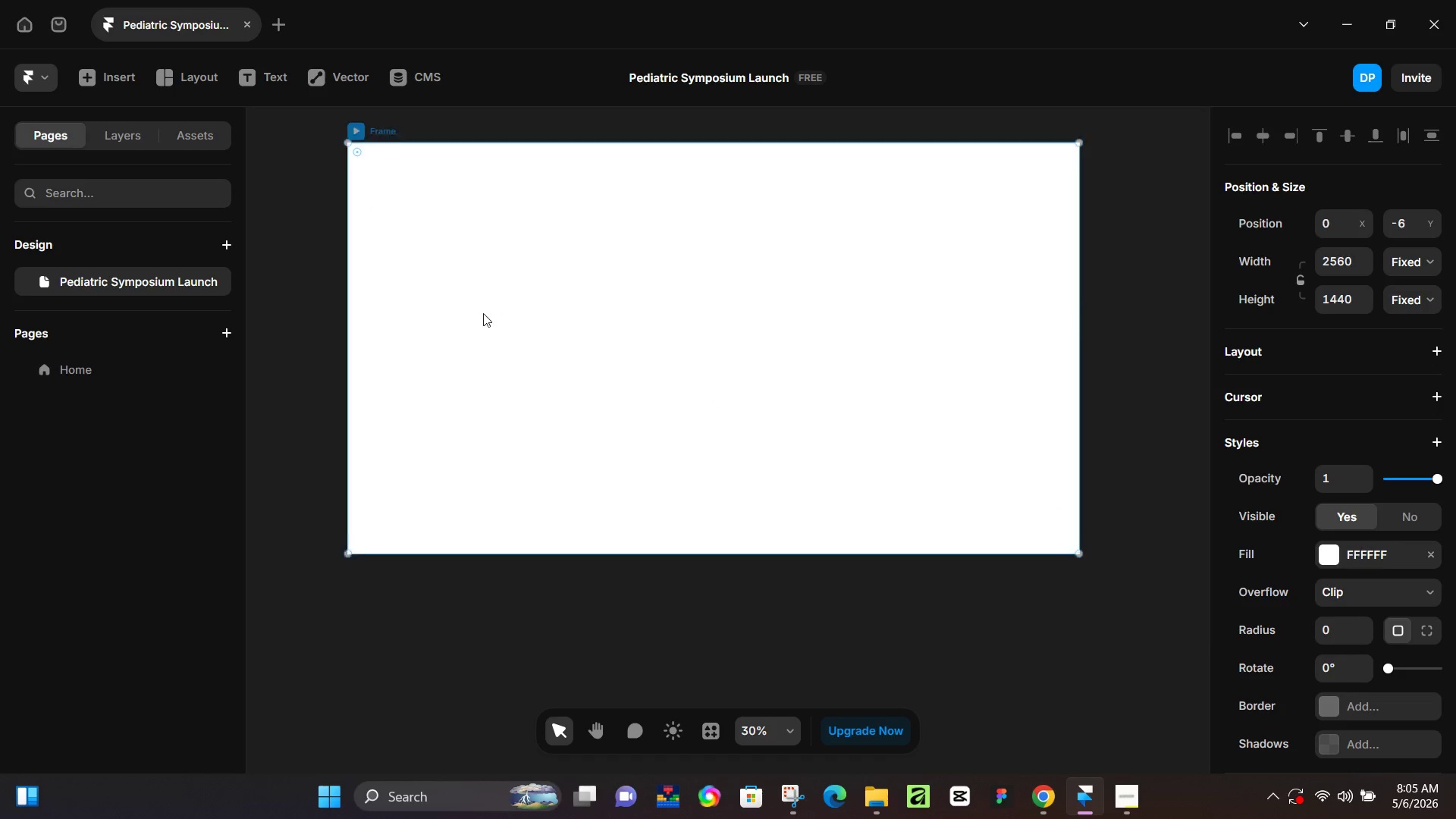 
left_click_drag(start_coordinate=[479, 309], to_coordinate=[555, 393])
 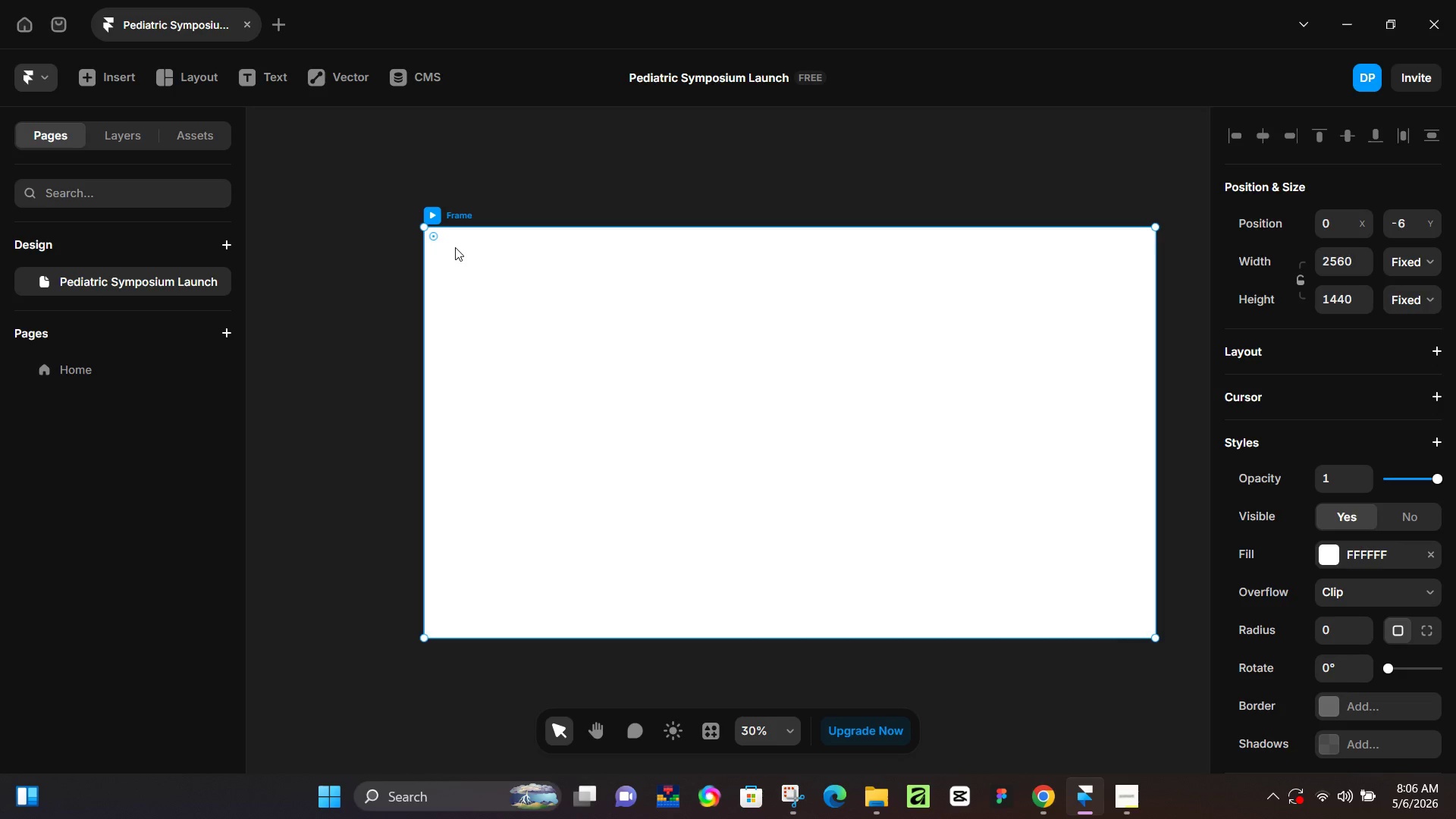 
wait(35.19)
 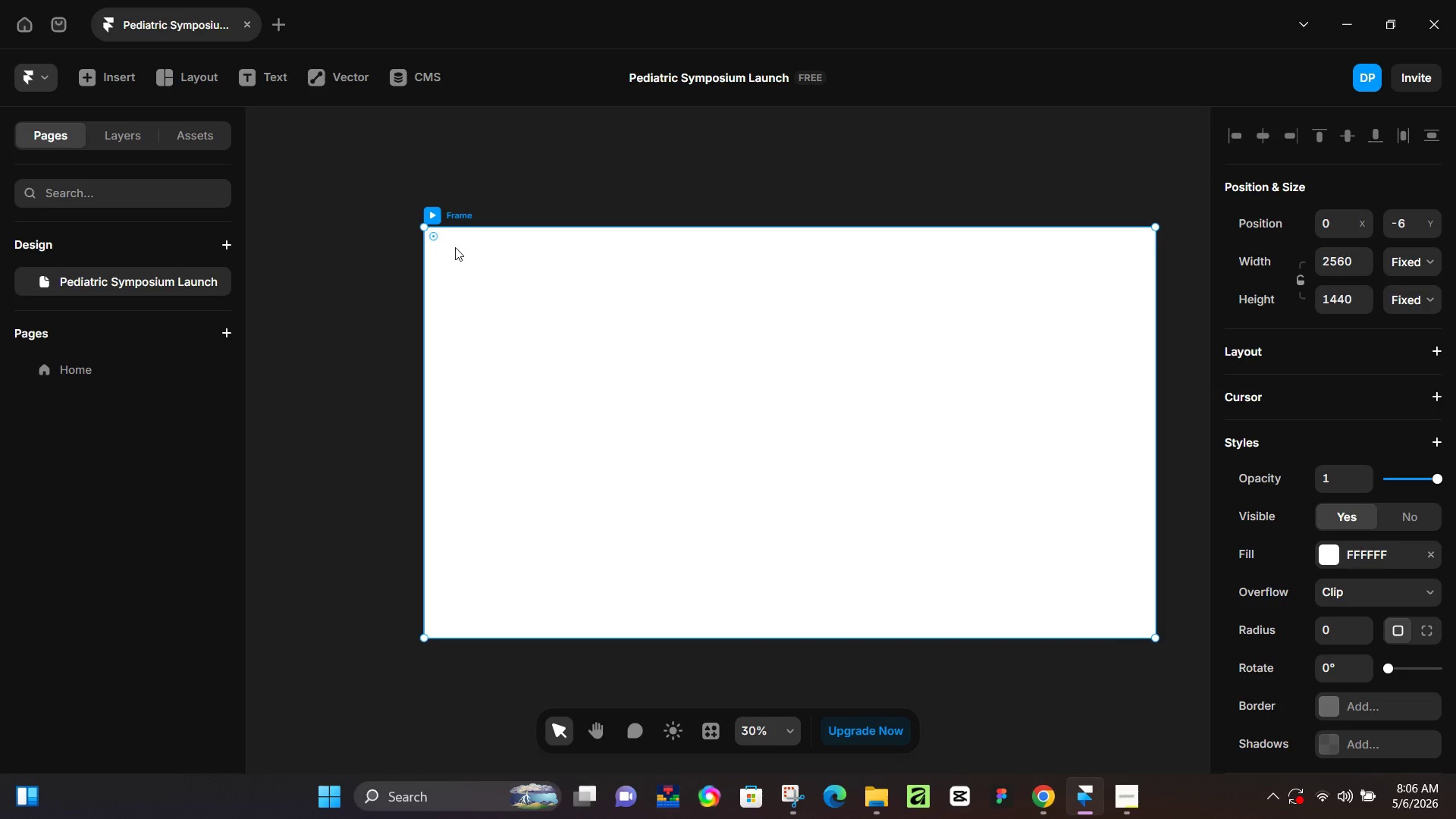 
hold_key(key=ControlLeft, duration=0.5)
 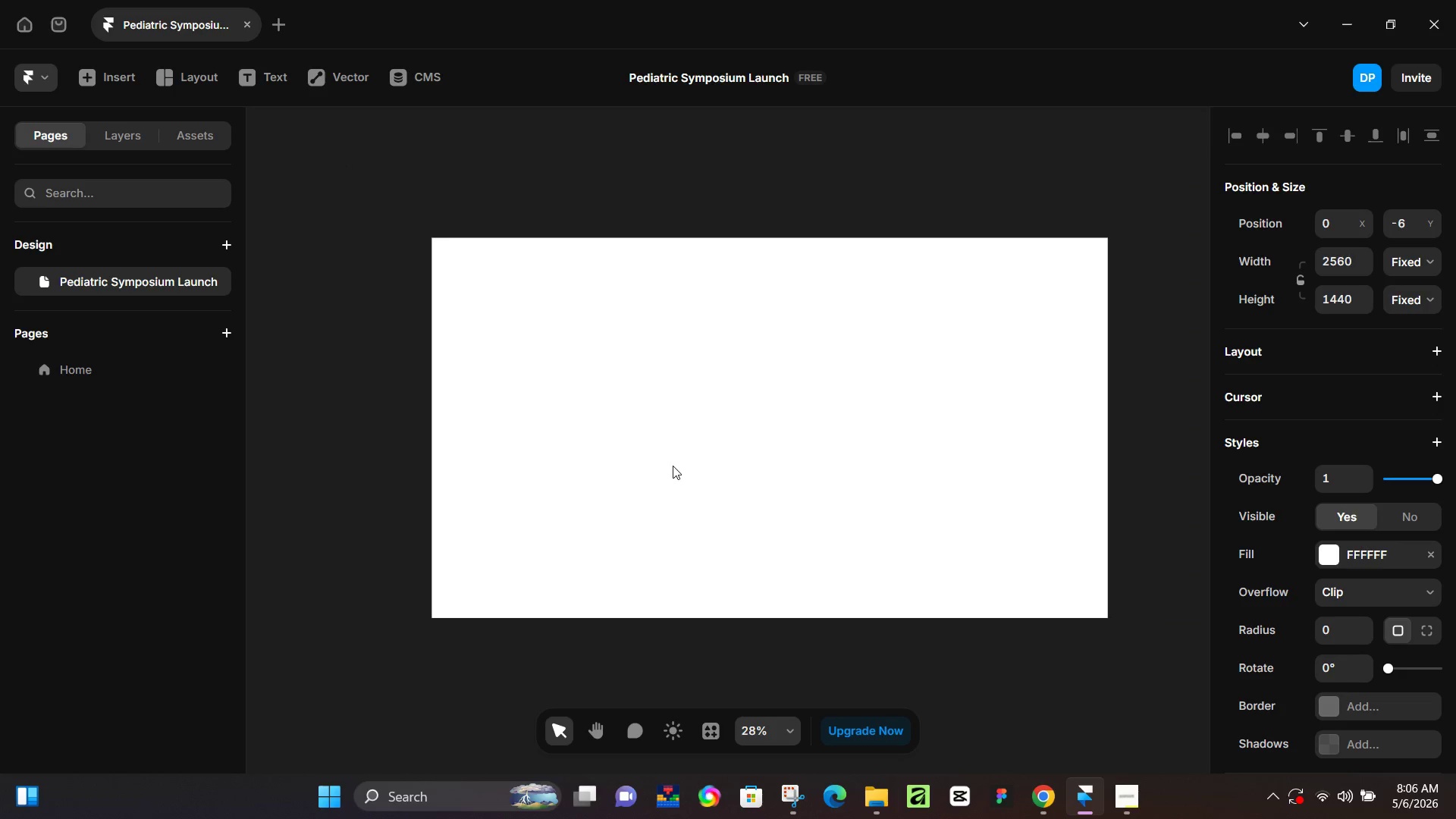 
hold_key(key=ControlLeft, duration=0.42)
 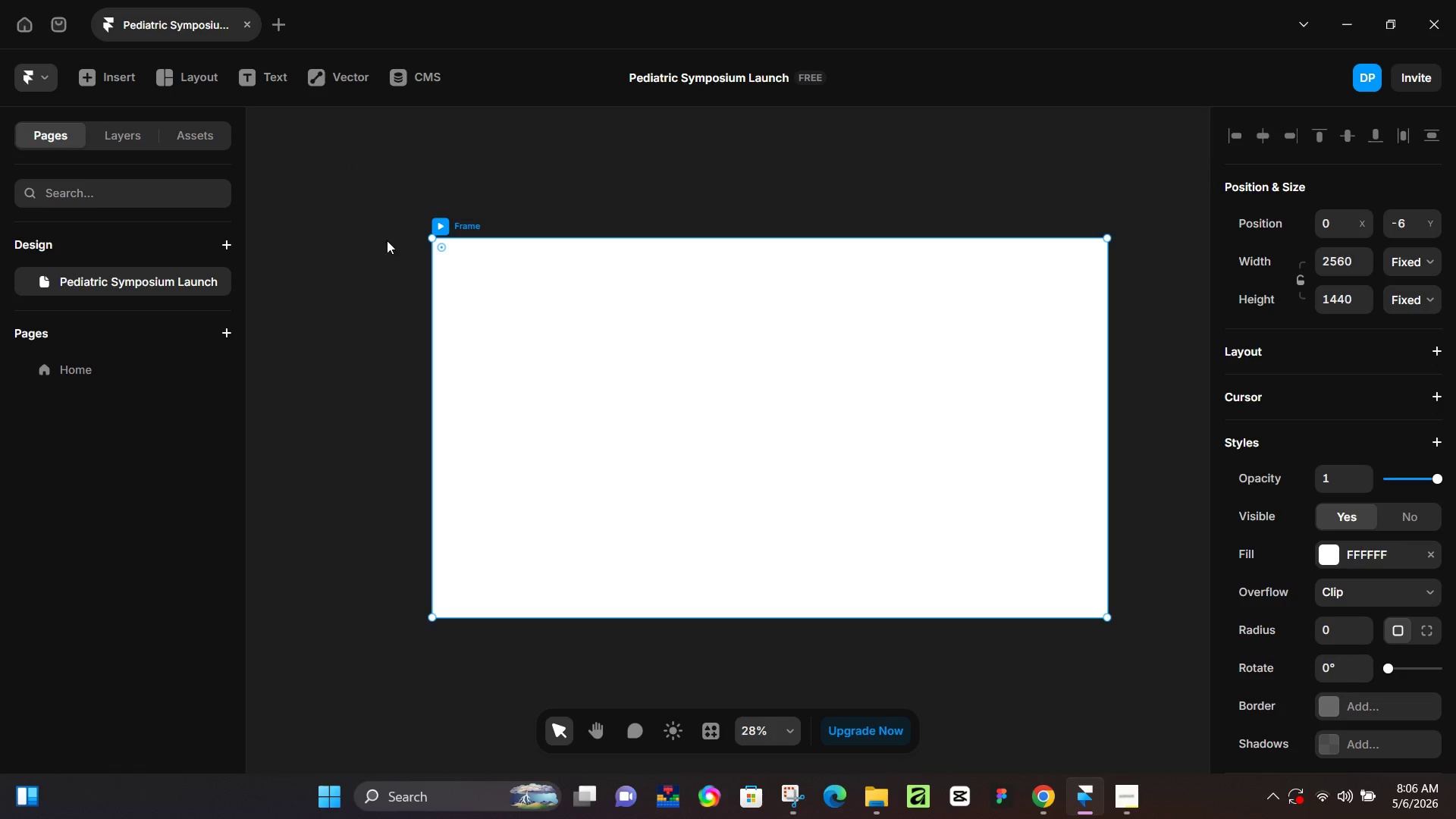 
scroll: coordinate [731, 503], scroll_direction: up, amount: 2.0
 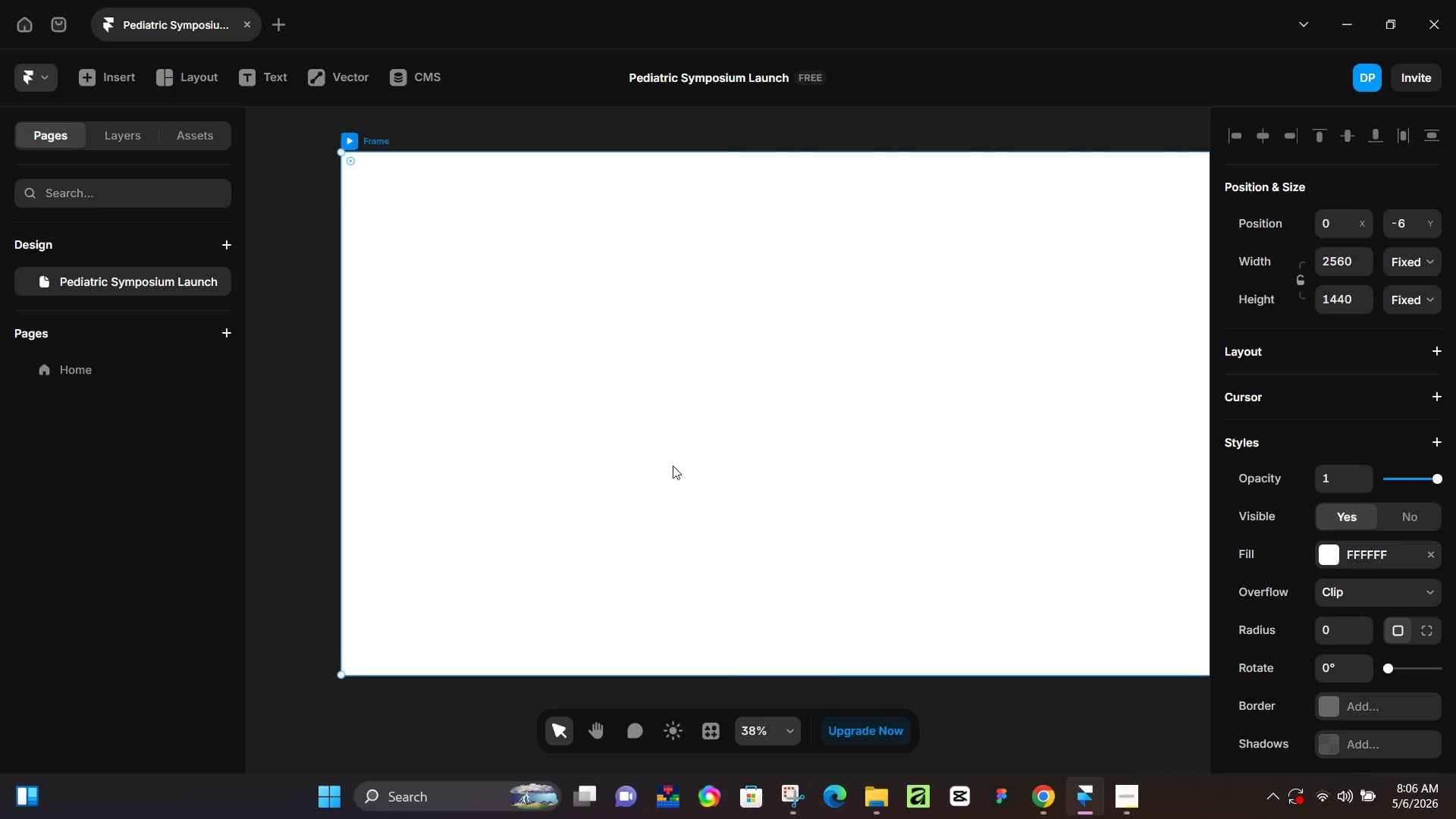 
scroll: coordinate [673, 466], scroll_direction: down, amount: 3.0
 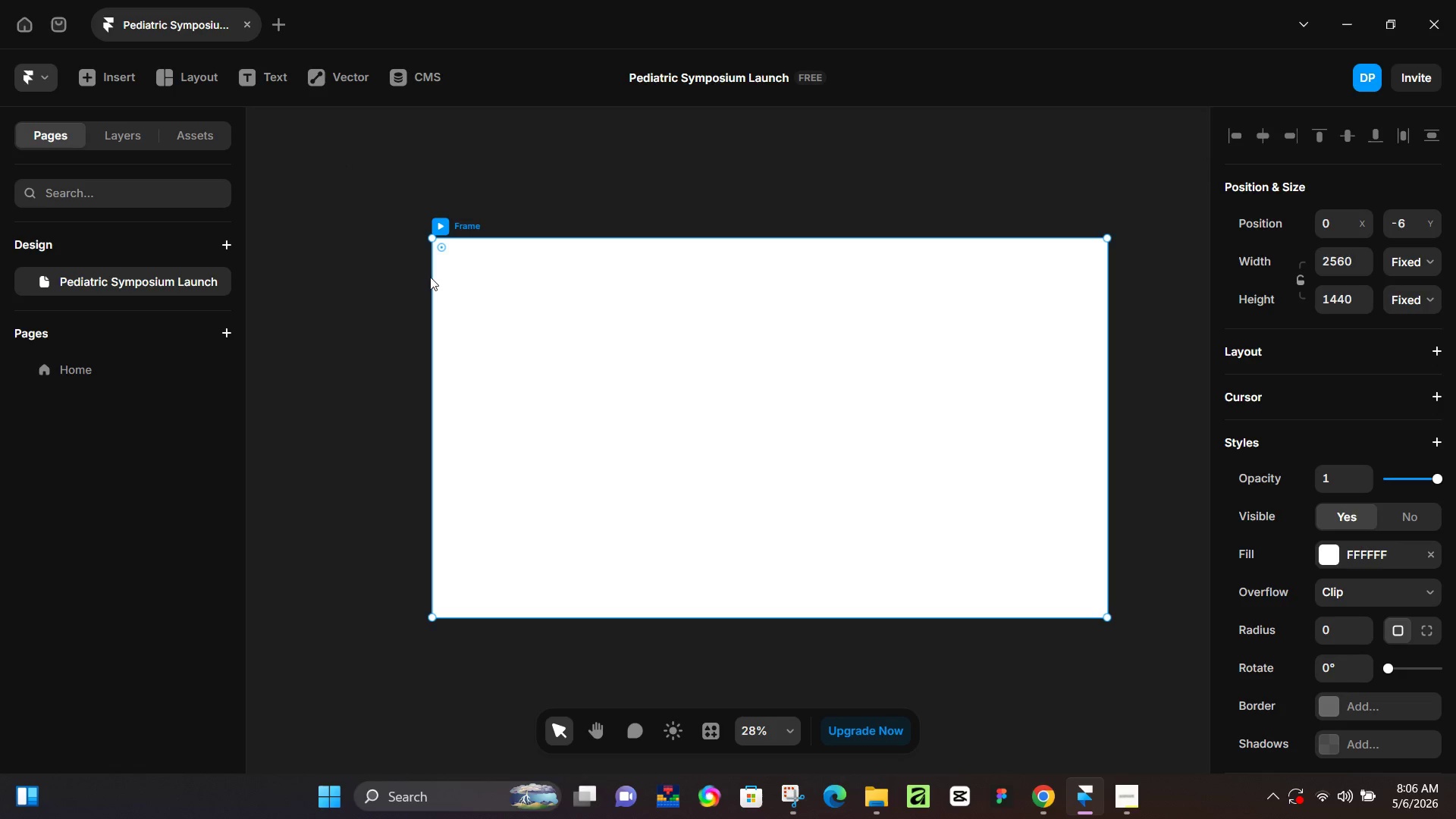 
key(R)
 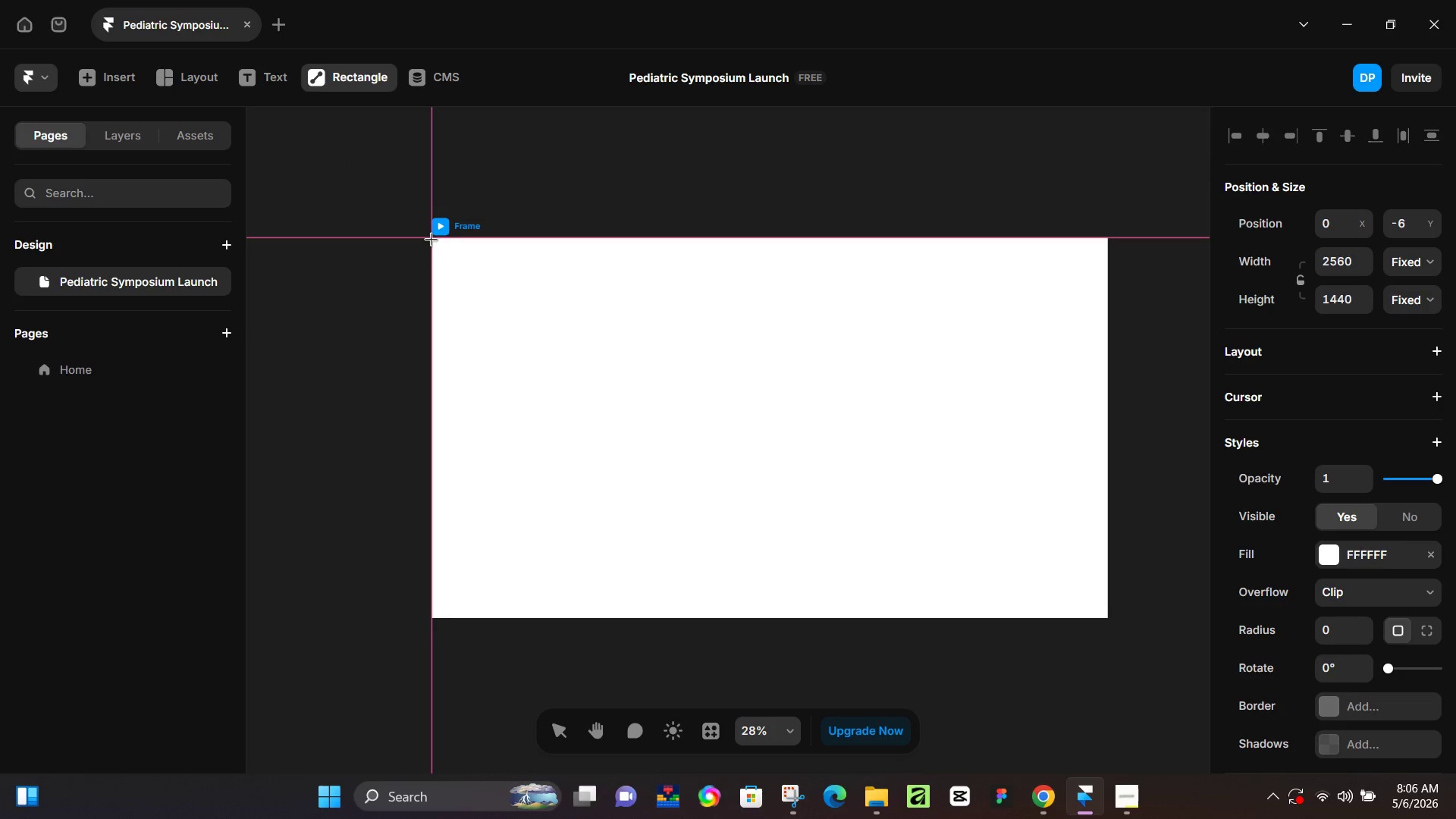 
left_click_drag(start_coordinate=[431, 239], to_coordinate=[777, 620])
 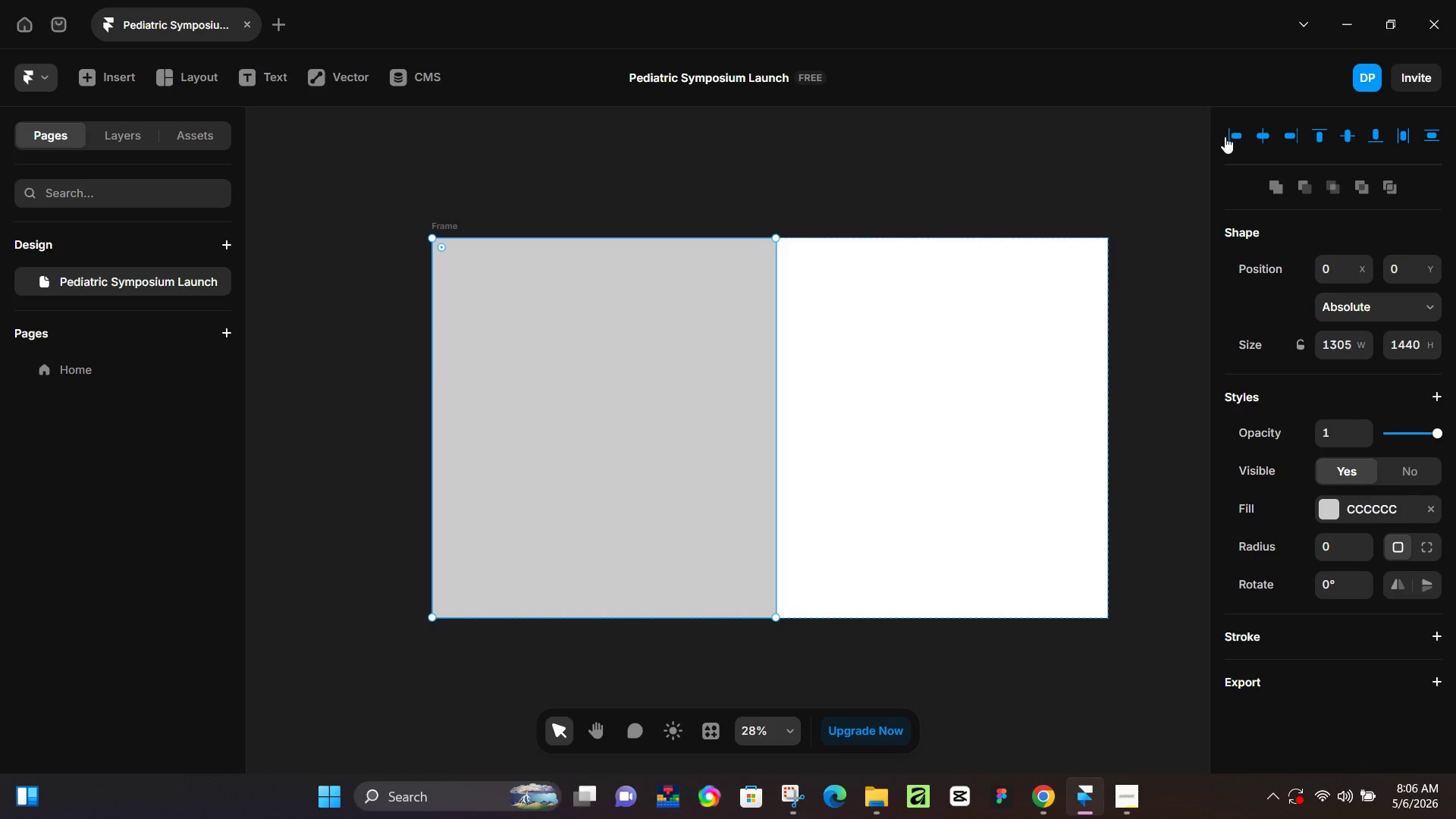 
left_click([1232, 135])
 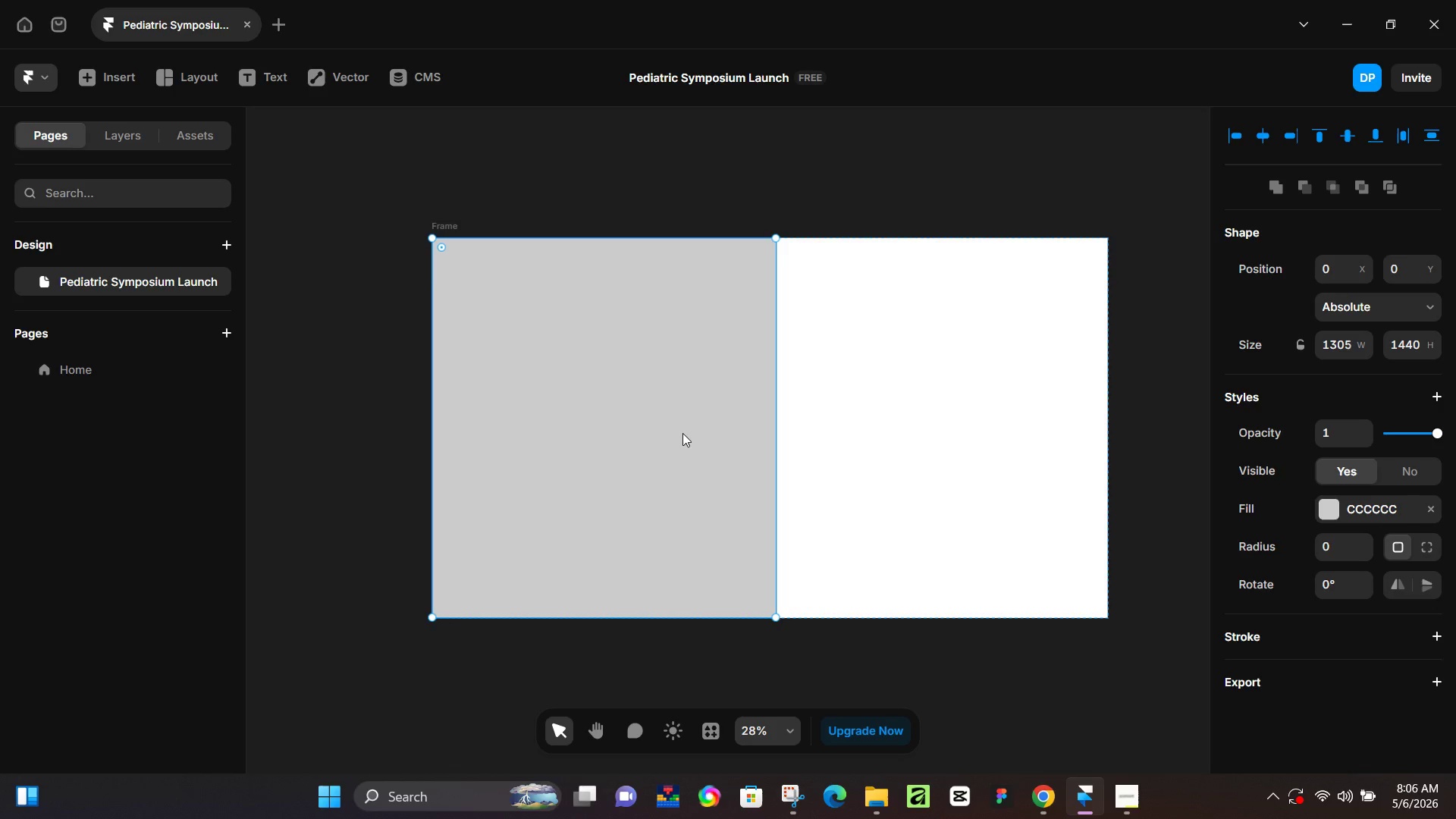 
hold_key(key=AltLeft, duration=1.52)
left_click_drag(start_coordinate=[632, 422], to_coordinate=[960, 419])
 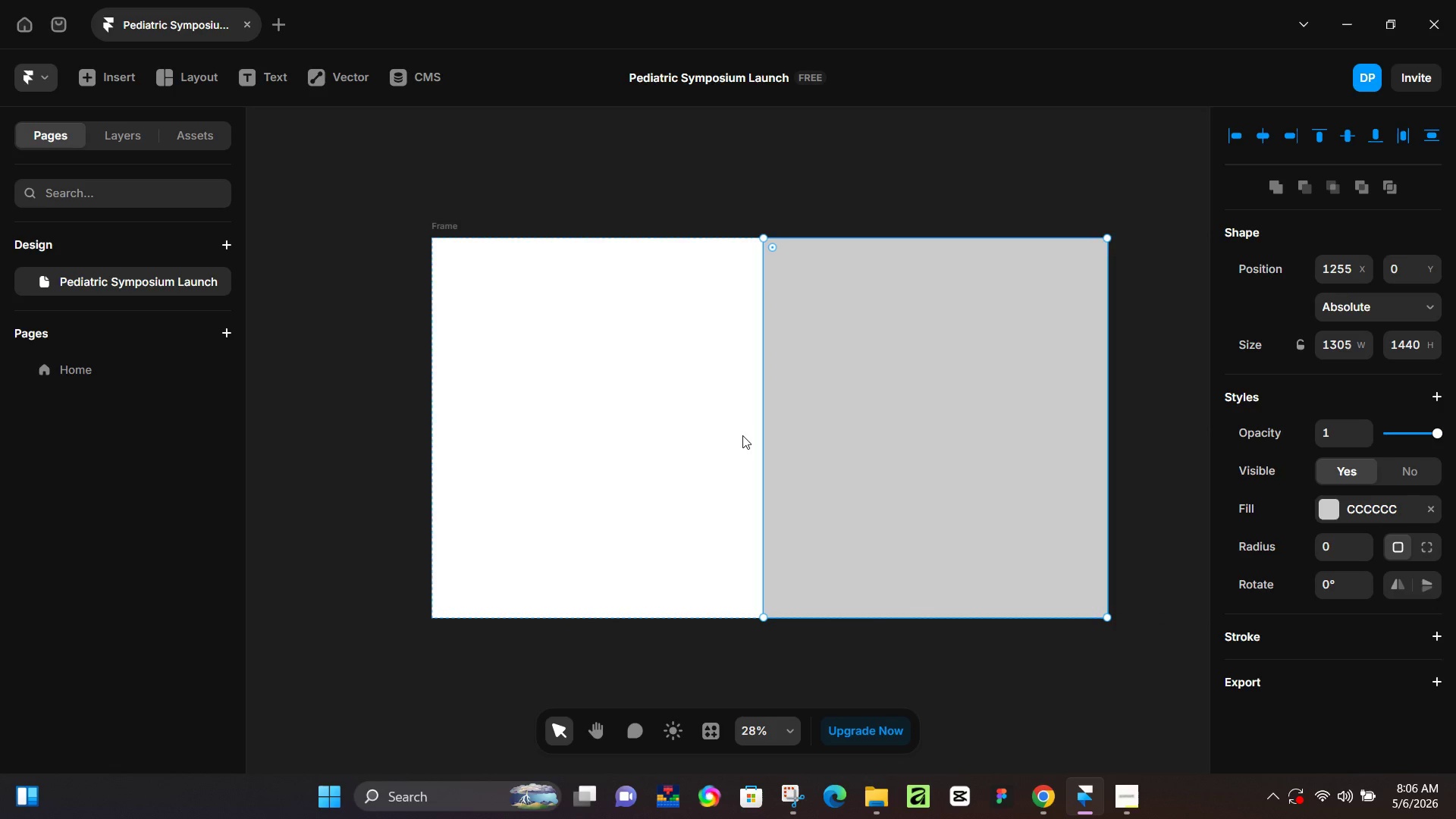 
hold_key(key=AltLeft, duration=1.25)
 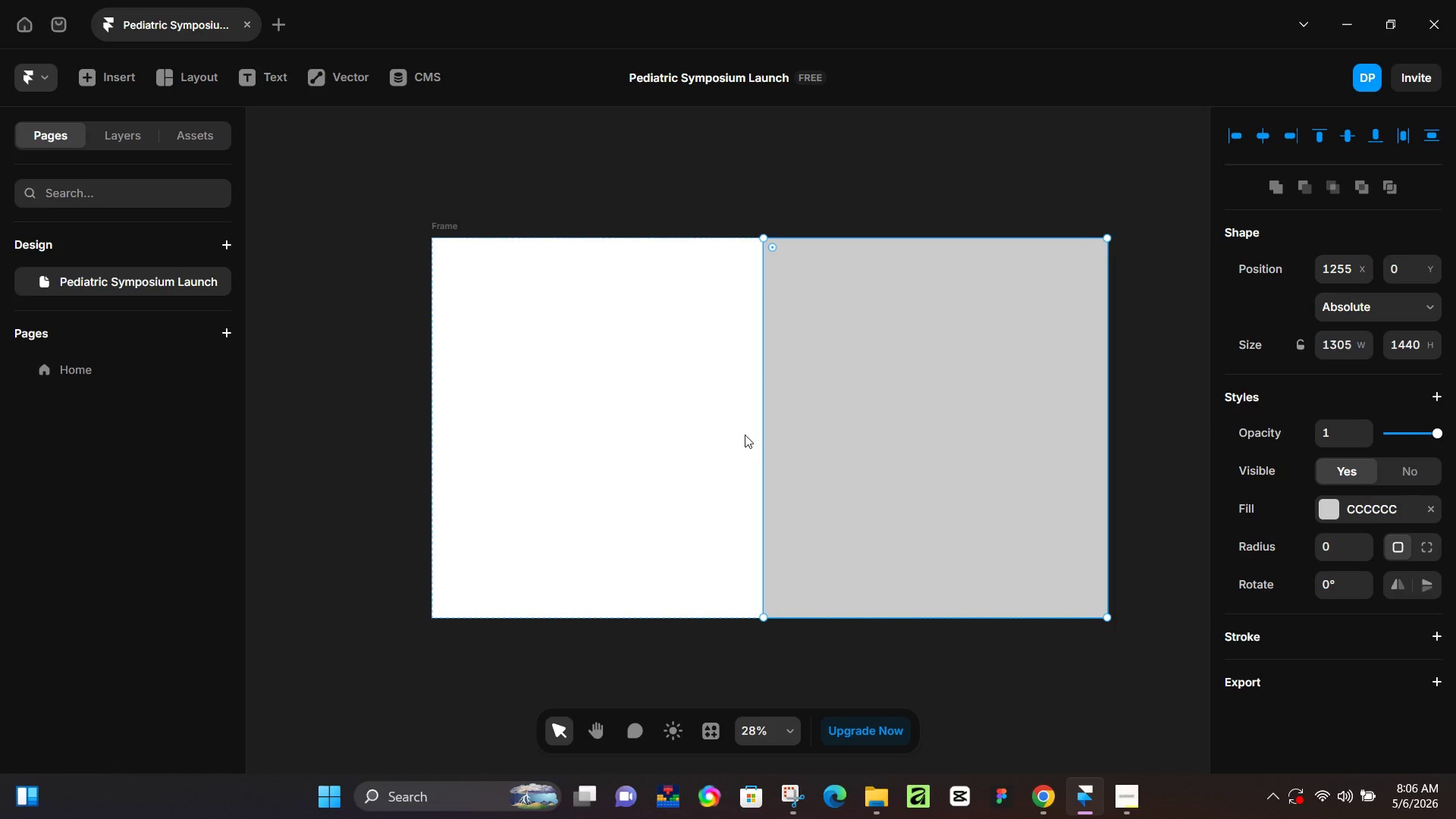 
key(Control+Z)
 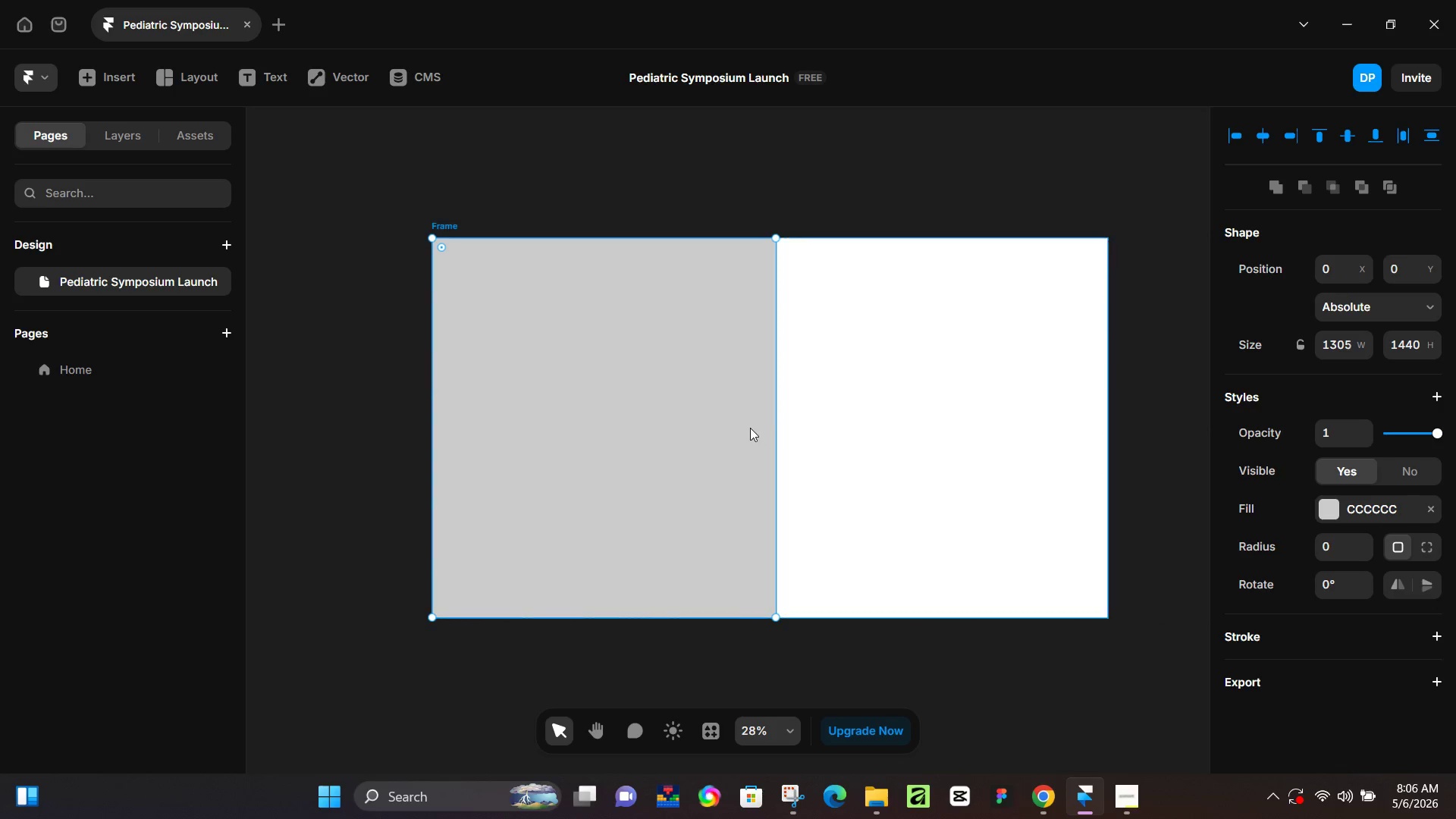 
key(Control+D)
 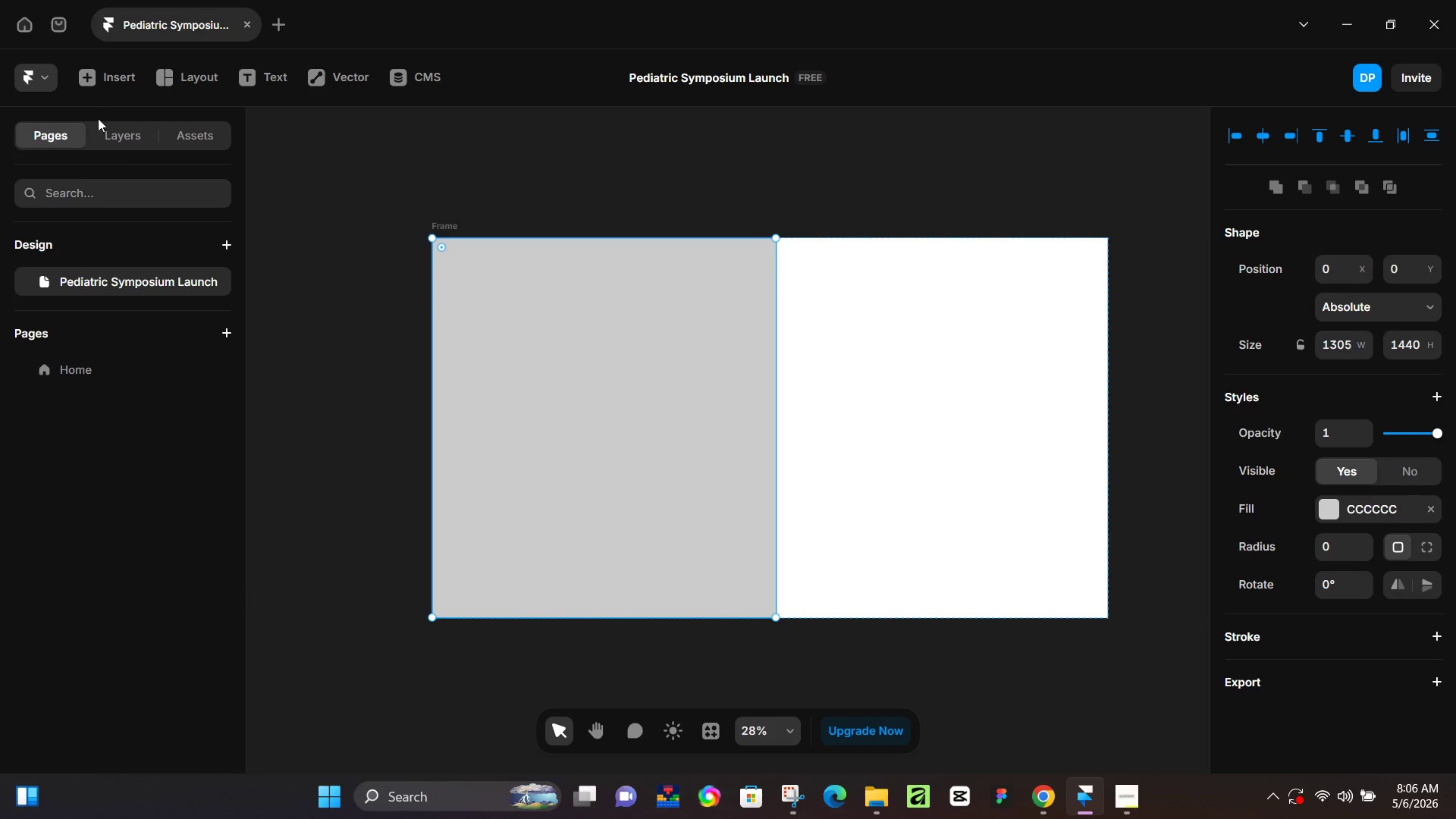 
left_click([112, 137])
 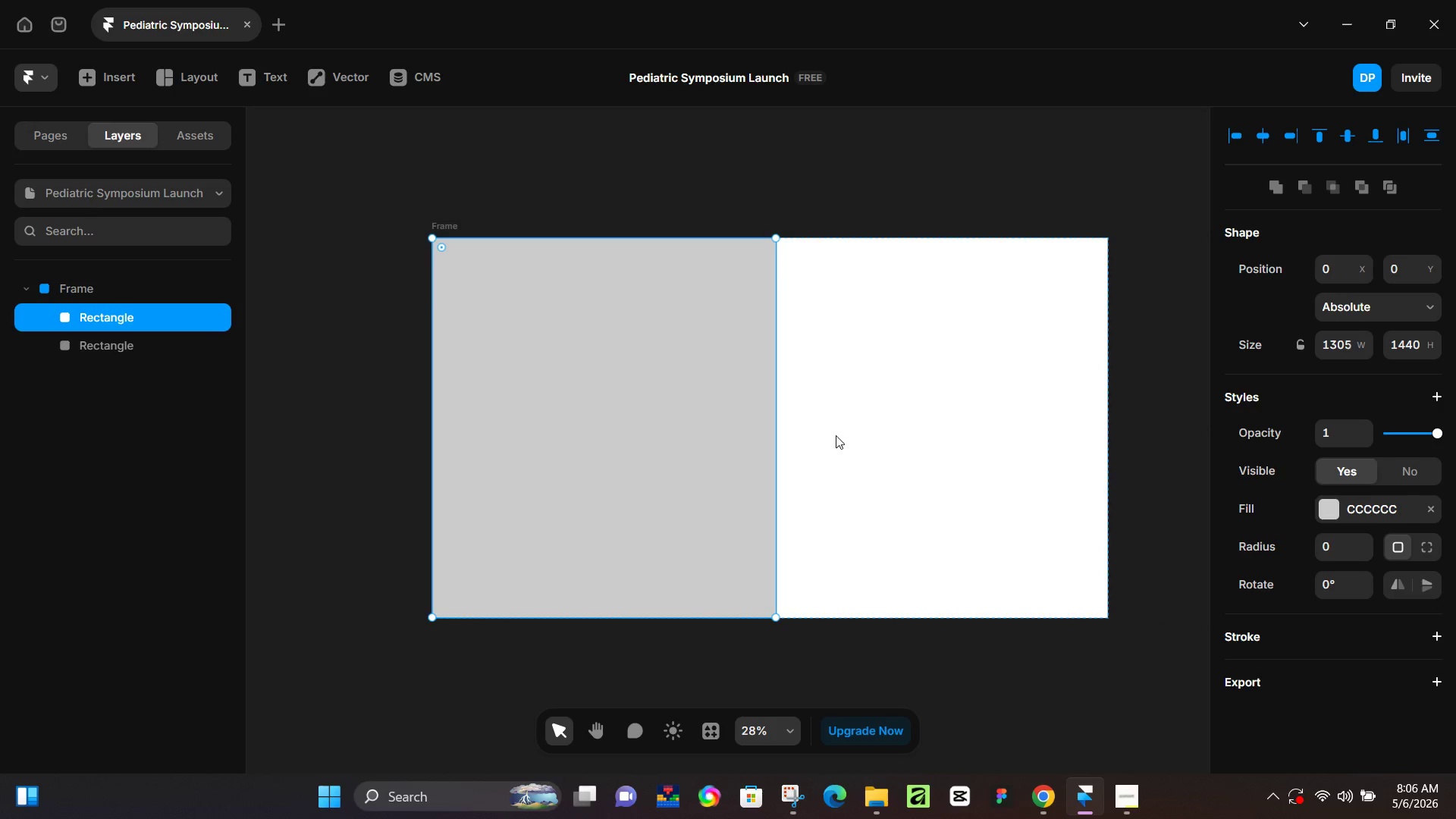 
left_click_drag(start_coordinate=[702, 405], to_coordinate=[1034, 408])
 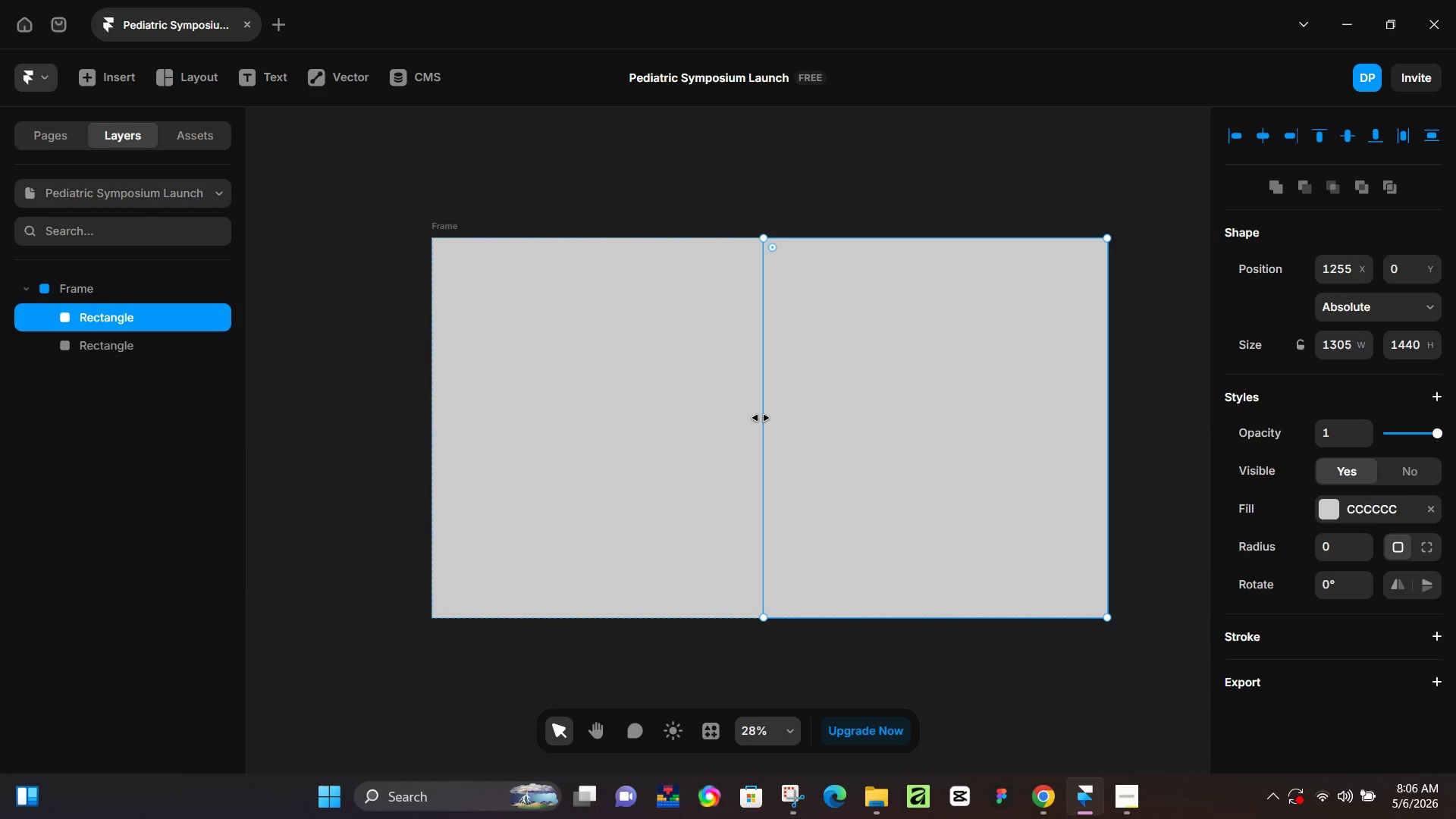 
left_click_drag(start_coordinate=[762, 418], to_coordinate=[774, 416])
 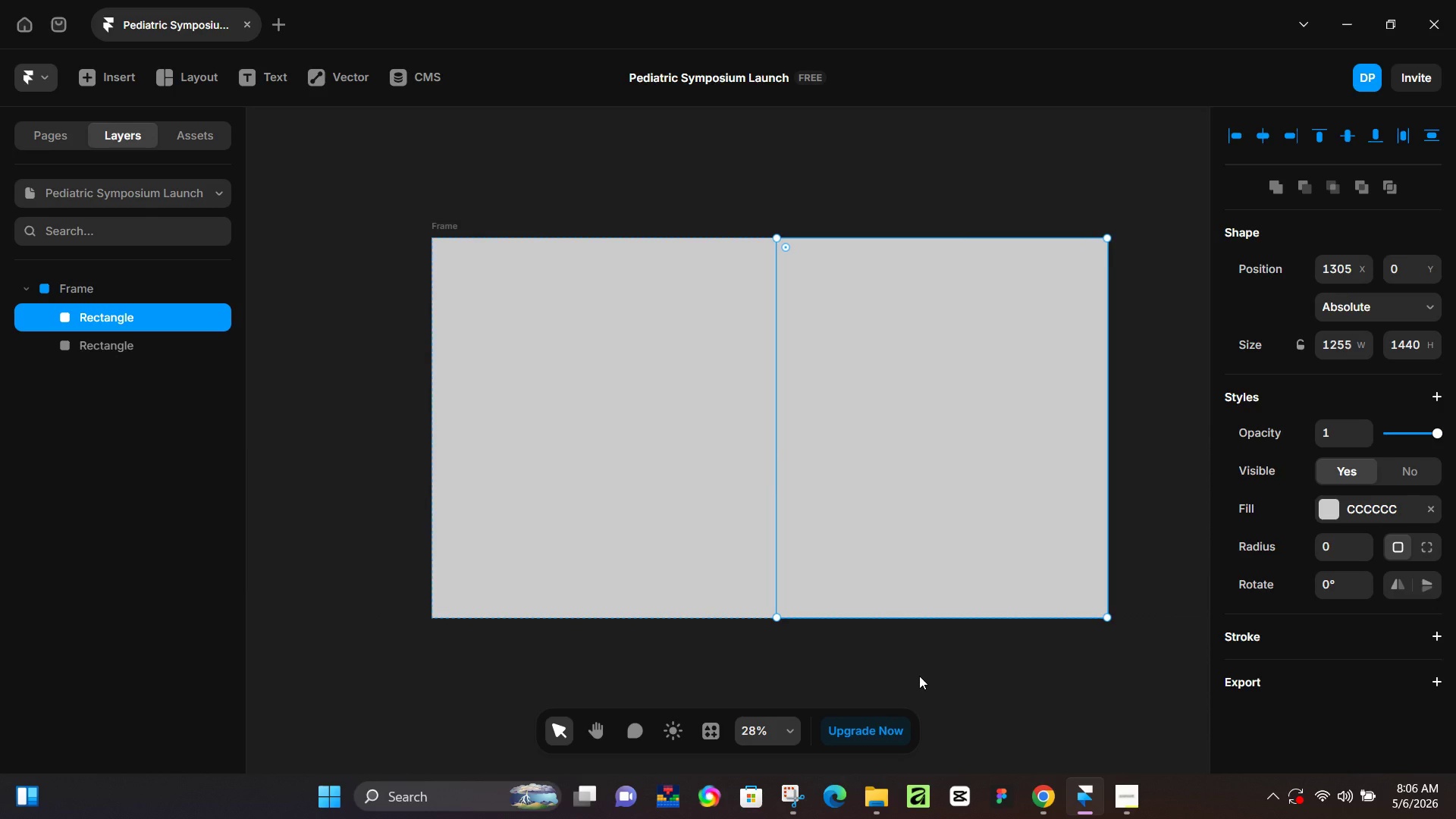 
wait(5.08)
 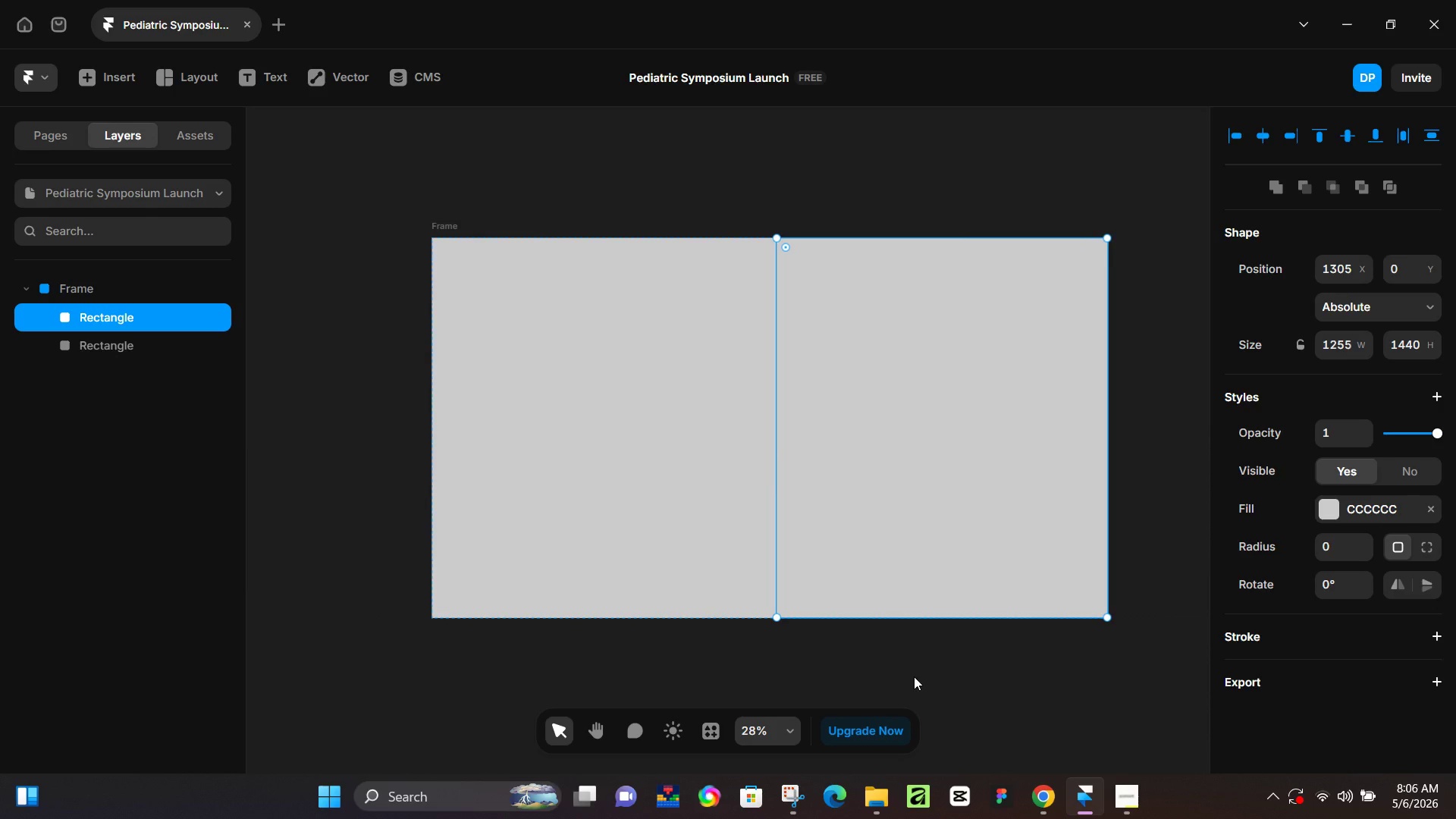 
left_click([614, 374])
 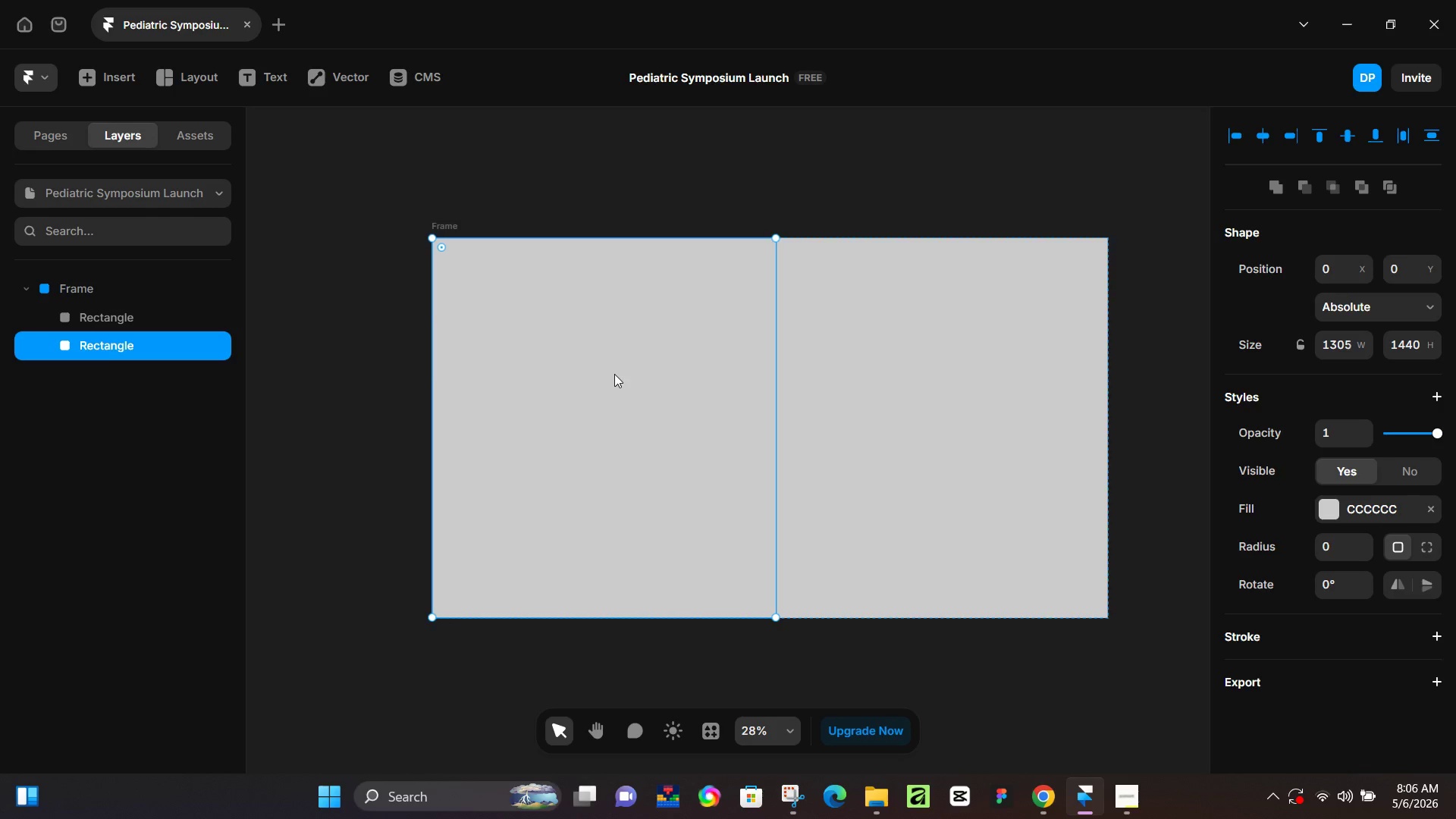 
wait(5.58)
 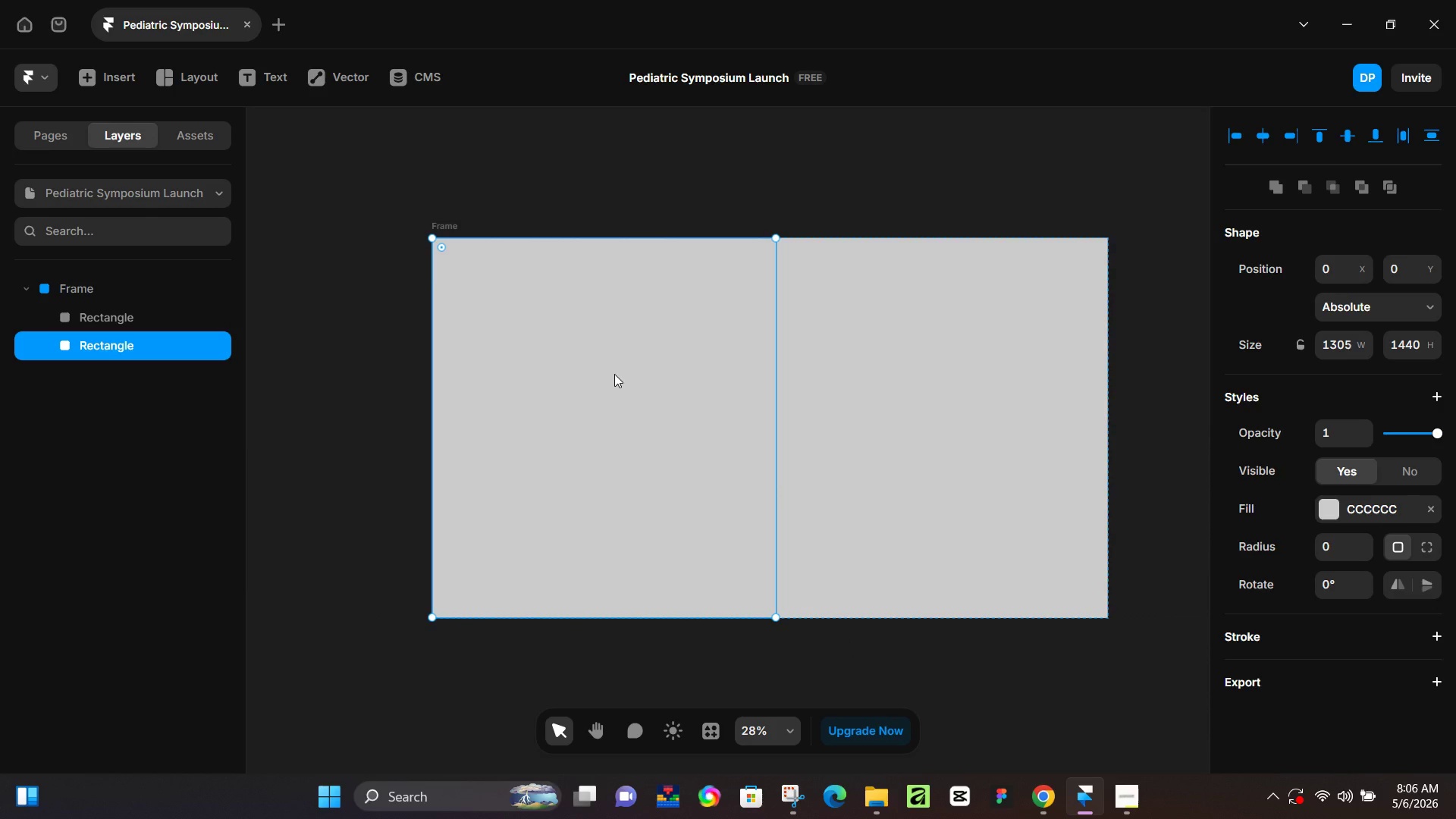 
left_click([1385, 510])
 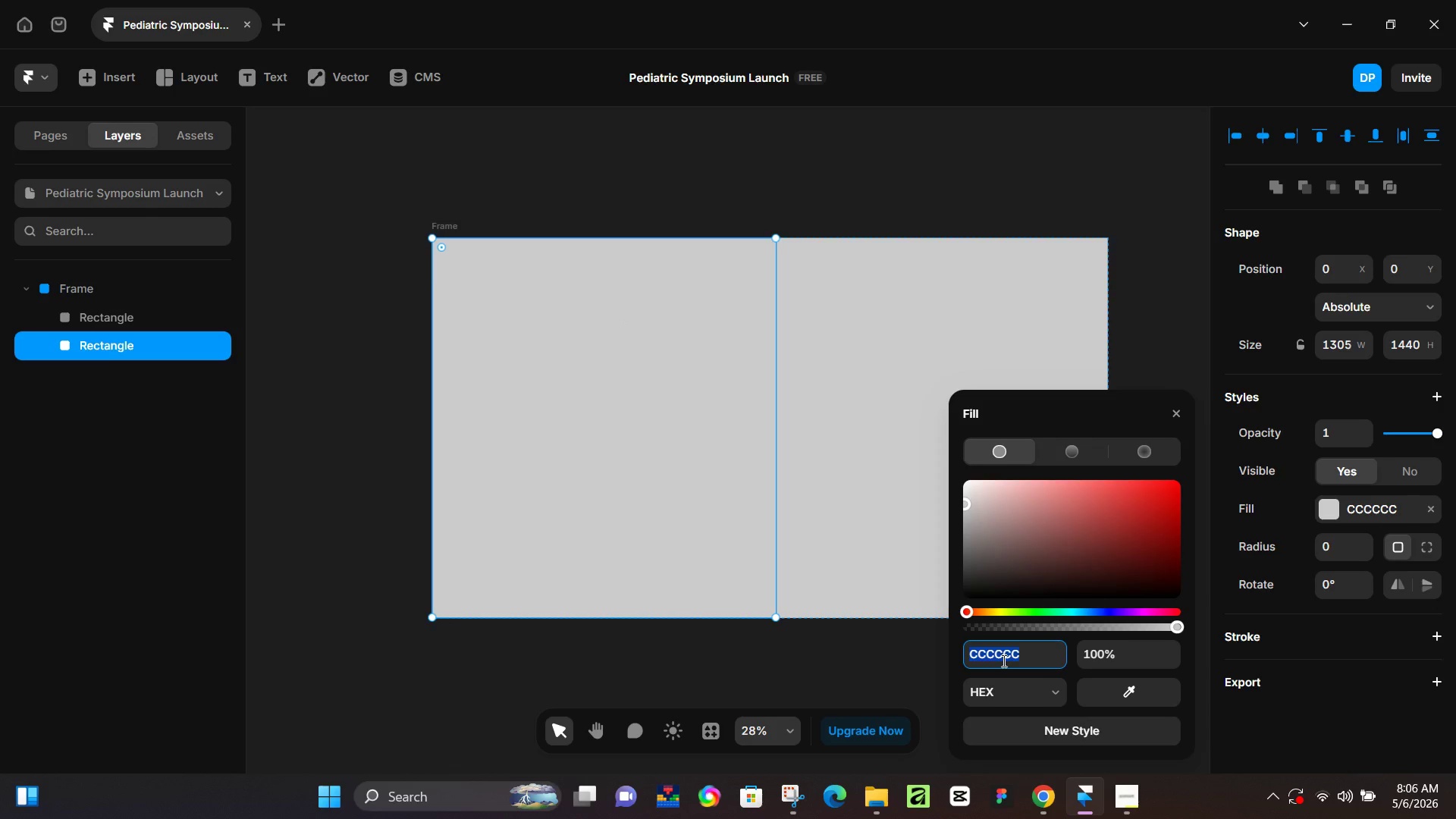 
key(Numpad0)
 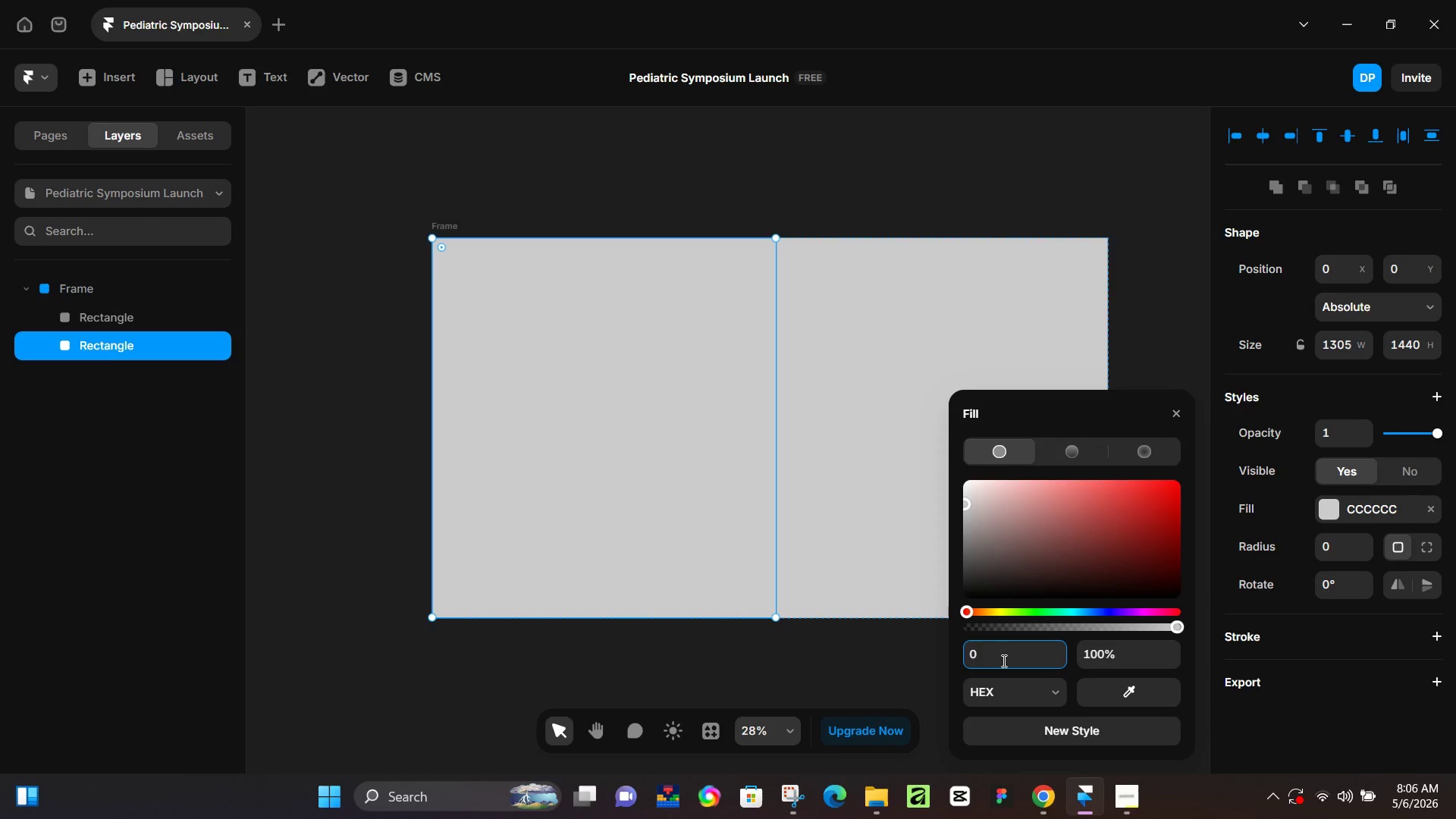 
key(D)
 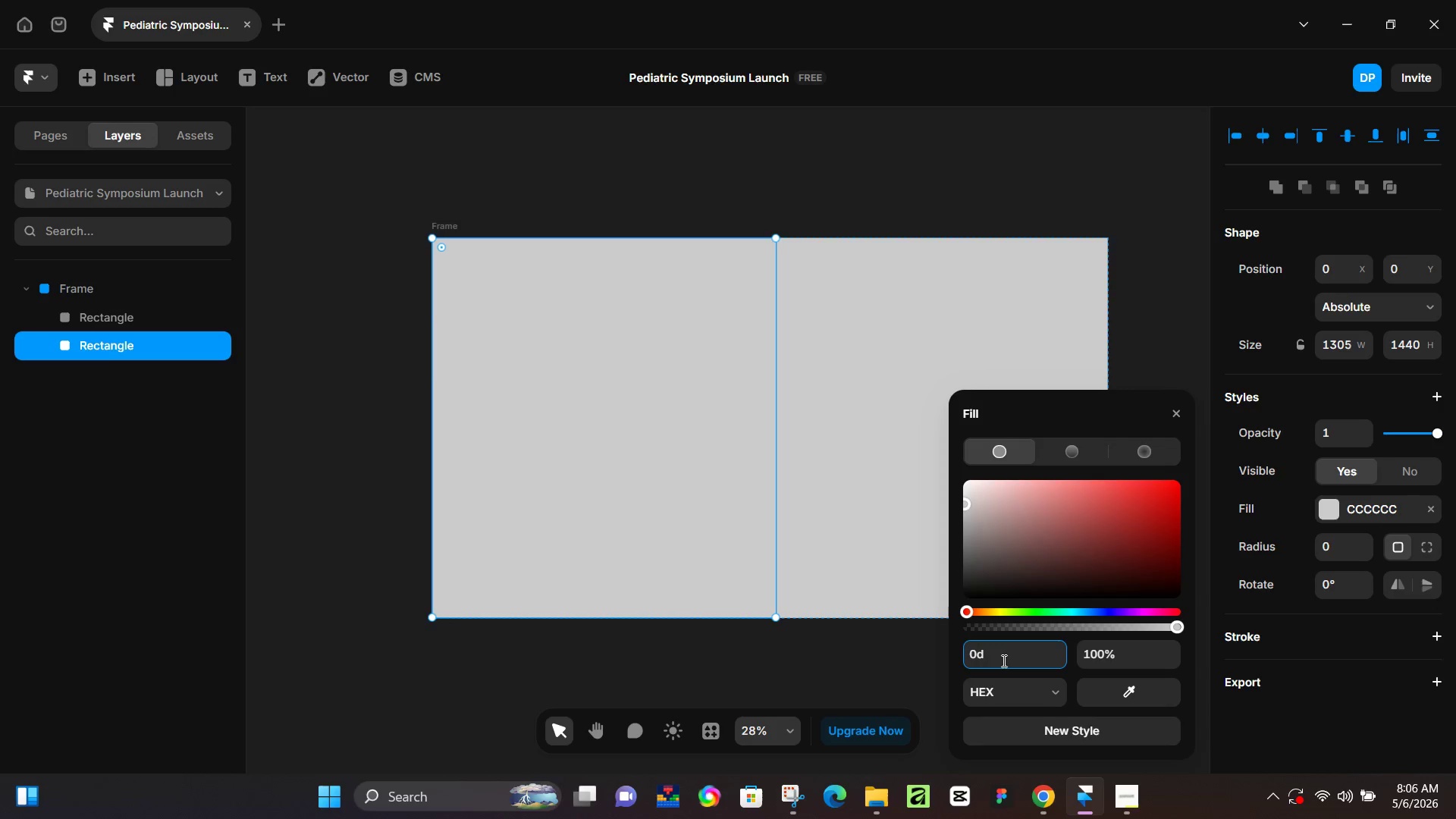 
wait(6.33)
 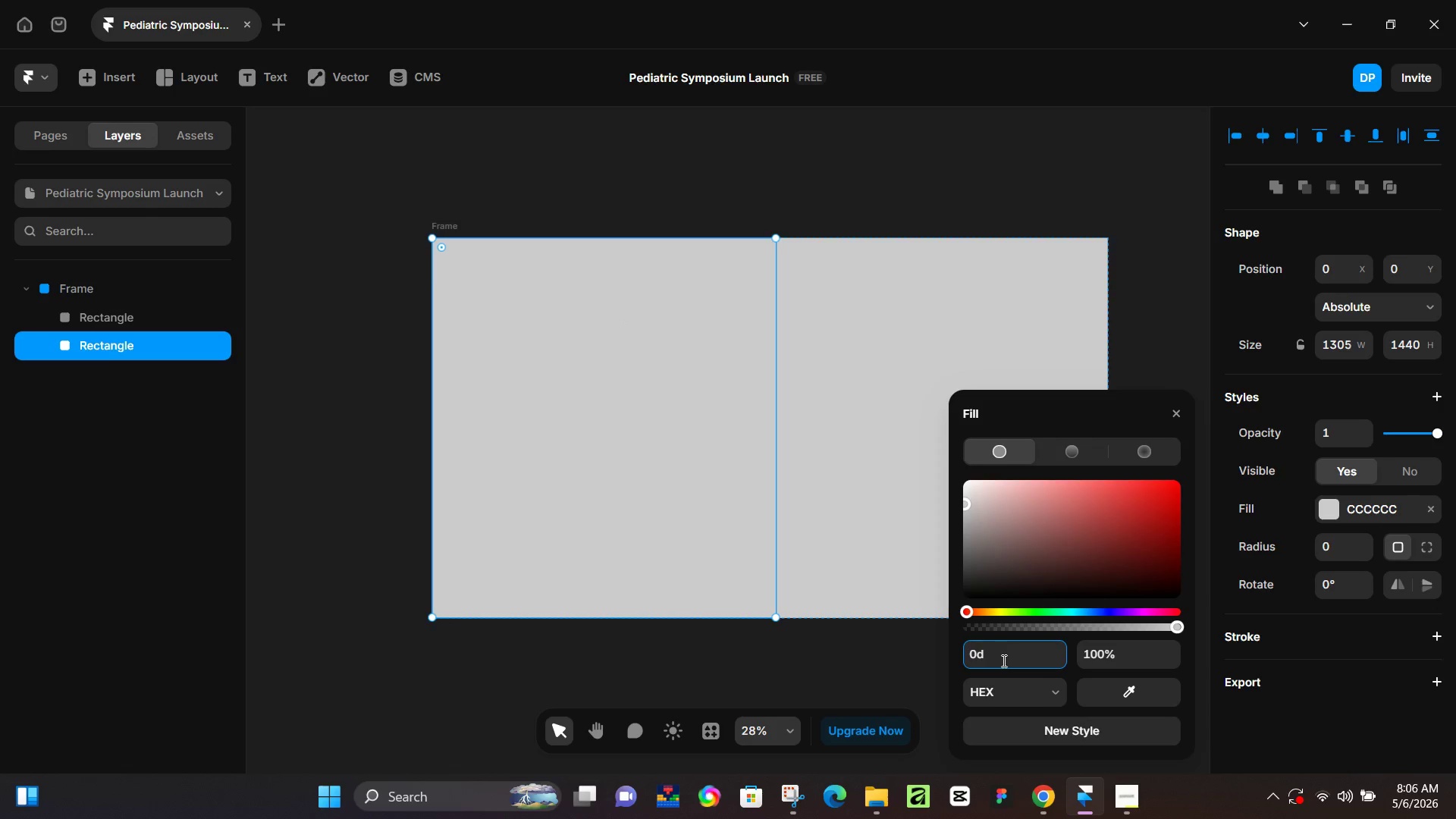 
key(Numpad3)
 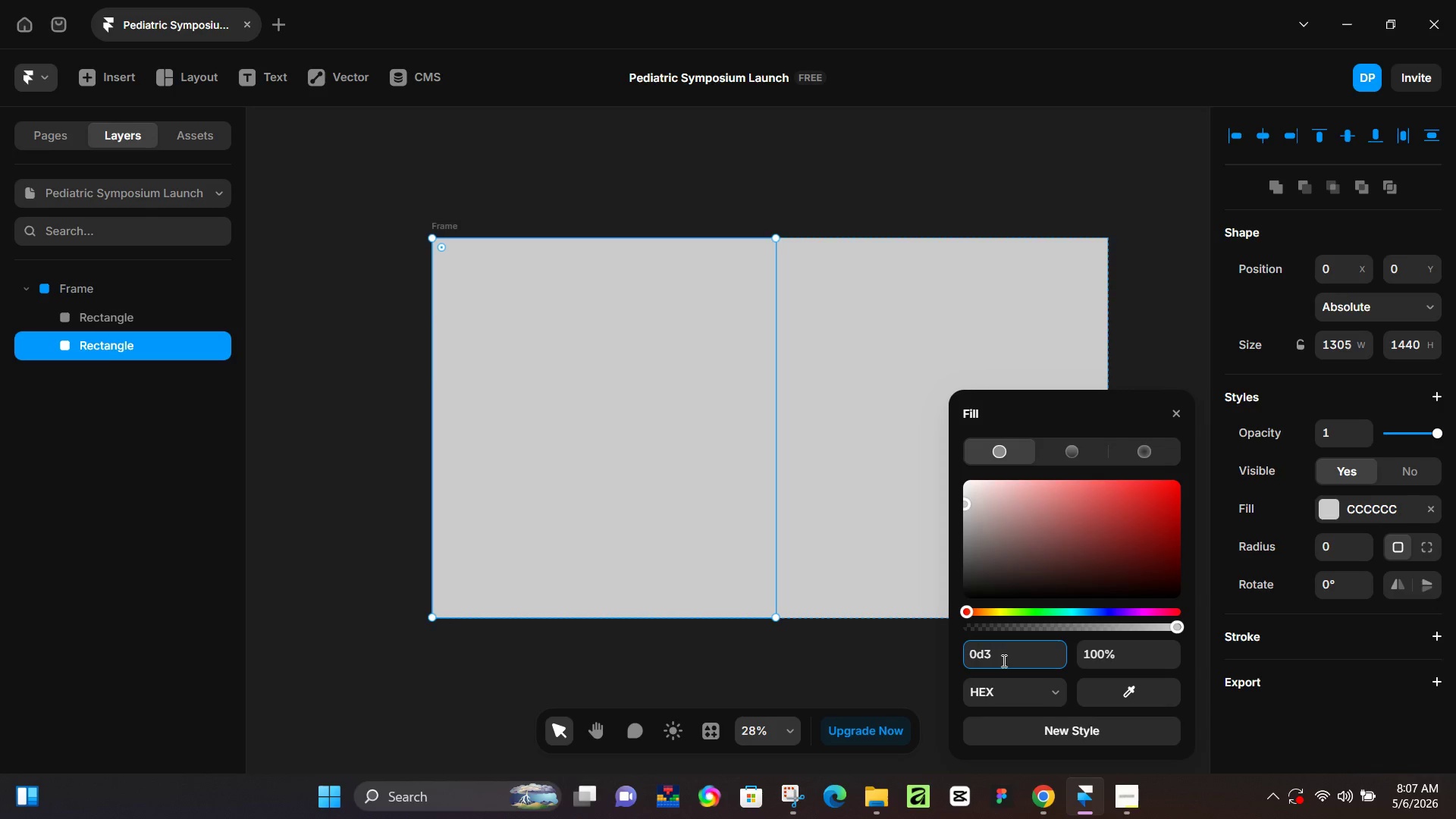 
key(B)
 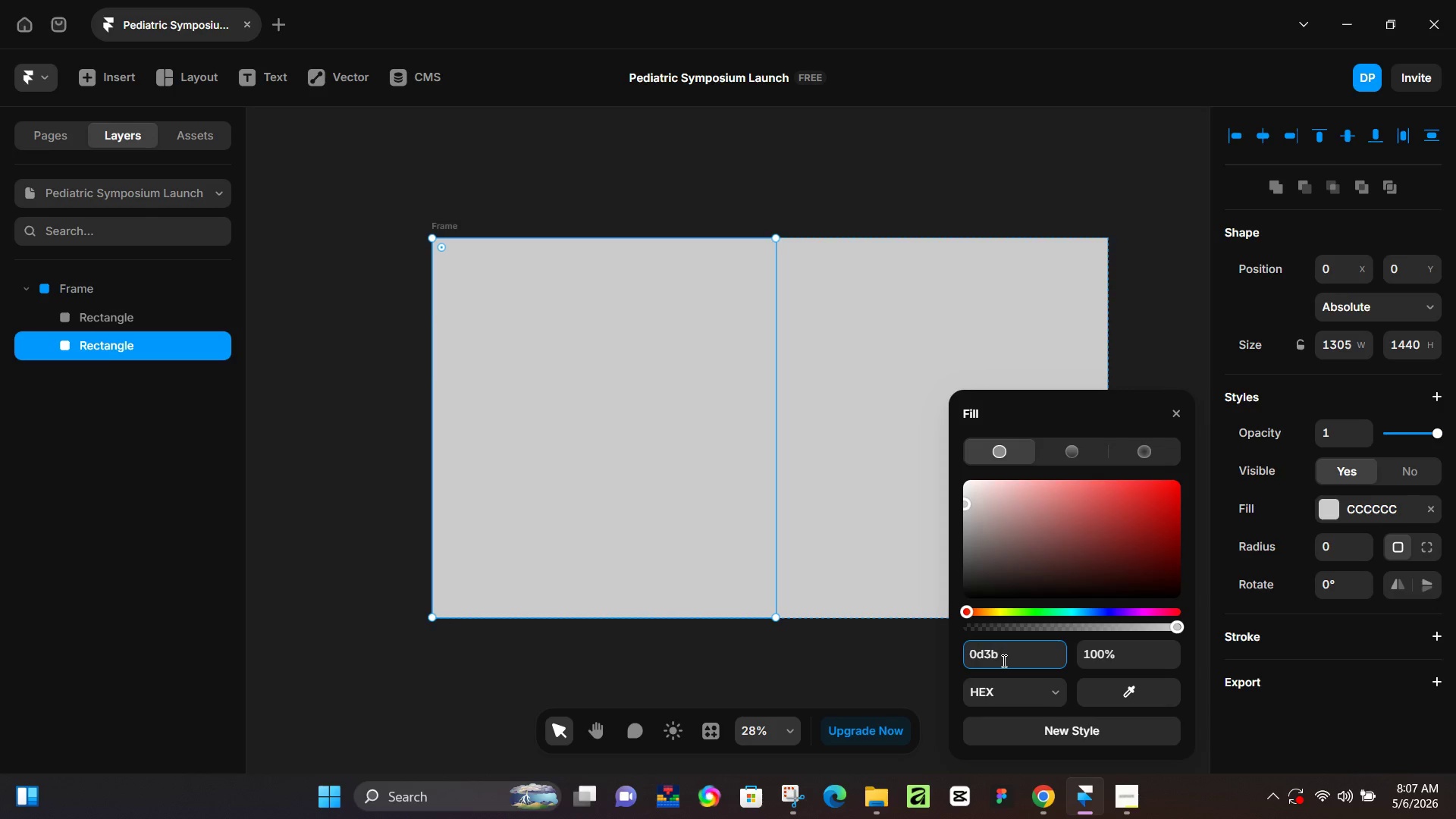 
key(Numpad6)
 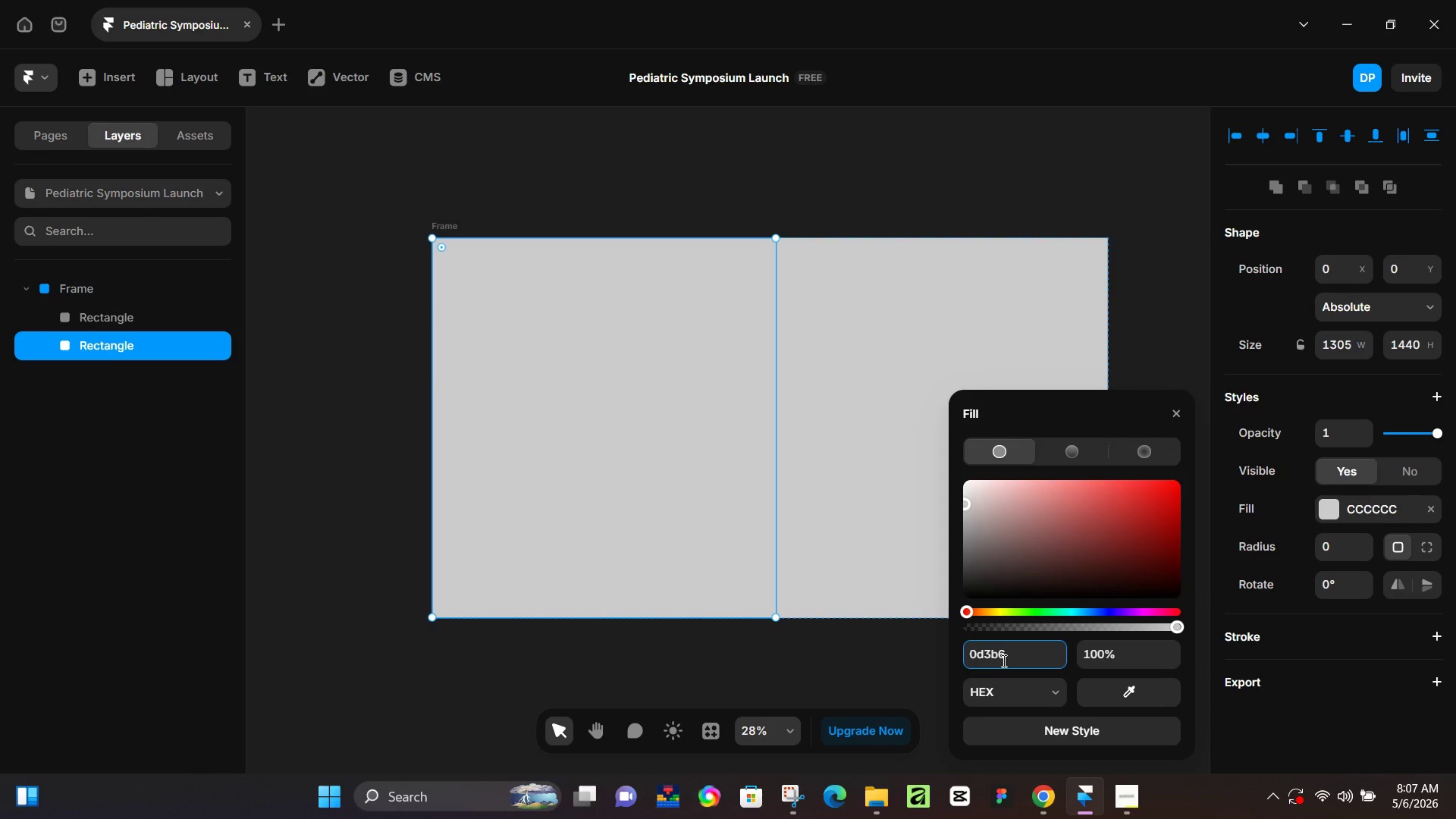 
key(E)
 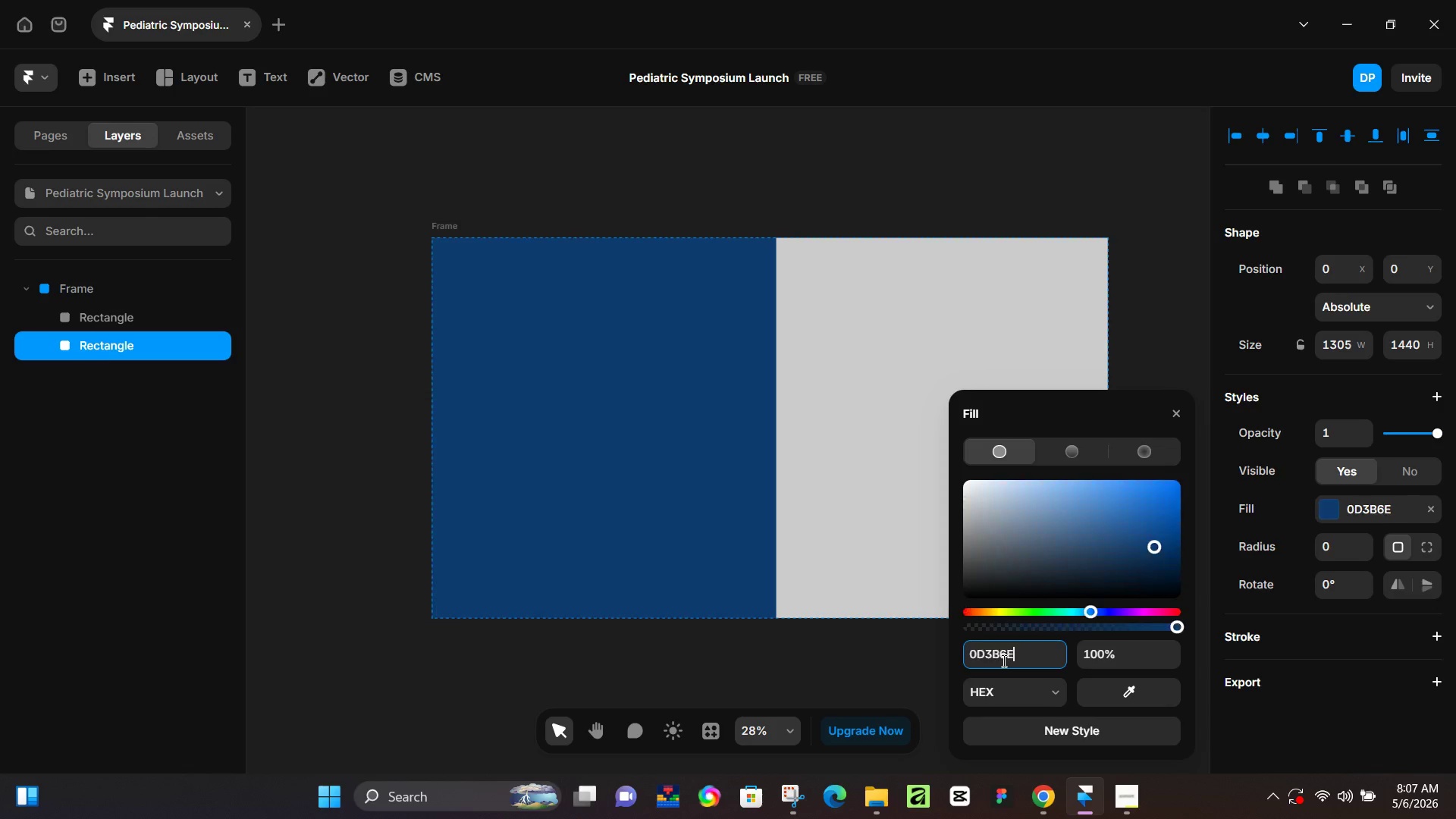 
key(NumpadEnter)
 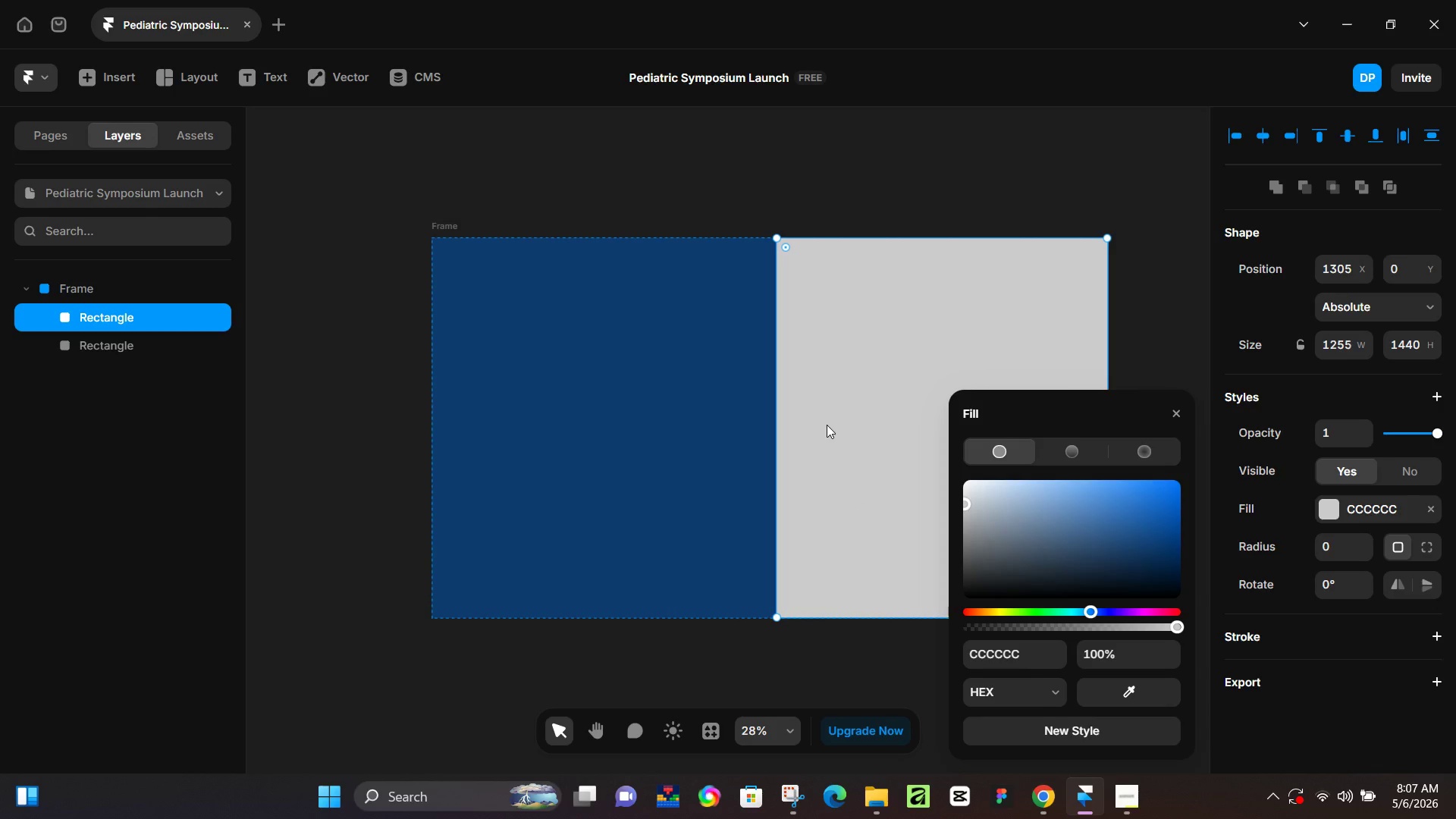 
wait(13.44)
 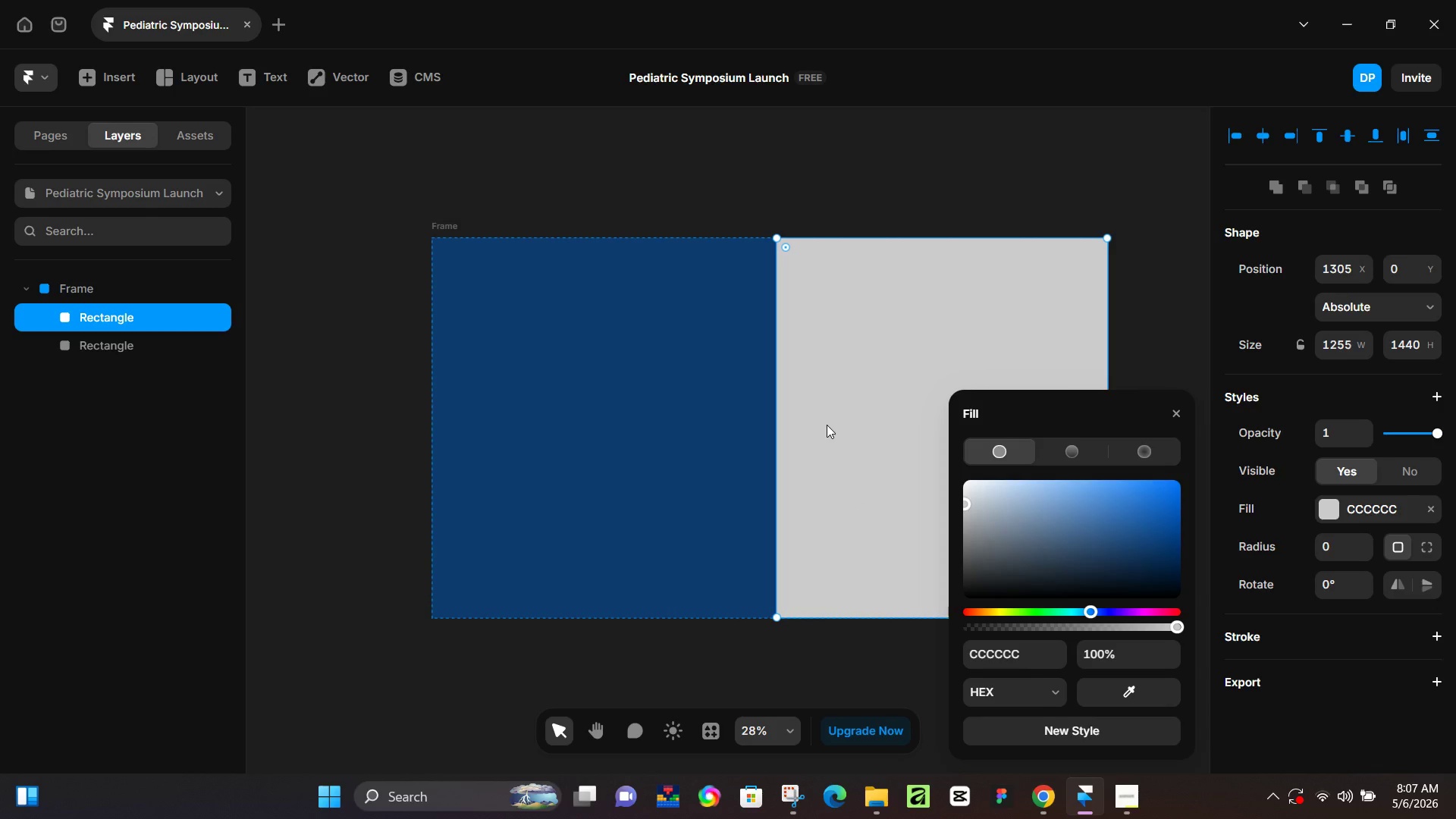 
left_click([1012, 661])
 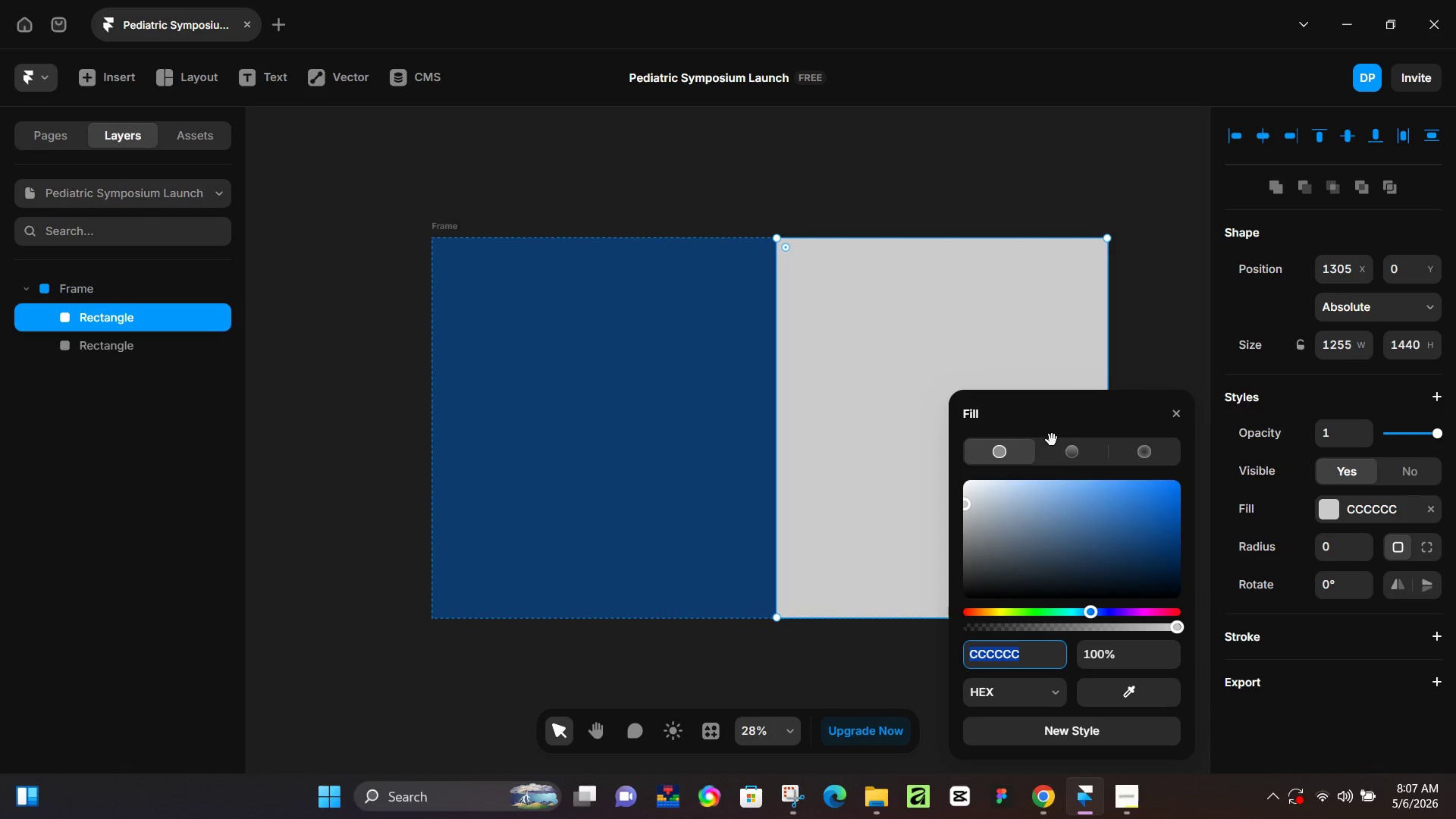 
left_click([1061, 455])
 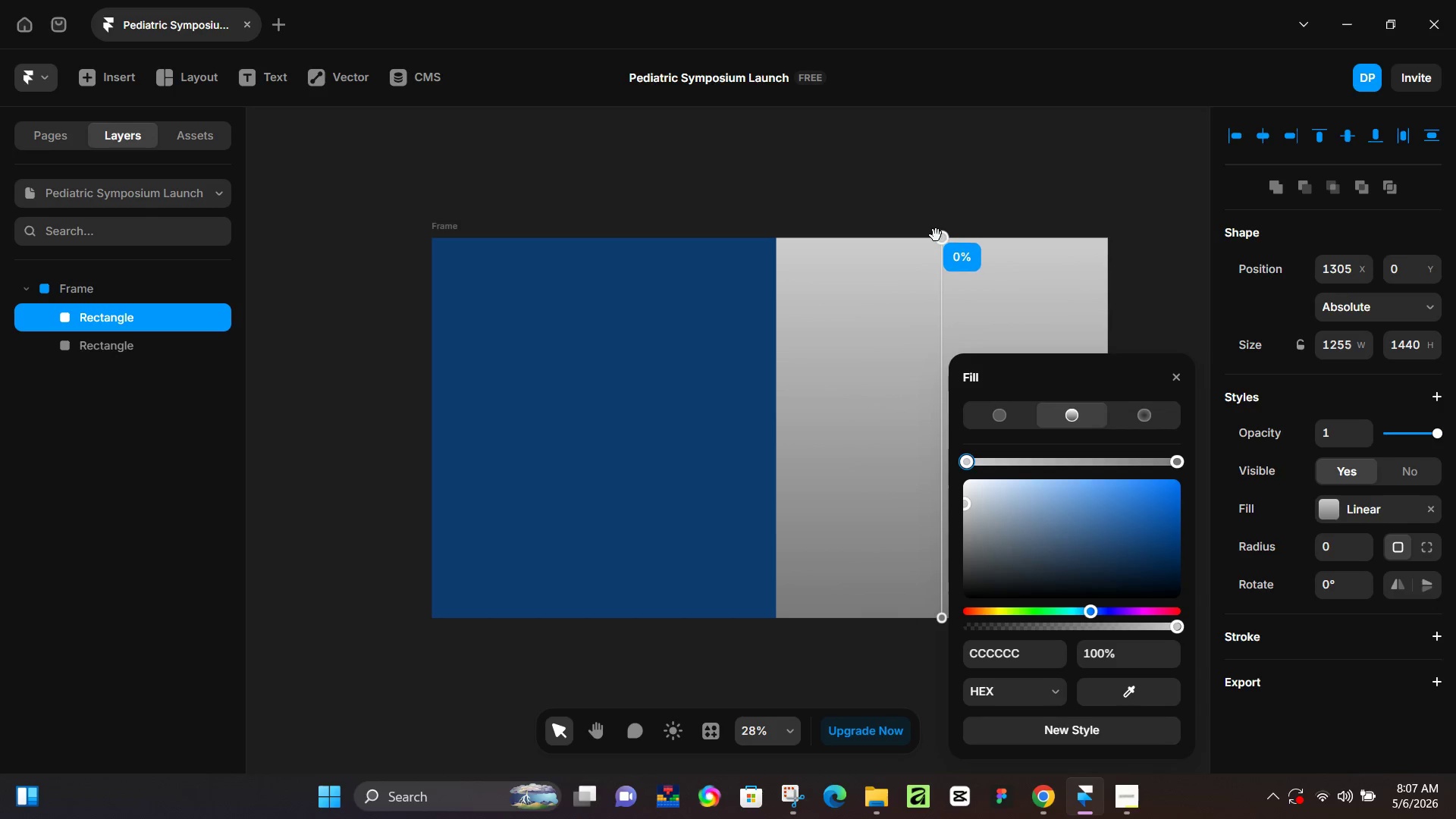 
left_click_drag(start_coordinate=[938, 237], to_coordinate=[908, 243])
 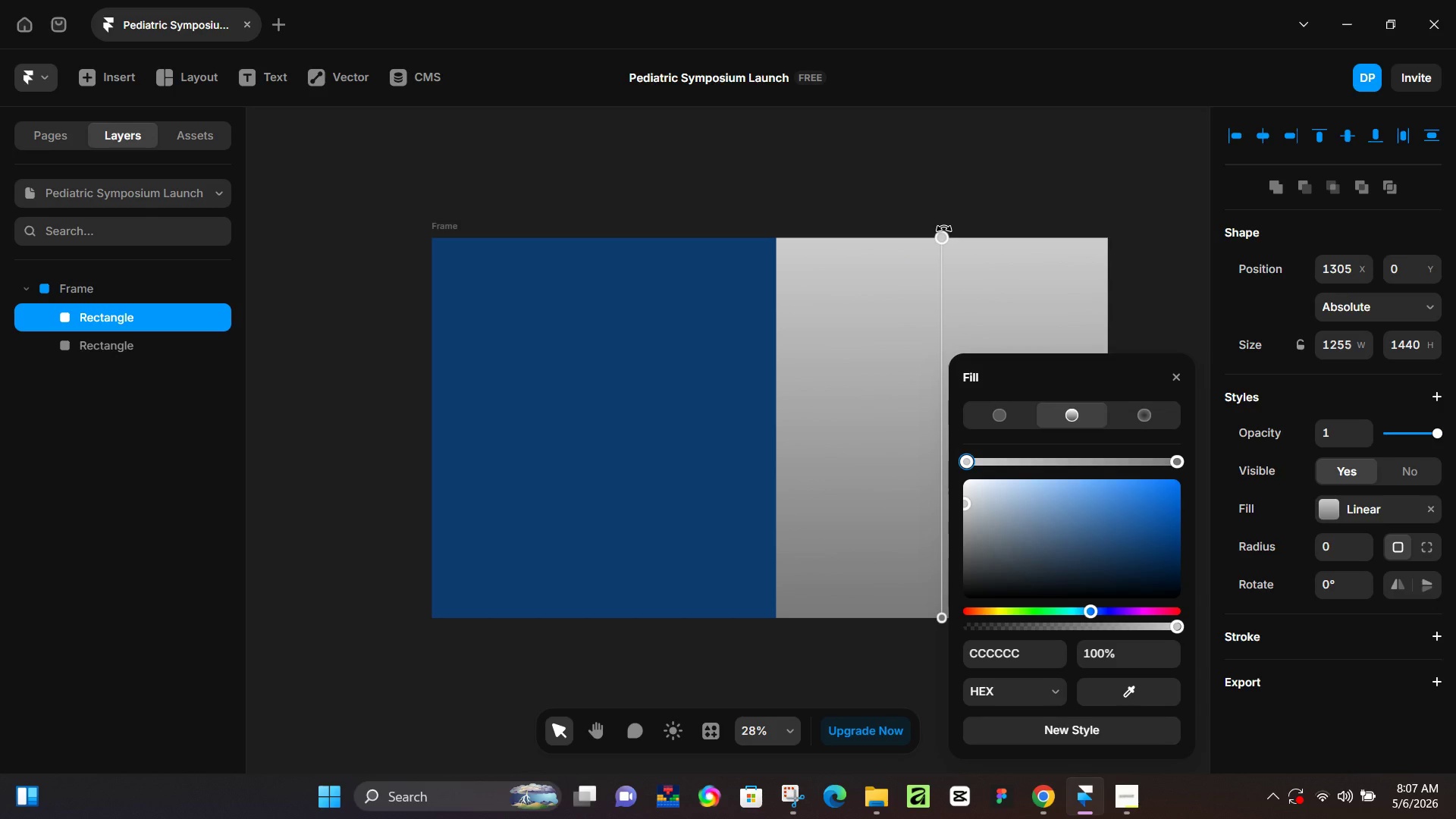 
left_click_drag(start_coordinate=[944, 228], to_coordinate=[875, 426])
 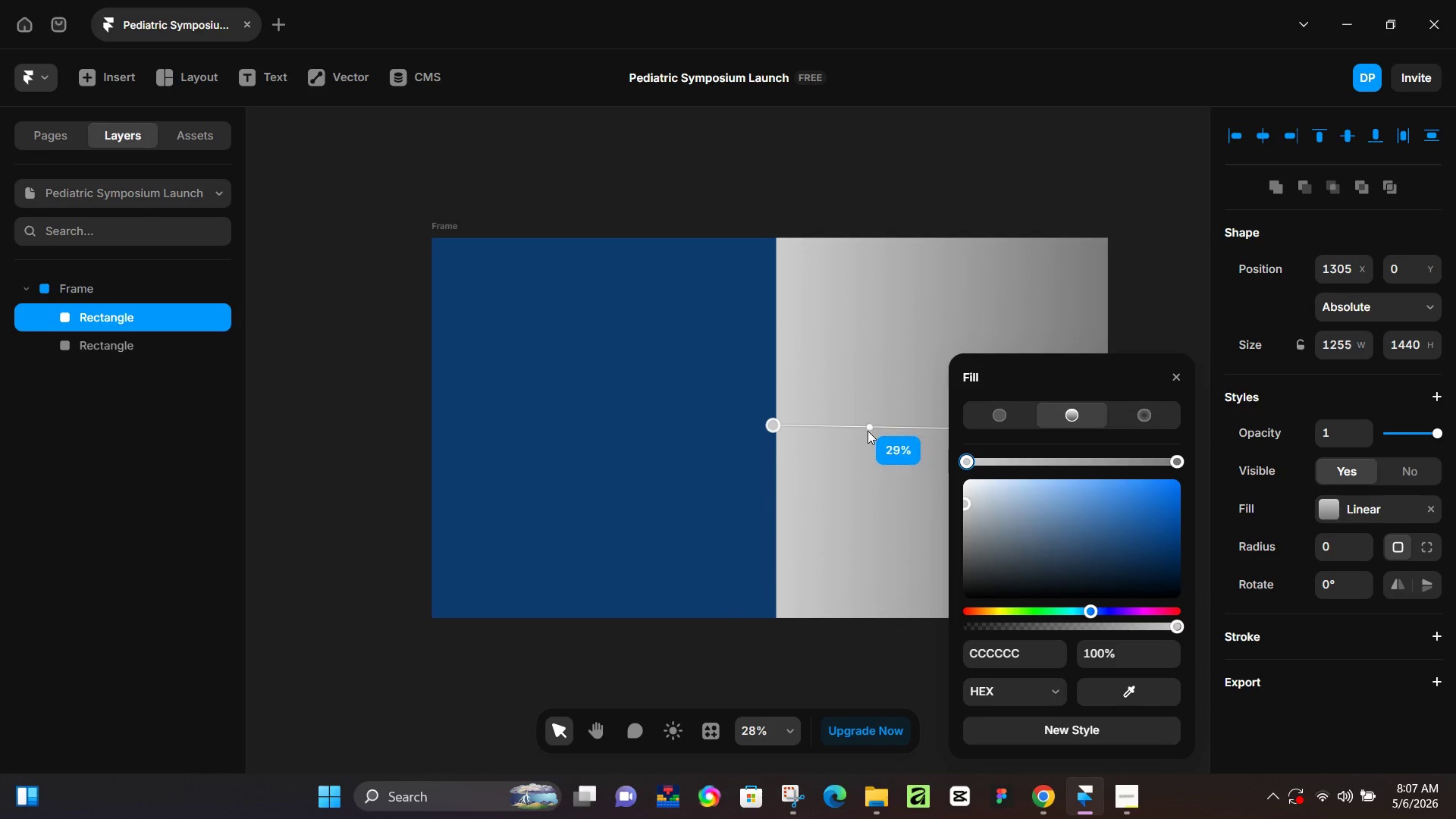 
hold_key(key=ShiftLeft, duration=0.47)
 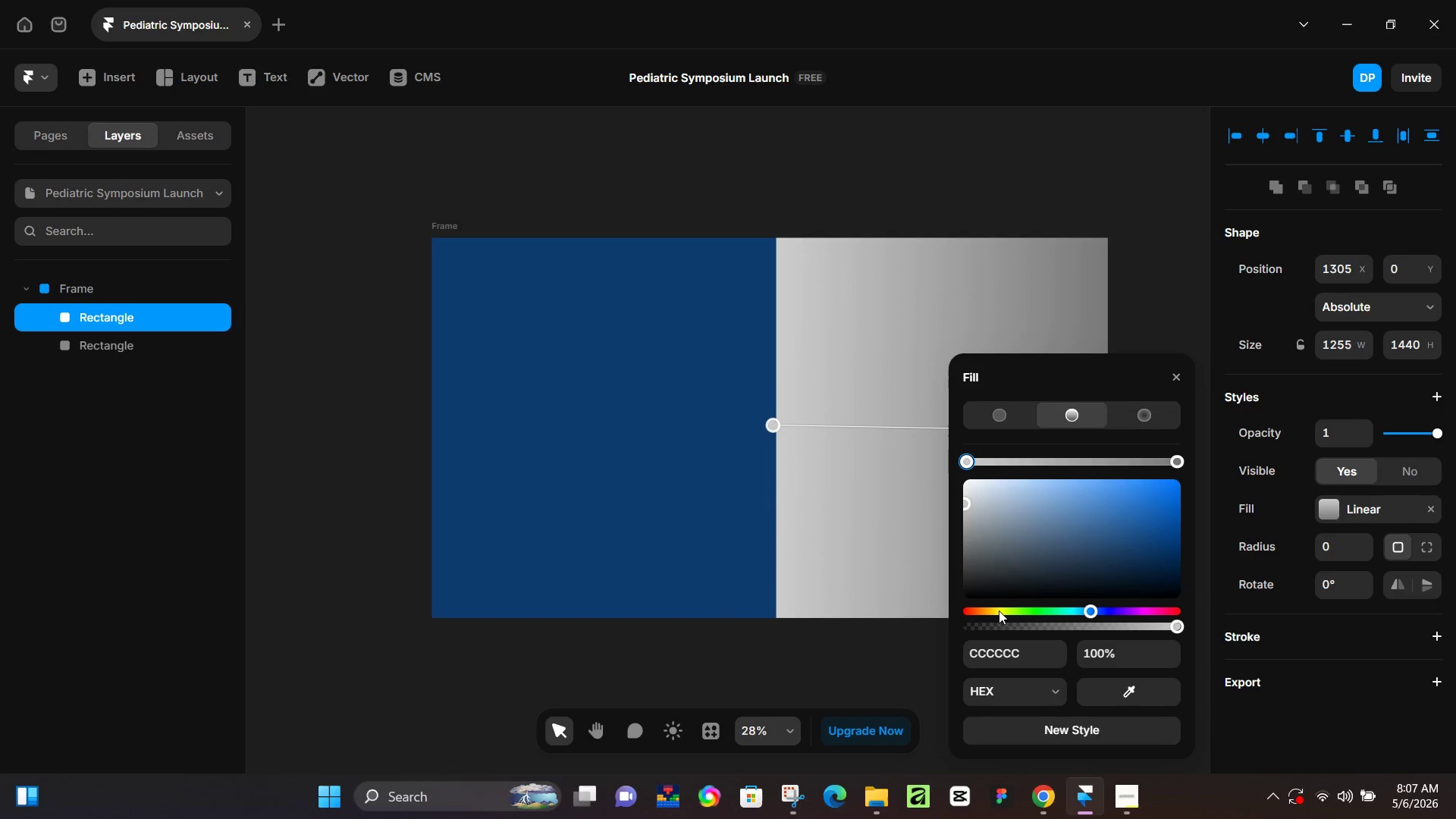 
left_click([965, 463])
 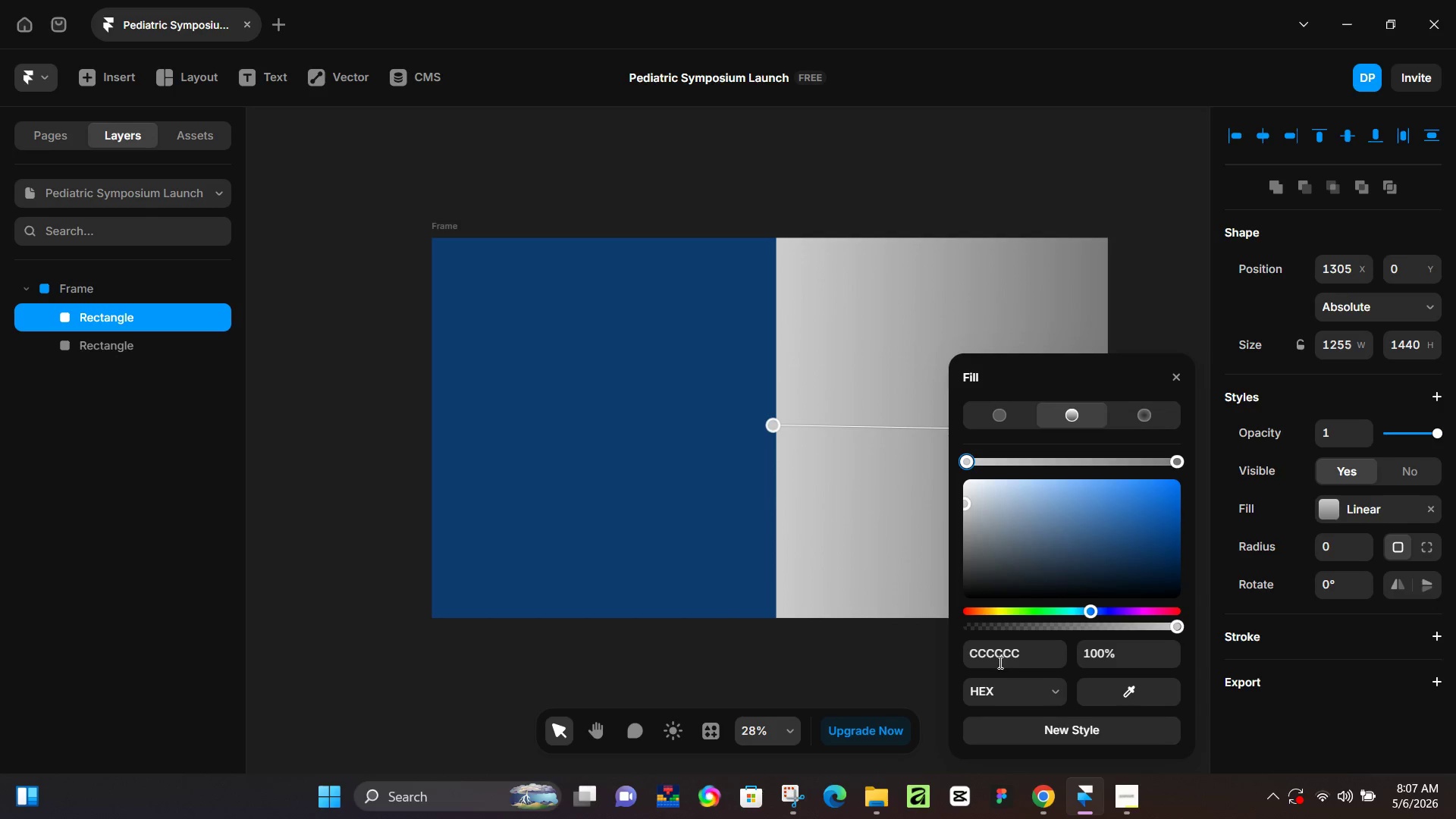 
left_click([1001, 651])
 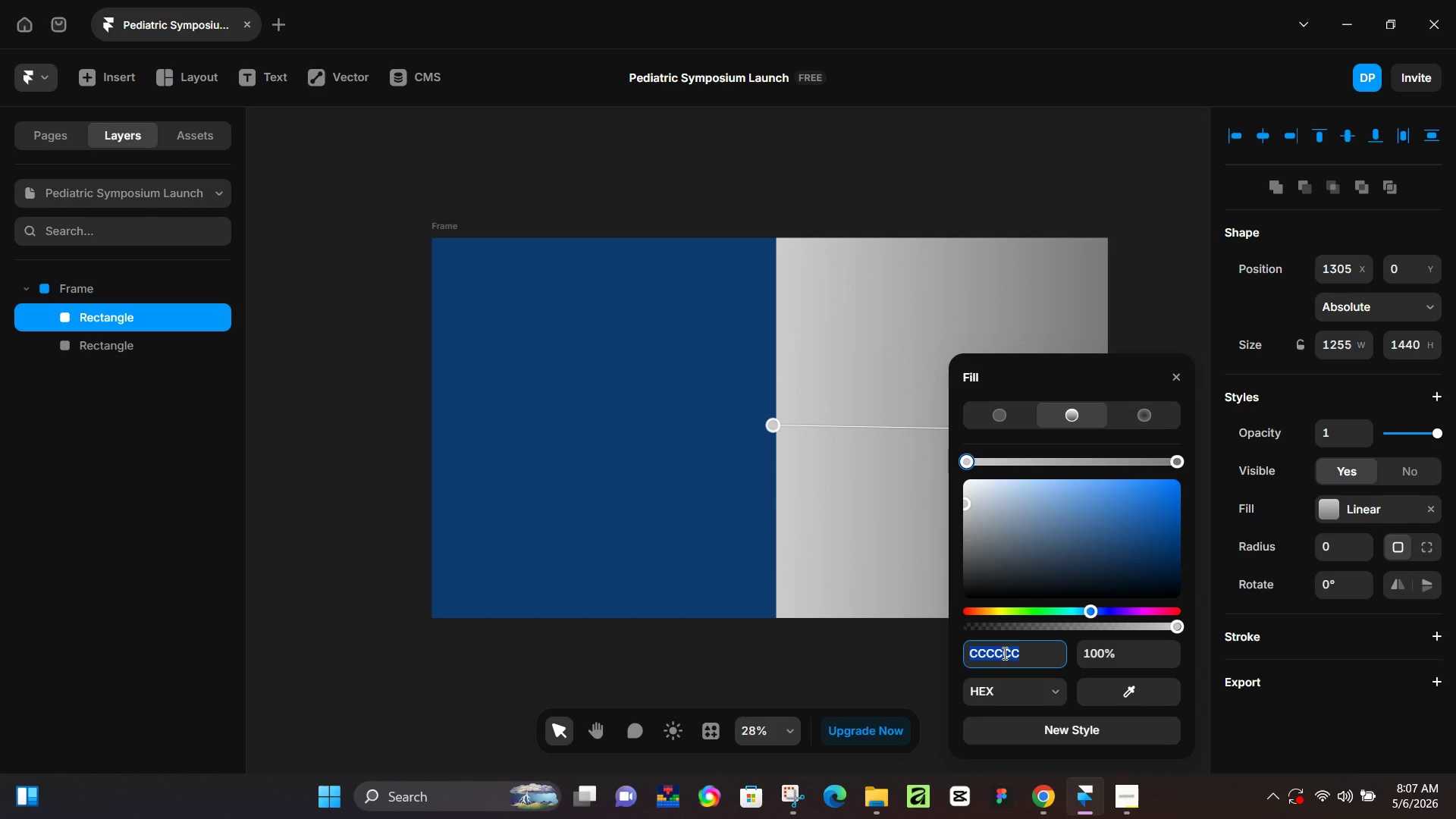 
wait(5.62)
 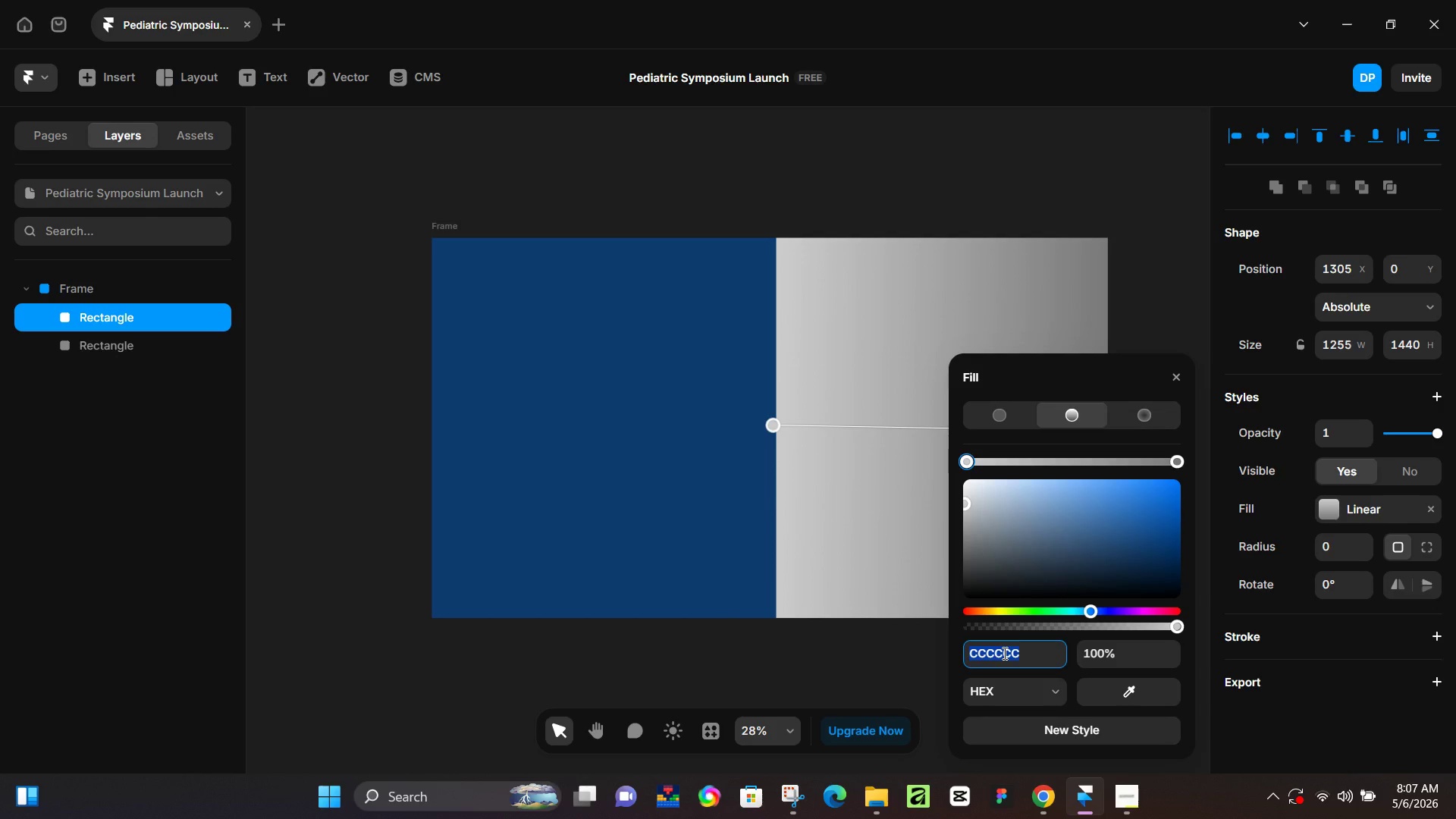 
key(Numpad0)
 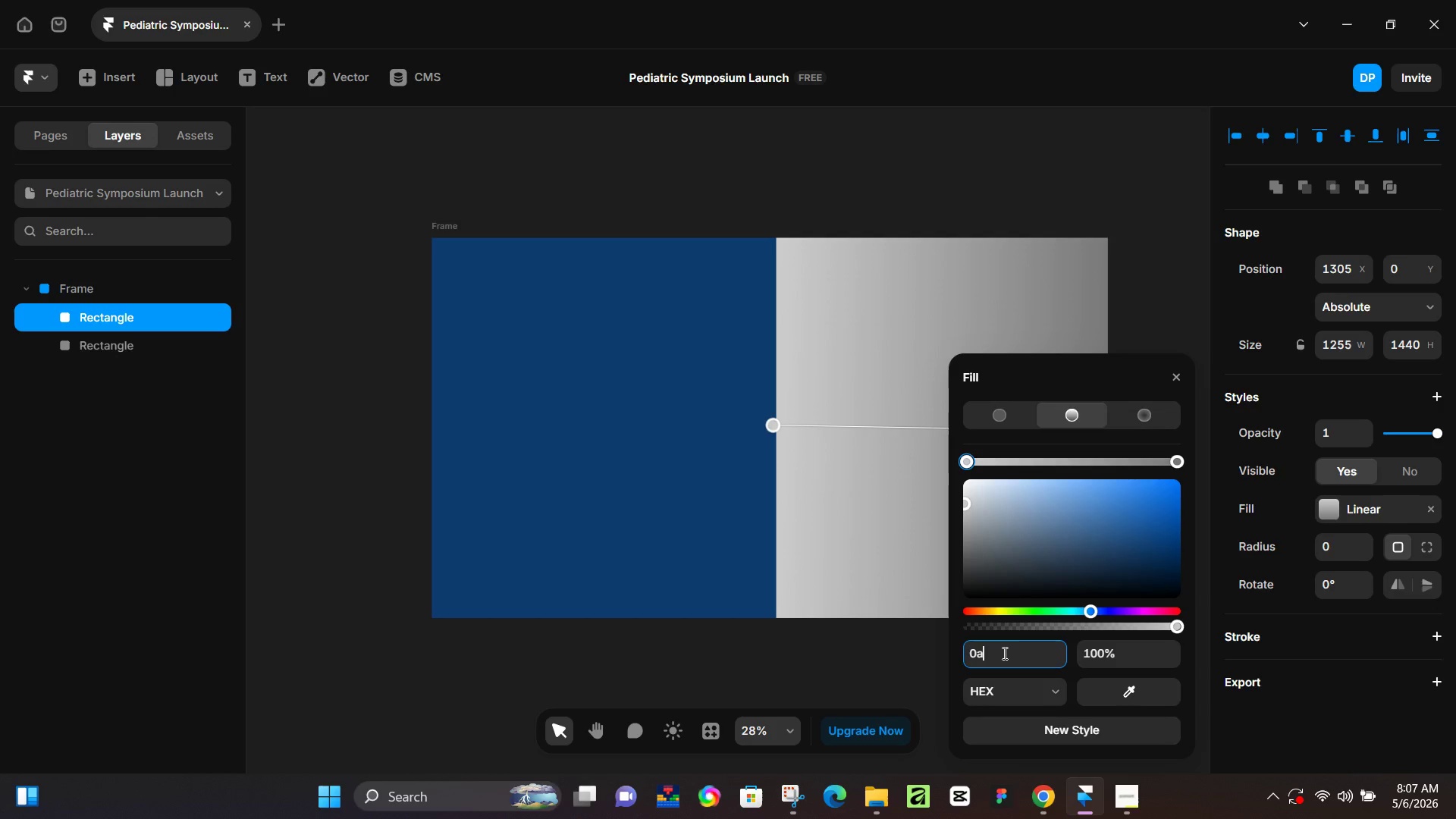 
key(A)
 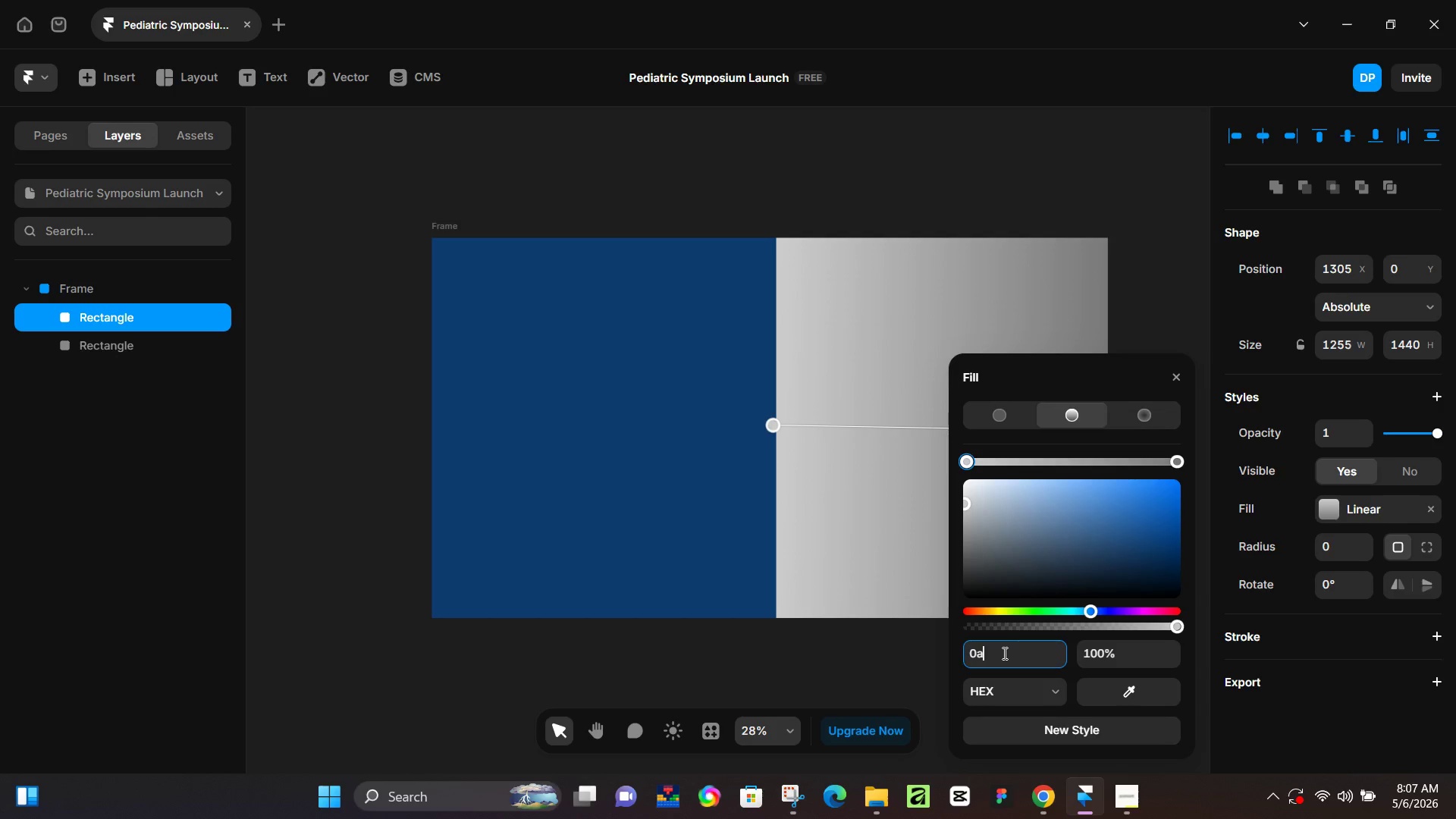 
key(Numpad1)
 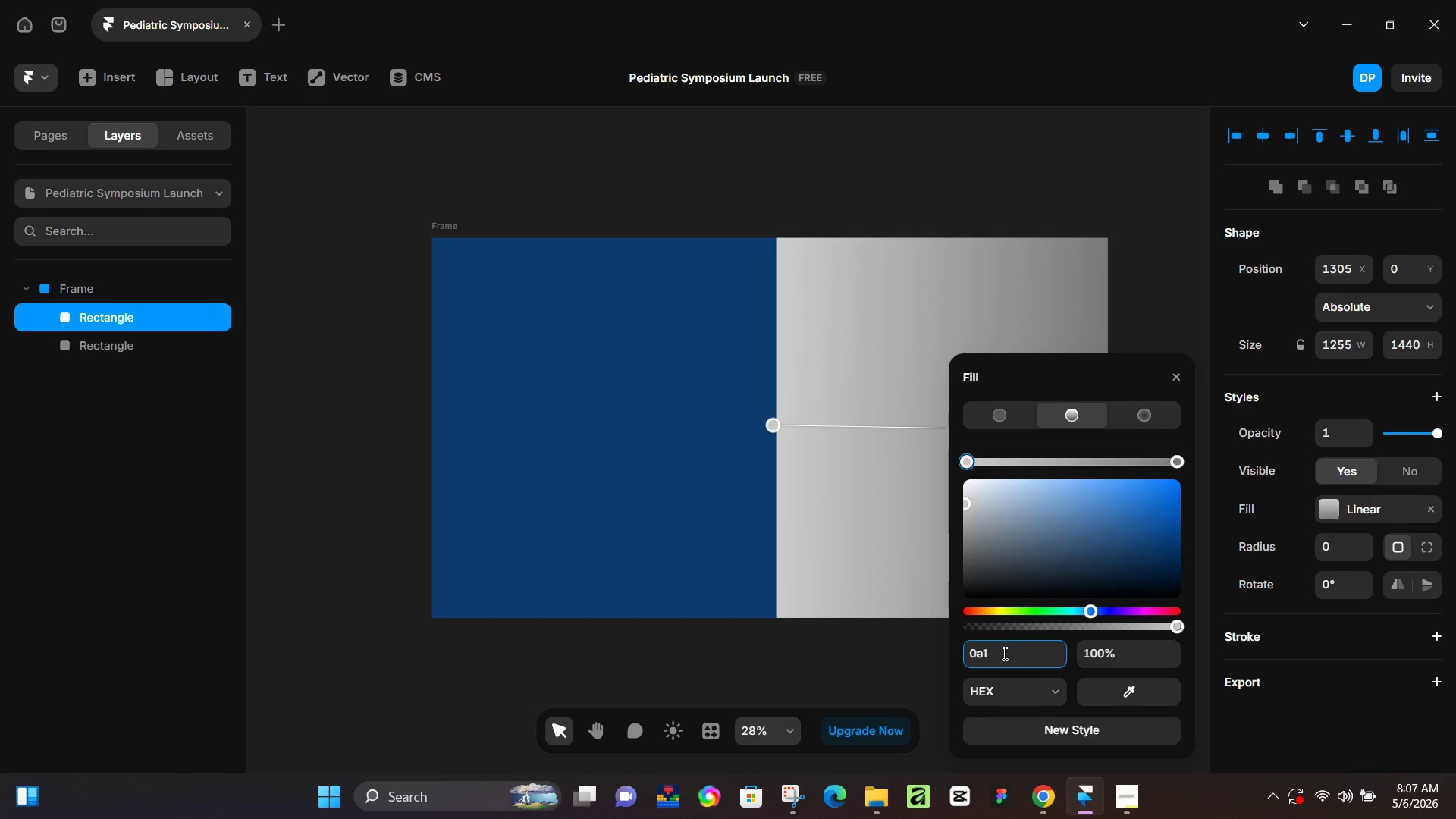 
wait(5.28)
 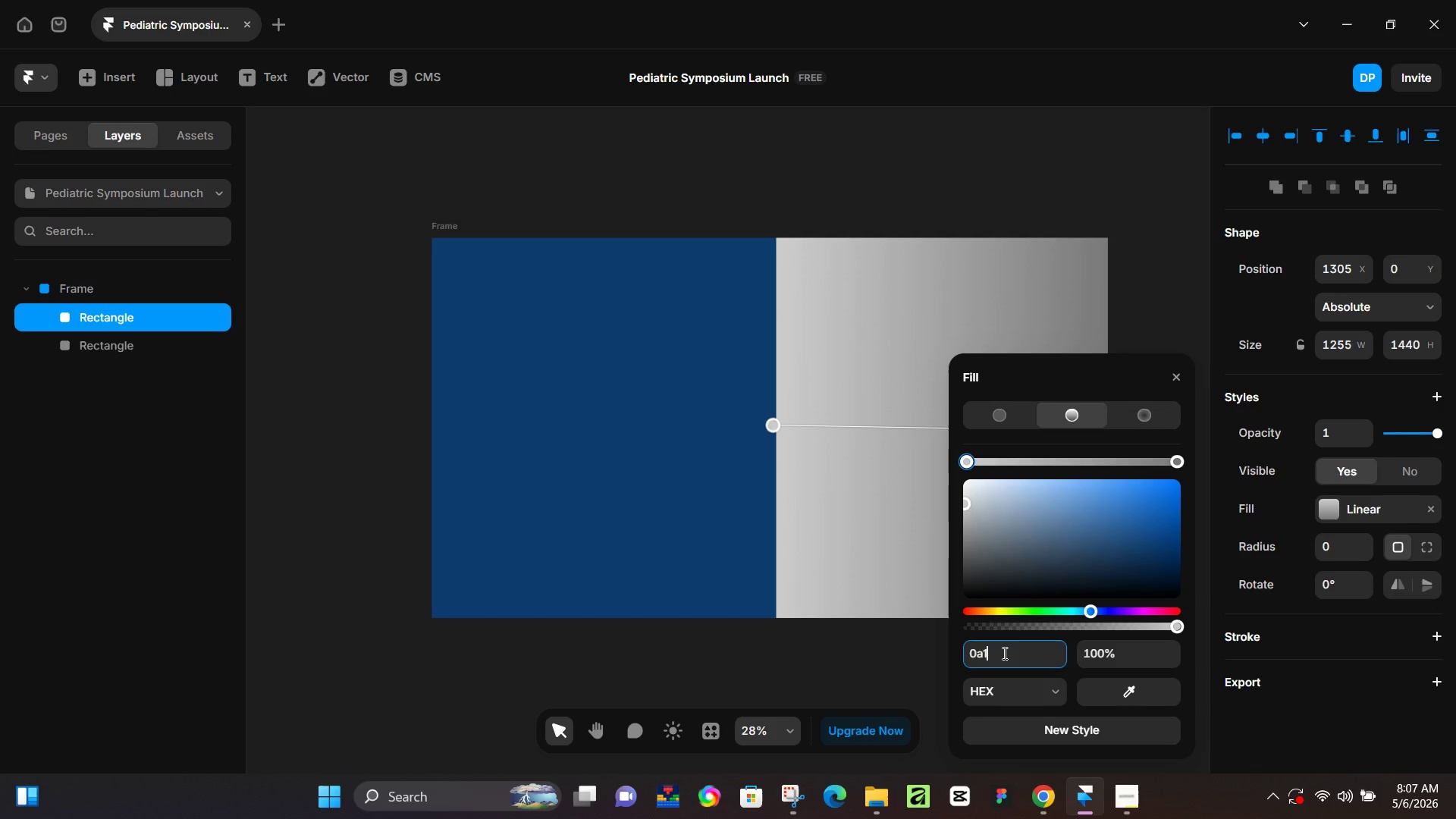 
key(Backspace)
 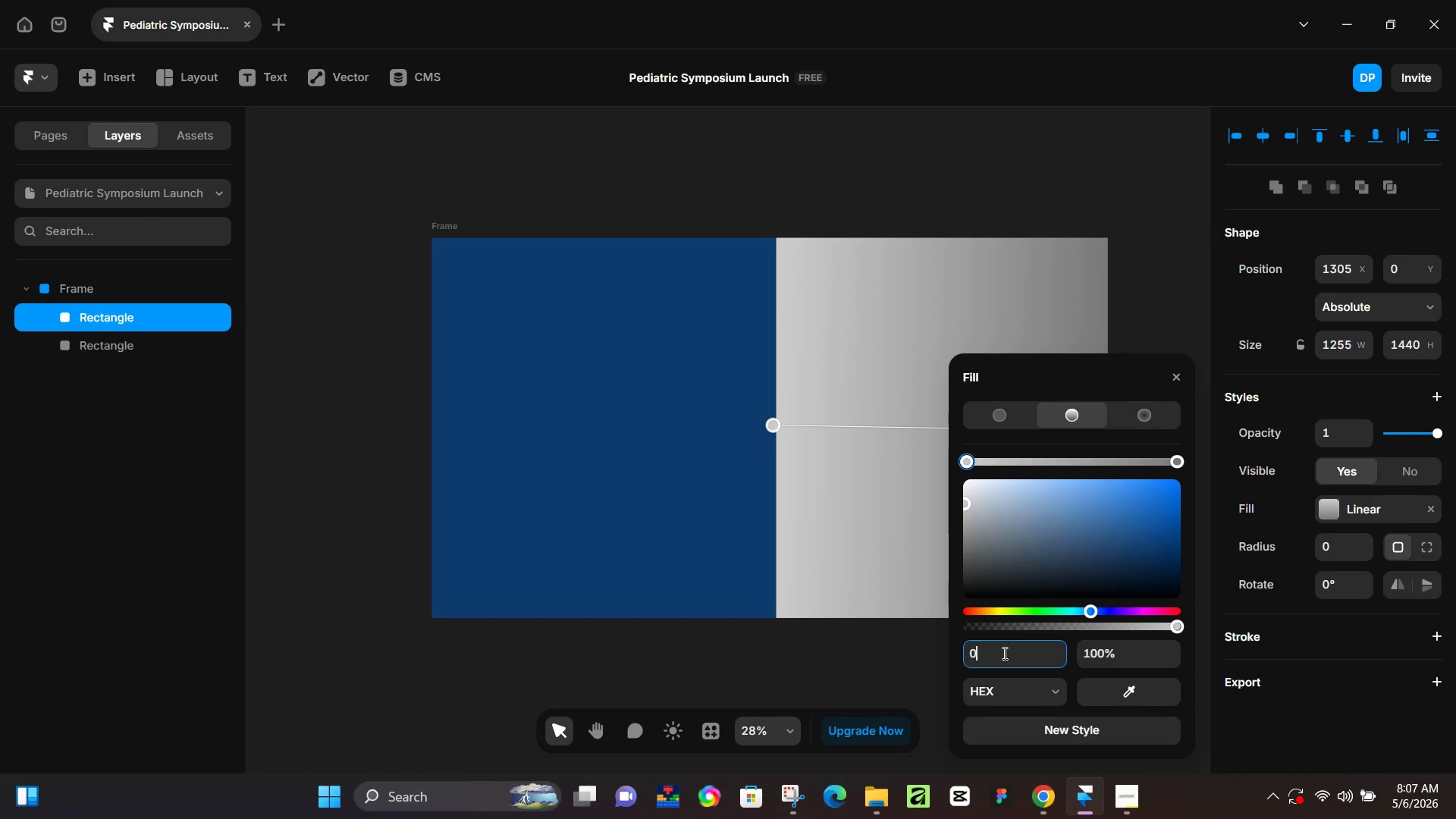 
key(Backspace)
 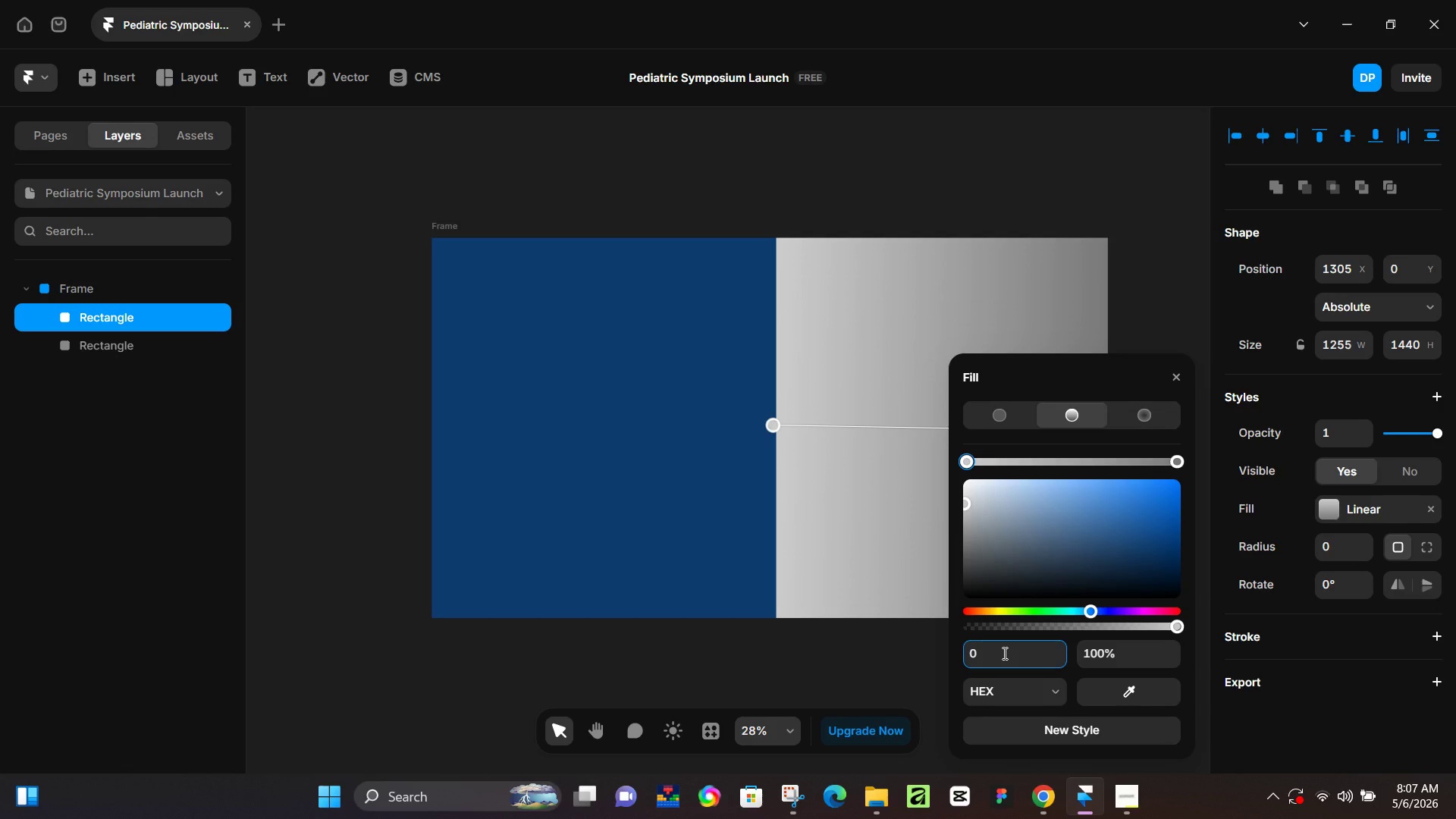 
key(A)
 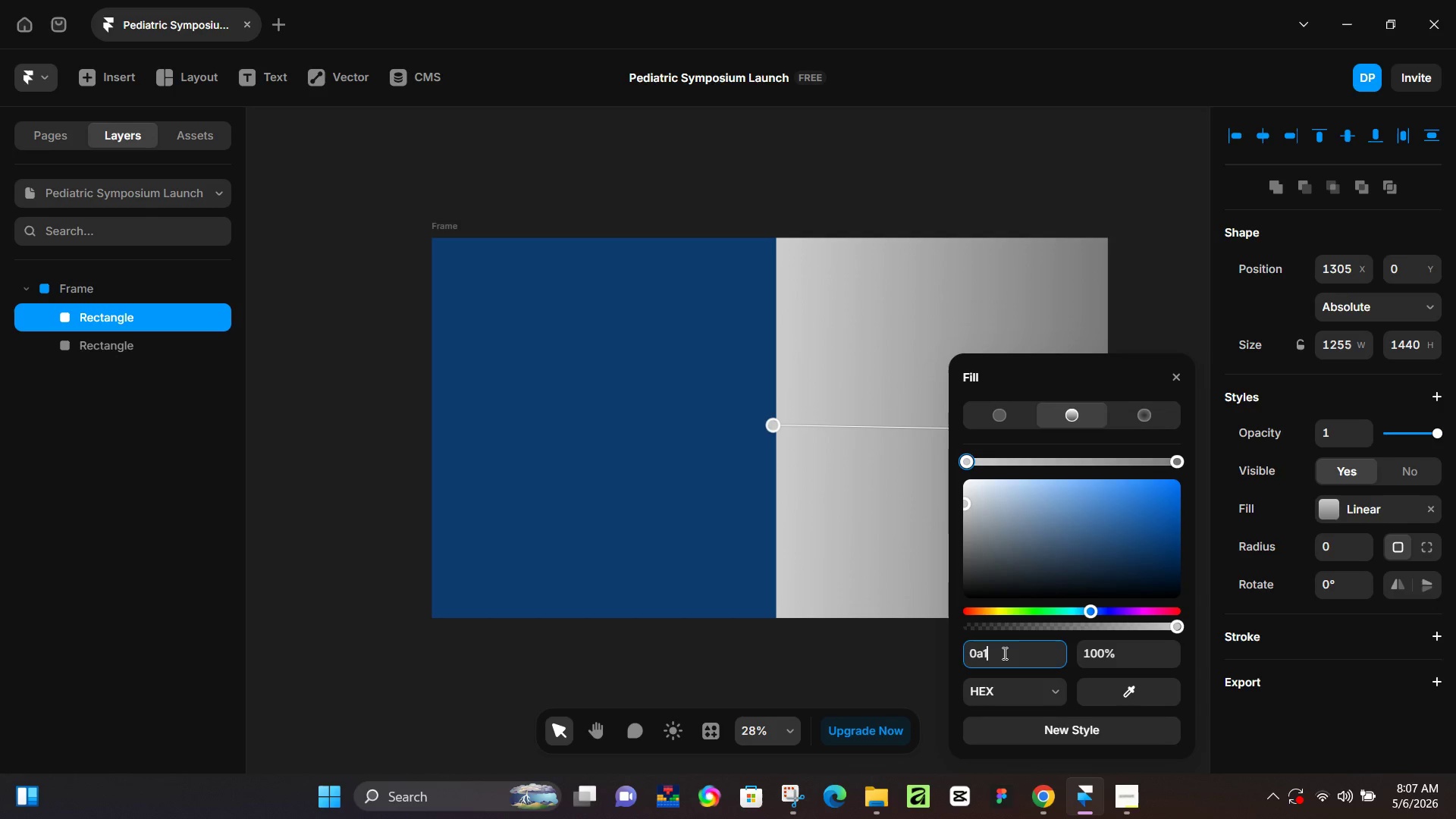 
key(Numpad1)
 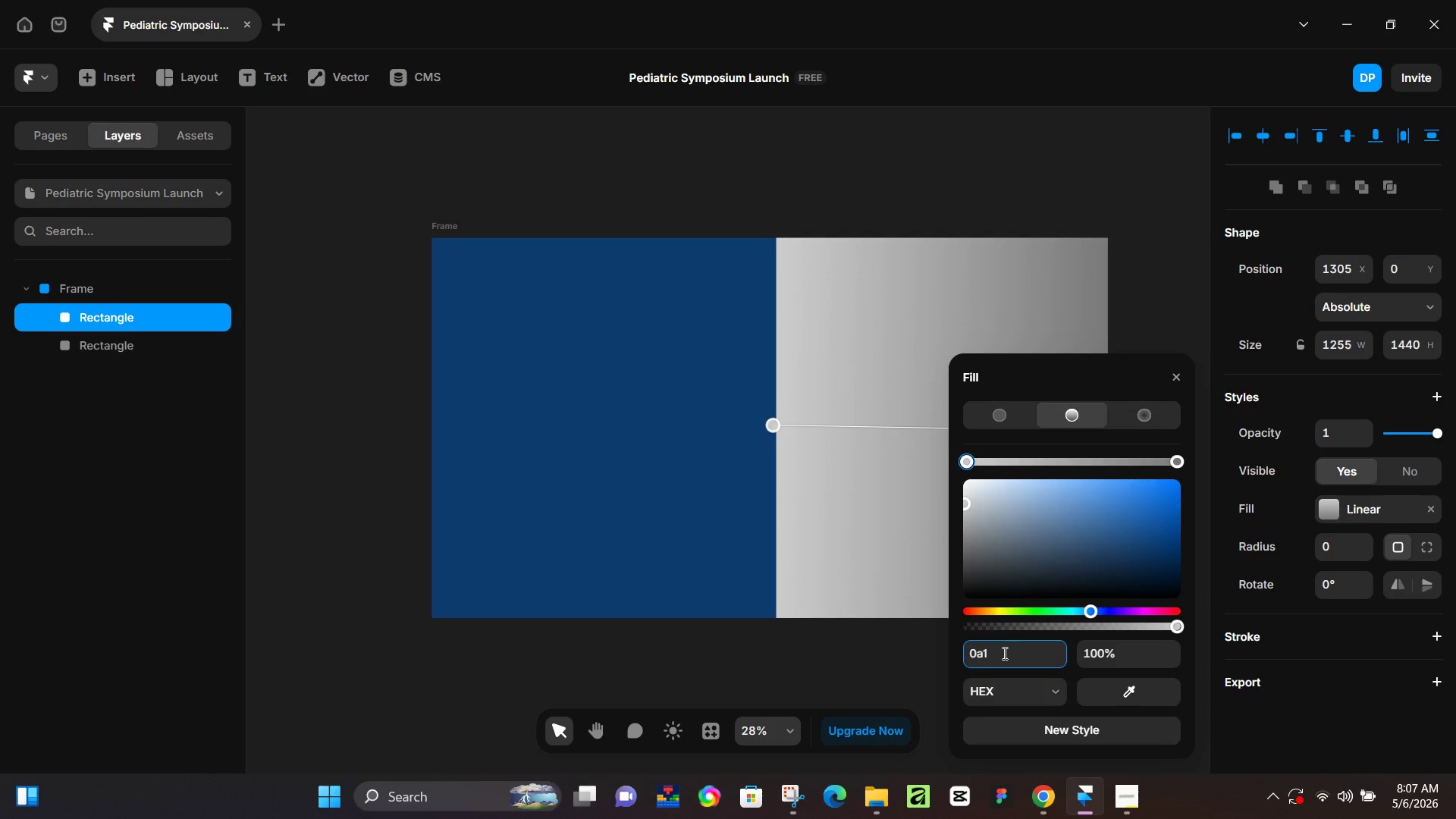 
key(Numpad6)
 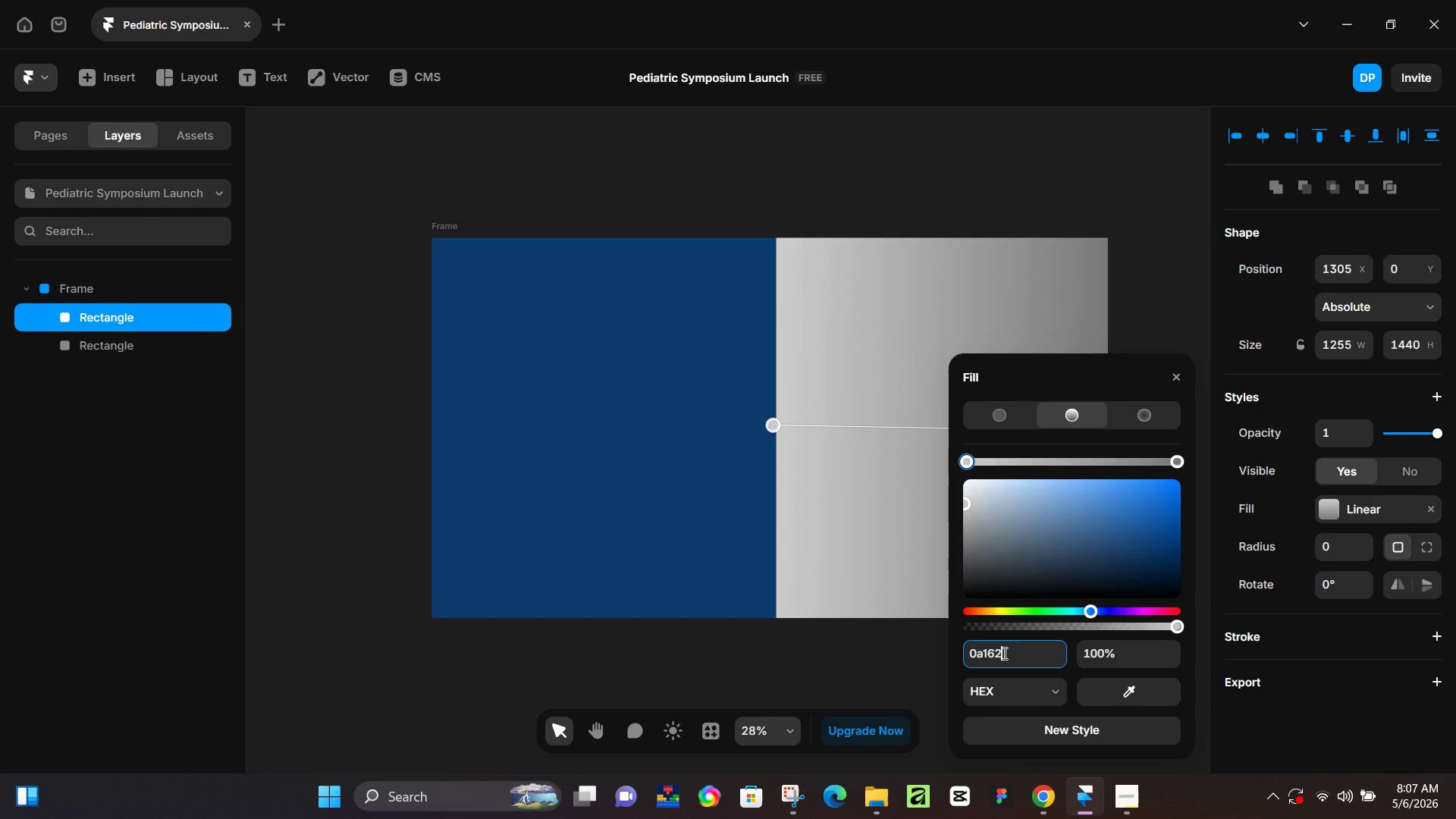 
key(Numpad2)
 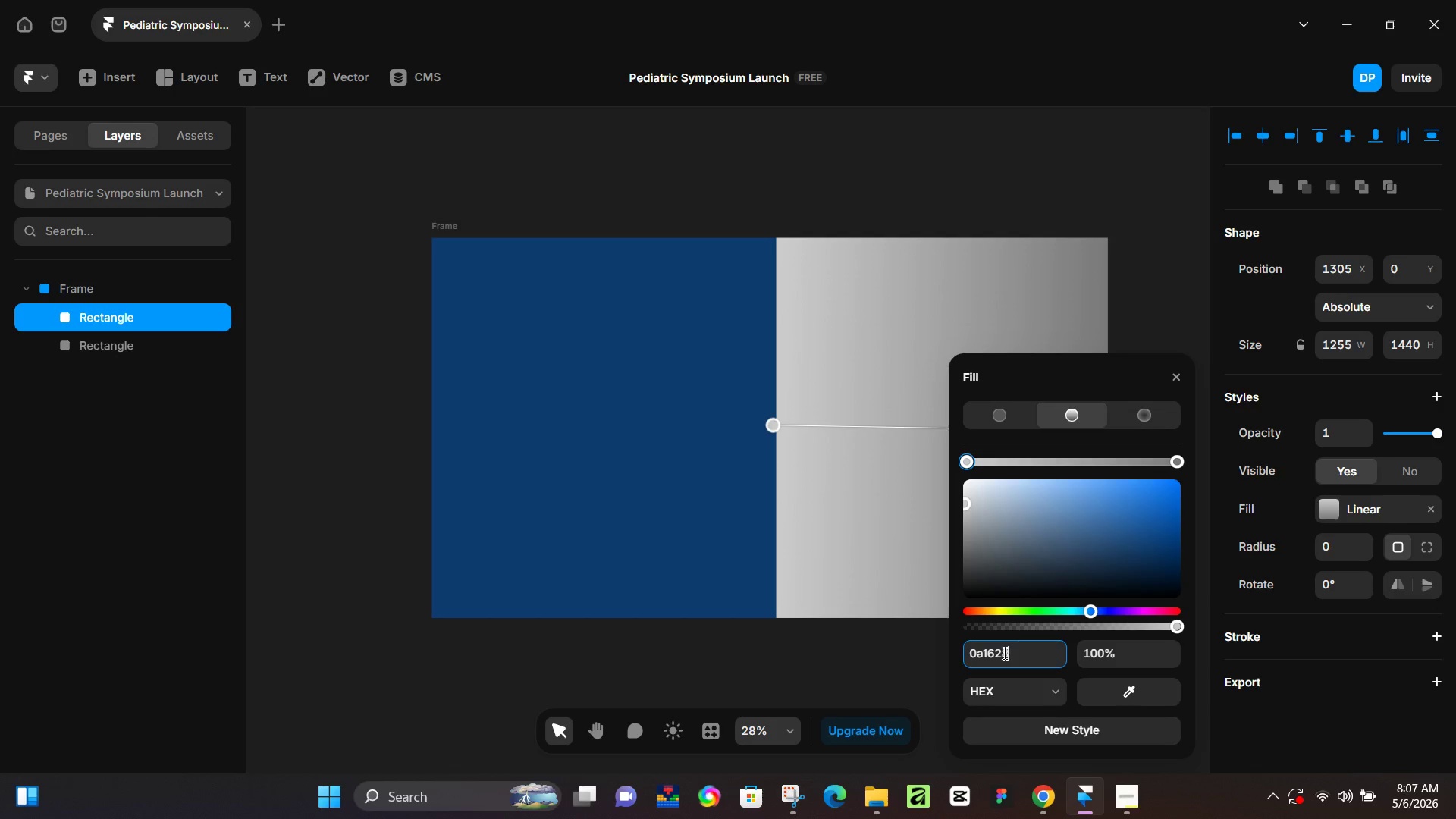 
key(Numpad8)
 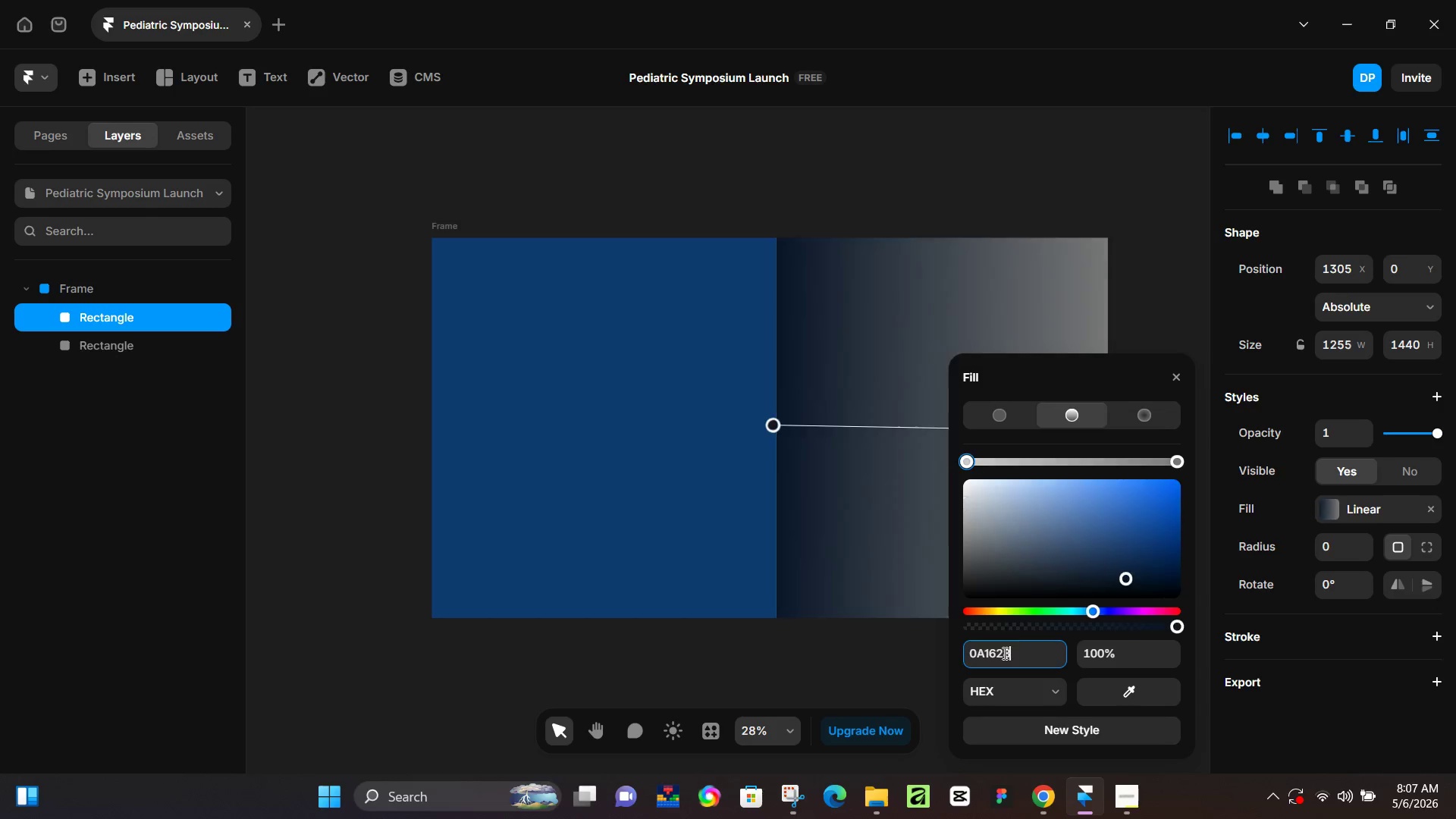 
key(NumpadEnter)
 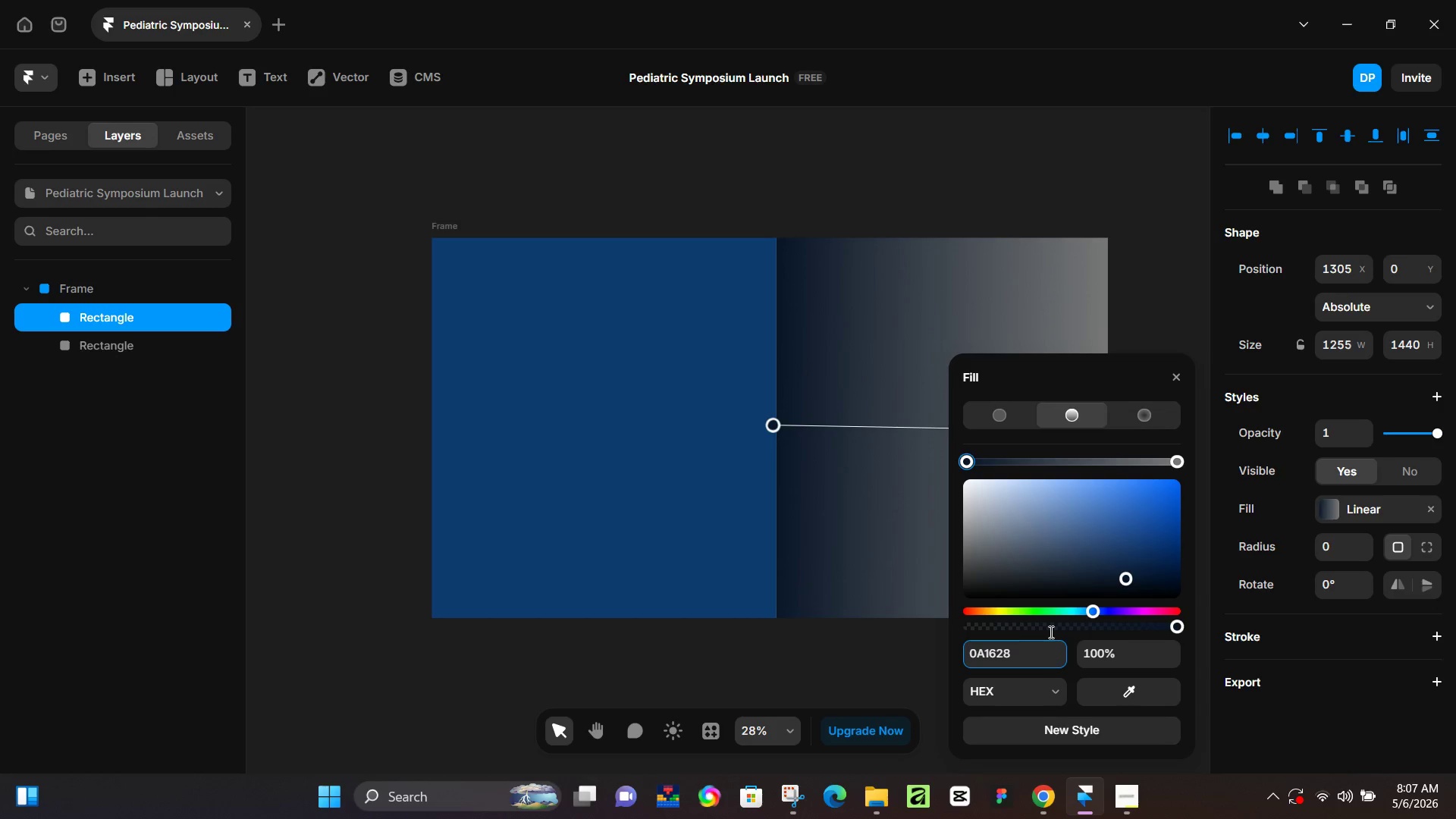 
wait(5.3)
 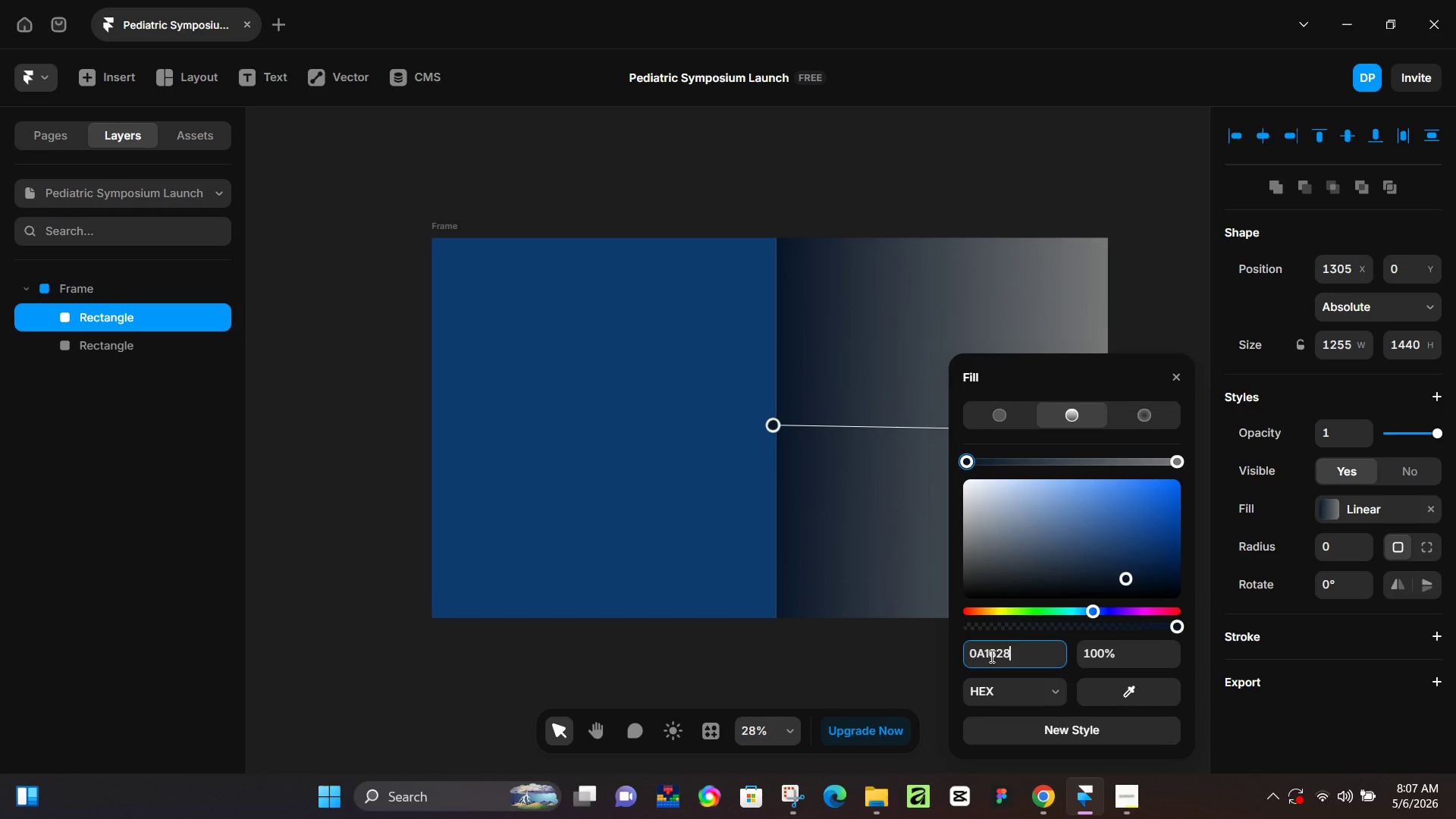 
left_click([1175, 465])
 